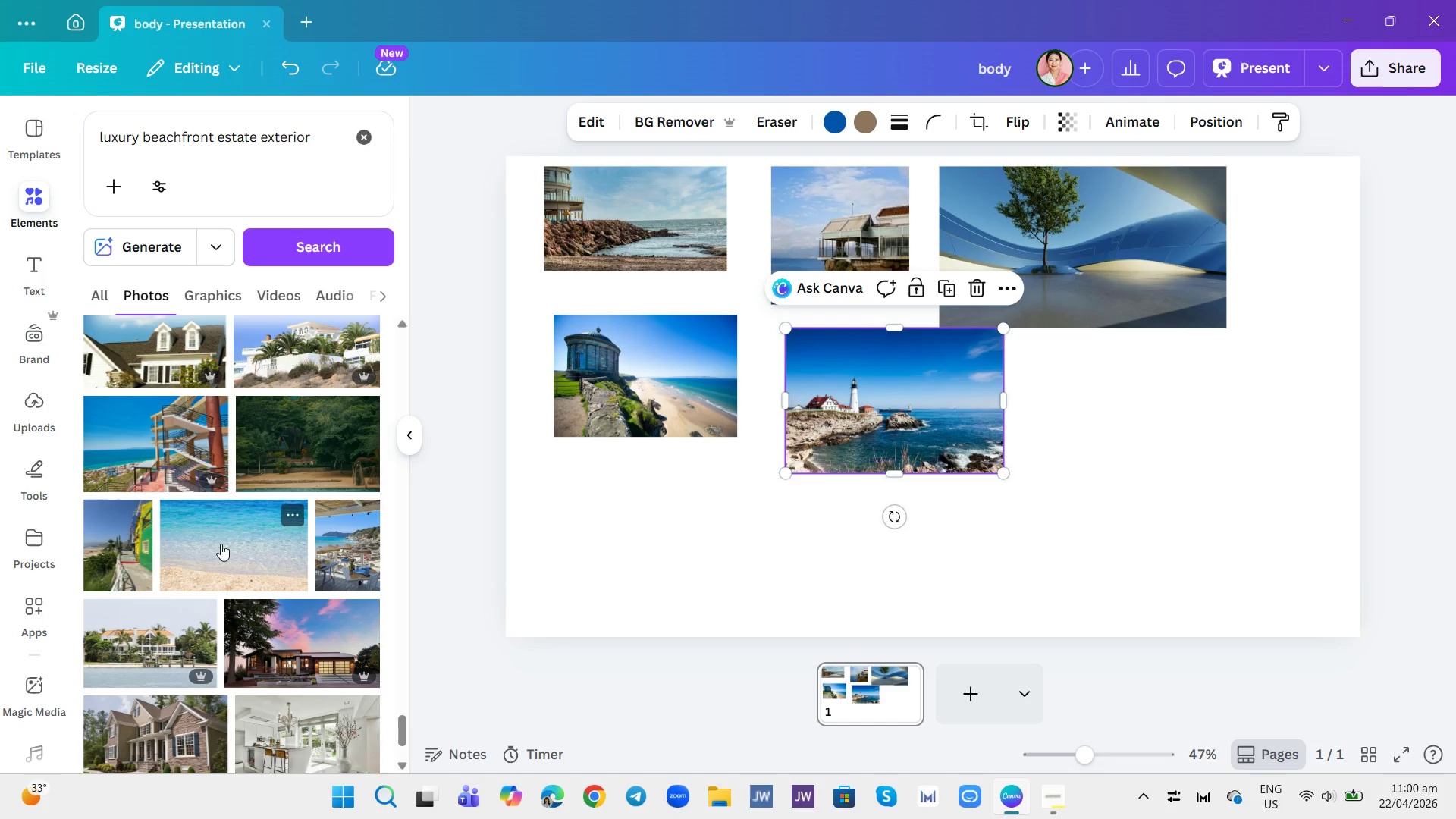 
left_click([251, 537])
 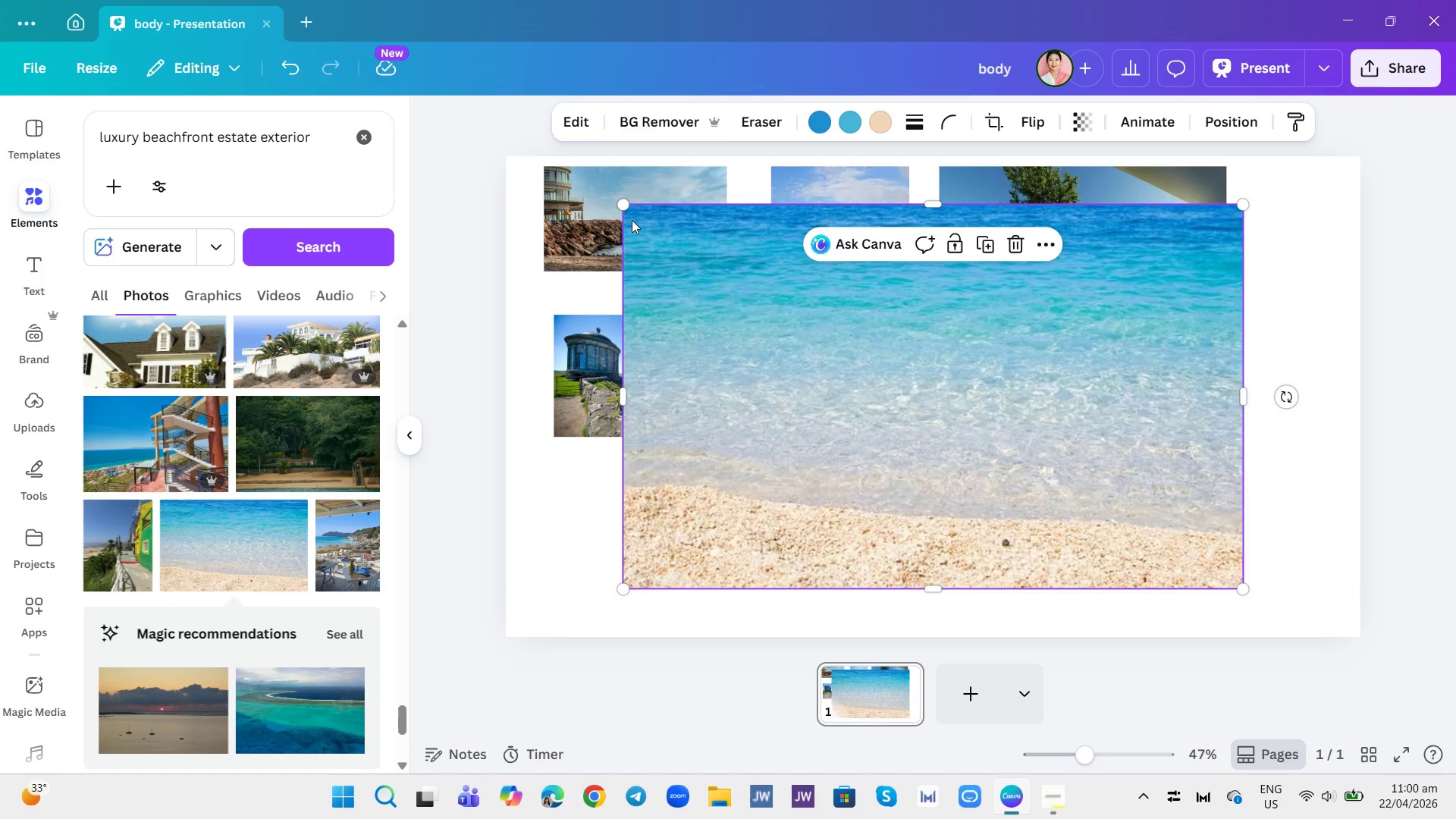 
left_click_drag(start_coordinate=[626, 206], to_coordinate=[915, 480])
 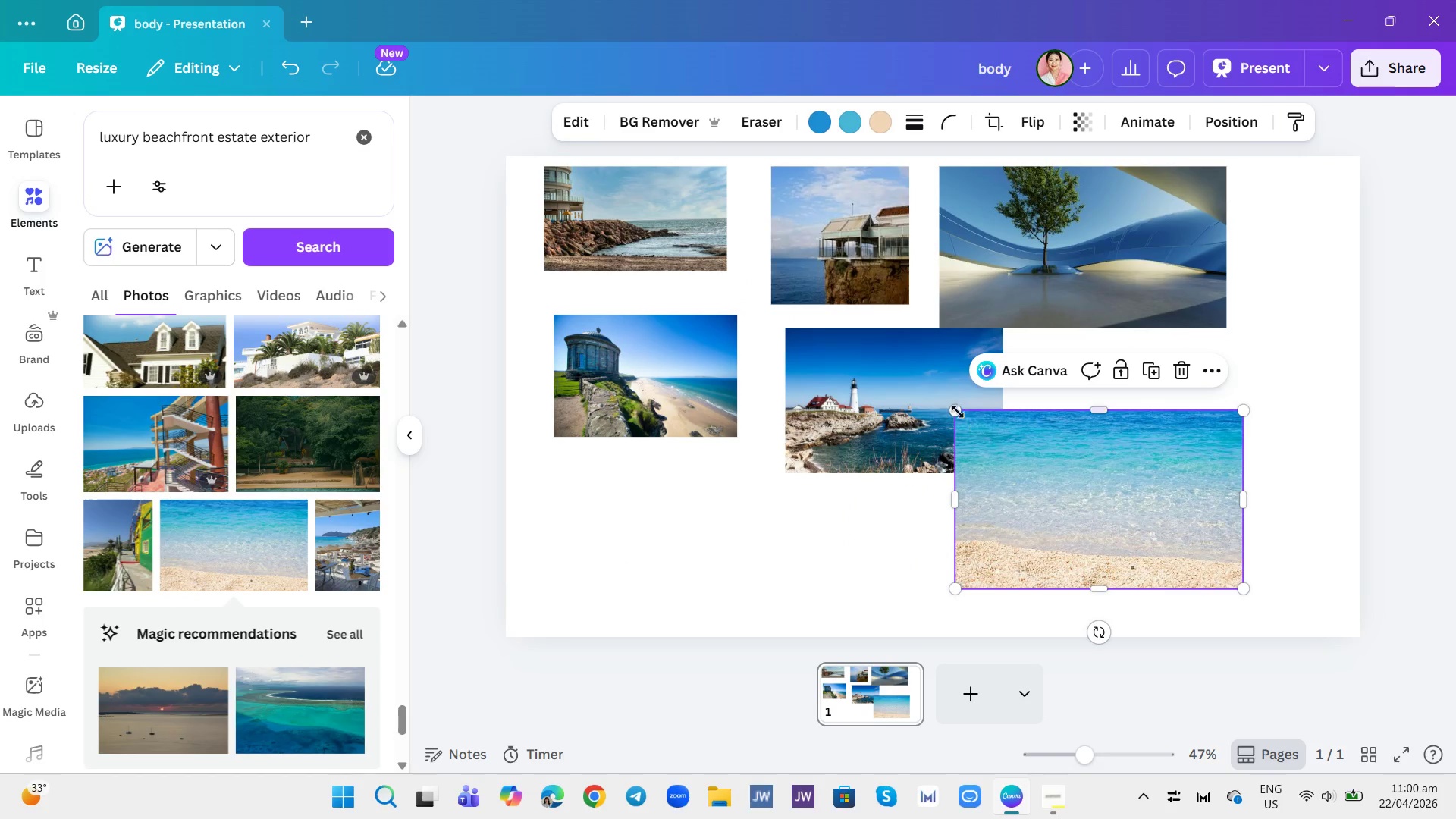 
left_click_drag(start_coordinate=[952, 409], to_coordinate=[1015, 478])
 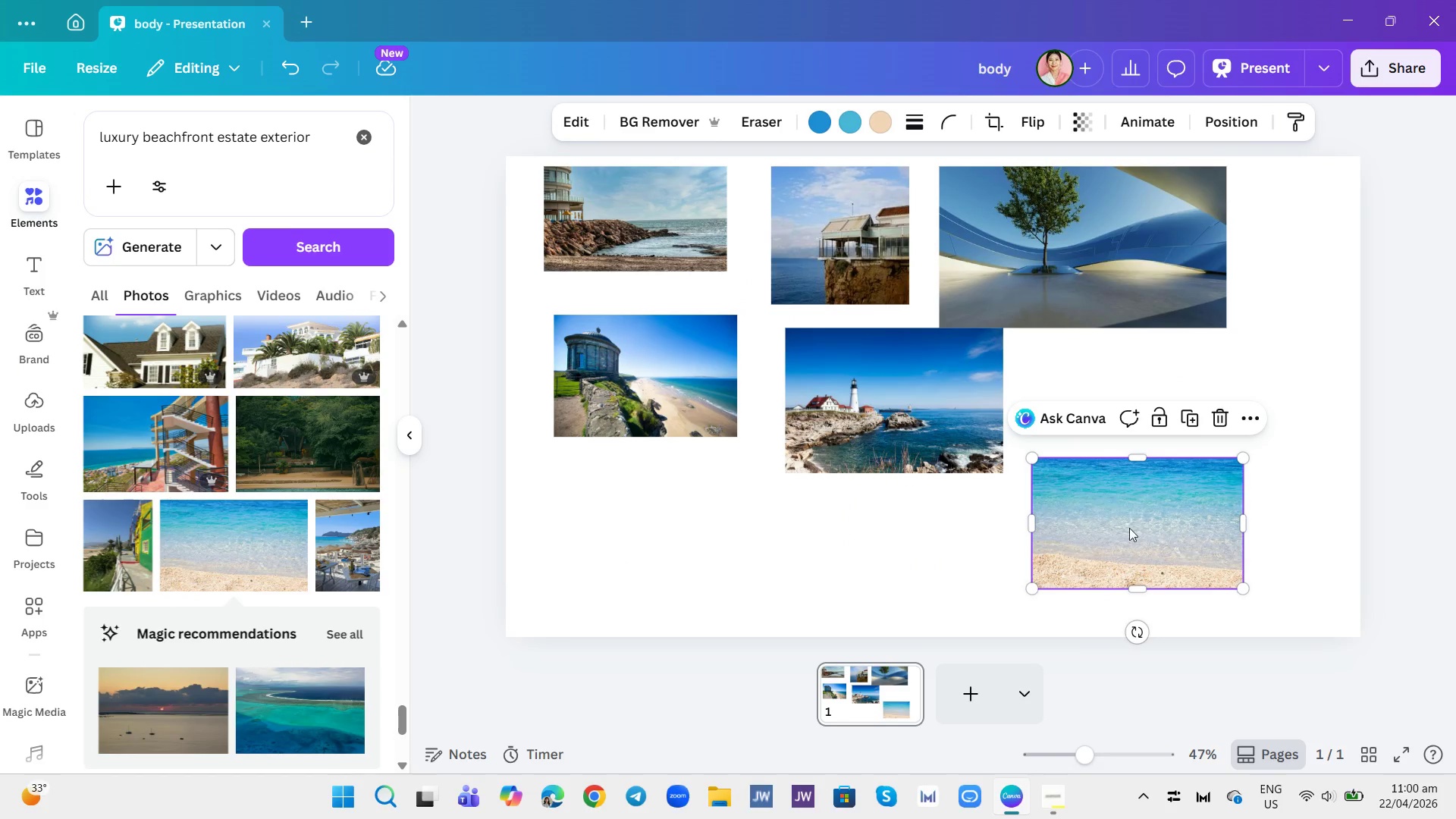 
left_click_drag(start_coordinate=[1135, 532], to_coordinate=[1129, 426])
 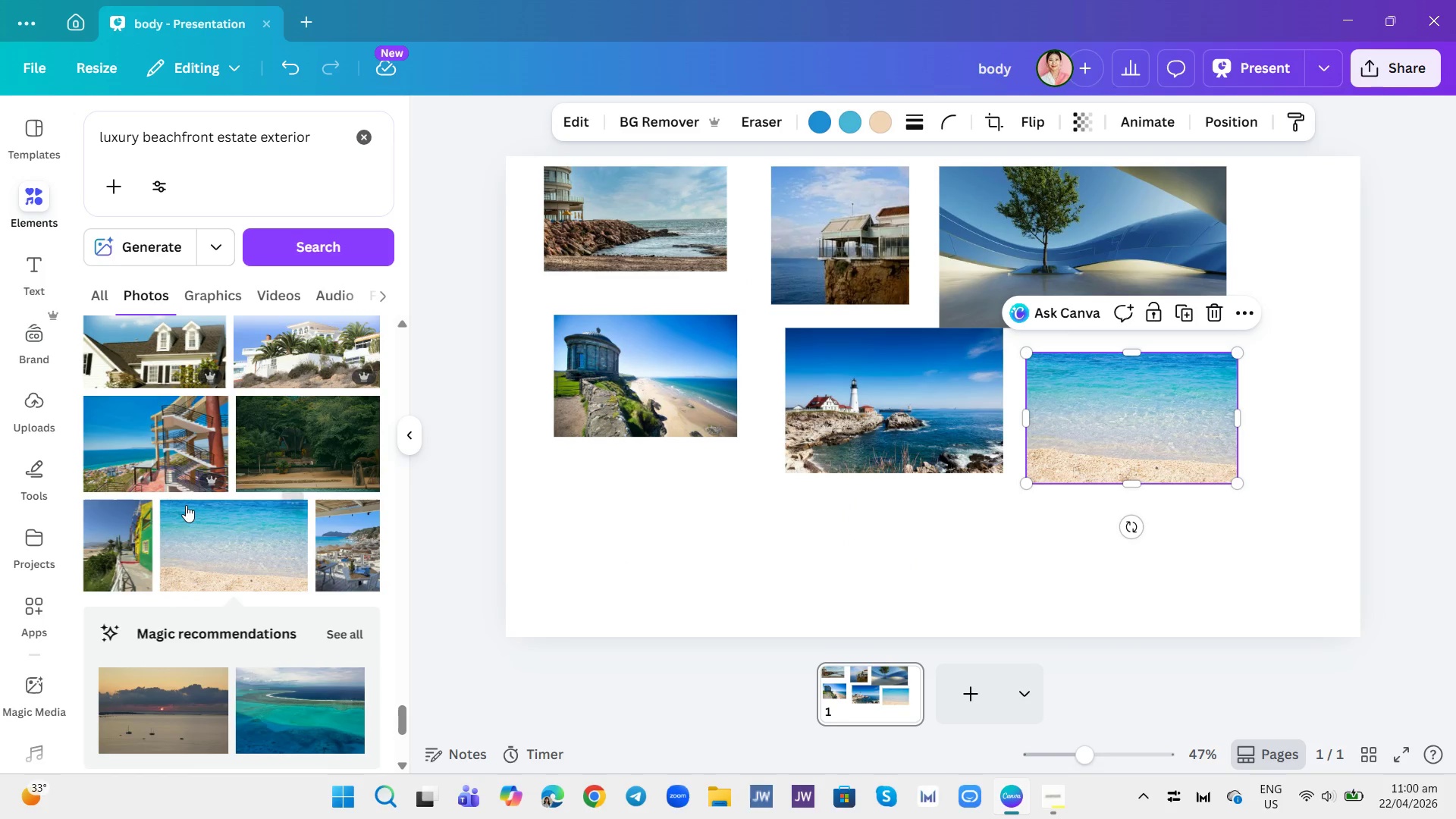 
scroll: coordinate [247, 516], scroll_direction: down, amount: 10.0
 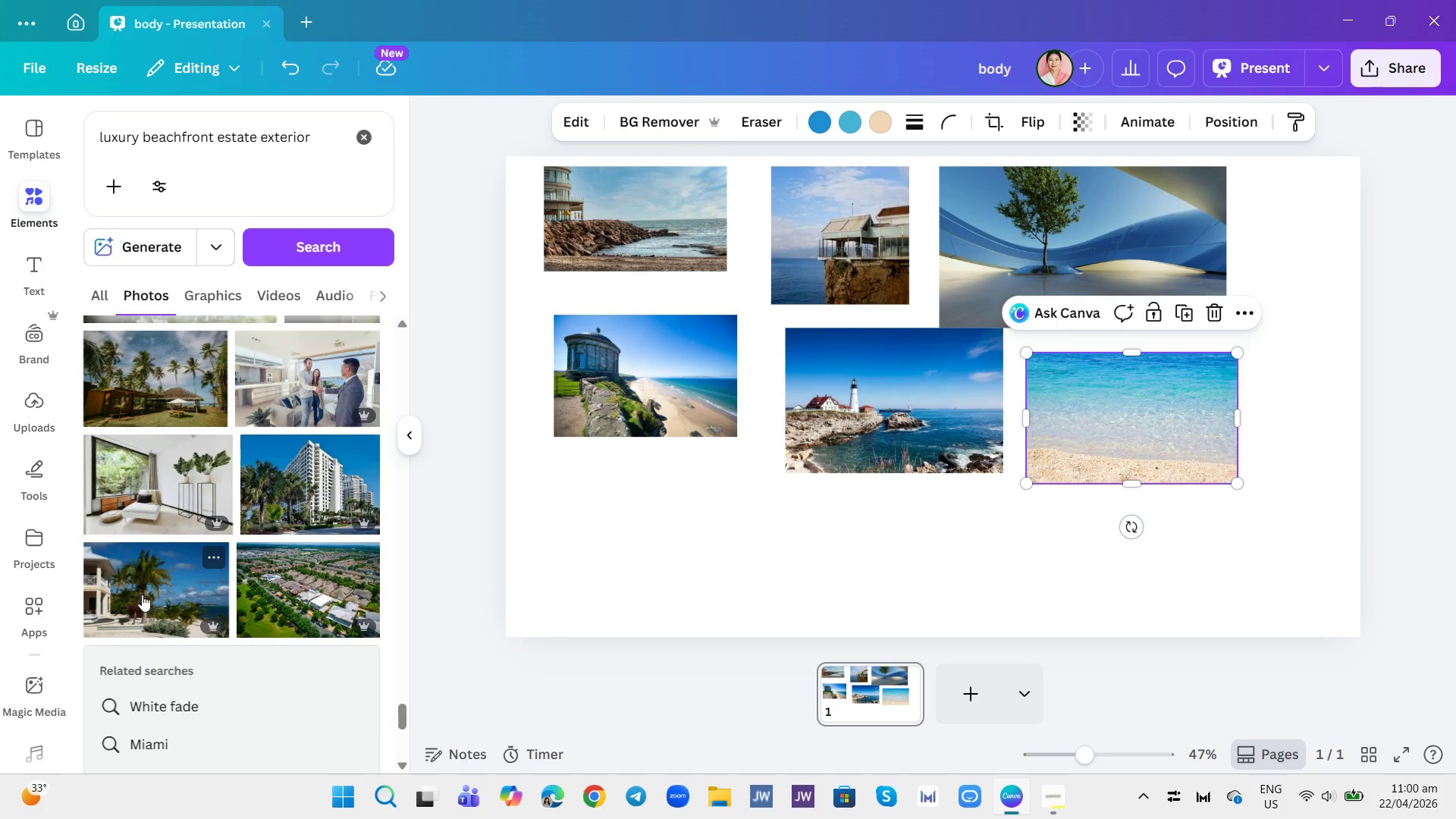 
scroll: coordinate [198, 539], scroll_direction: down, amount: 8.0
 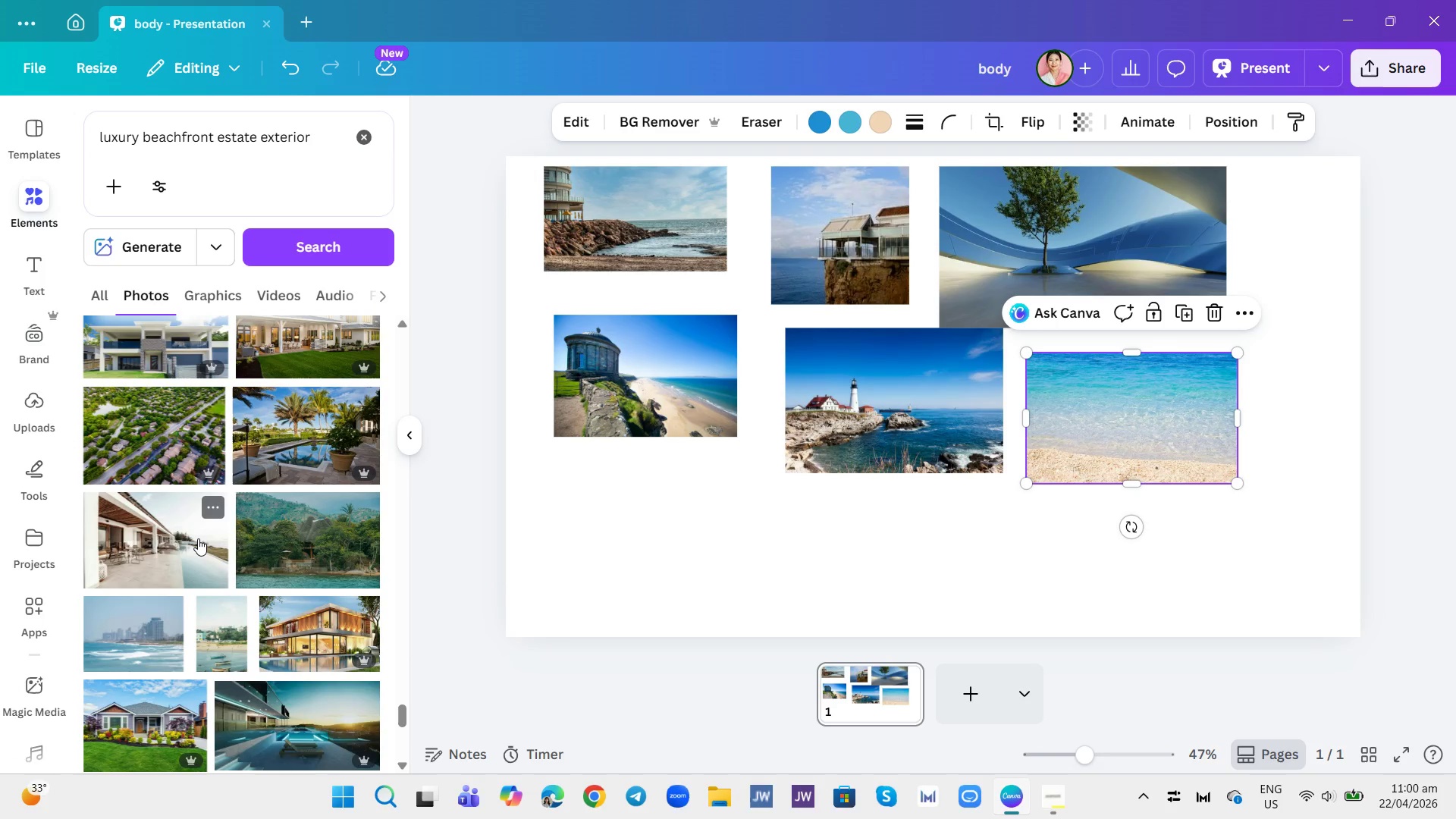 
scroll: coordinate [201, 537], scroll_direction: down, amount: 13.0
 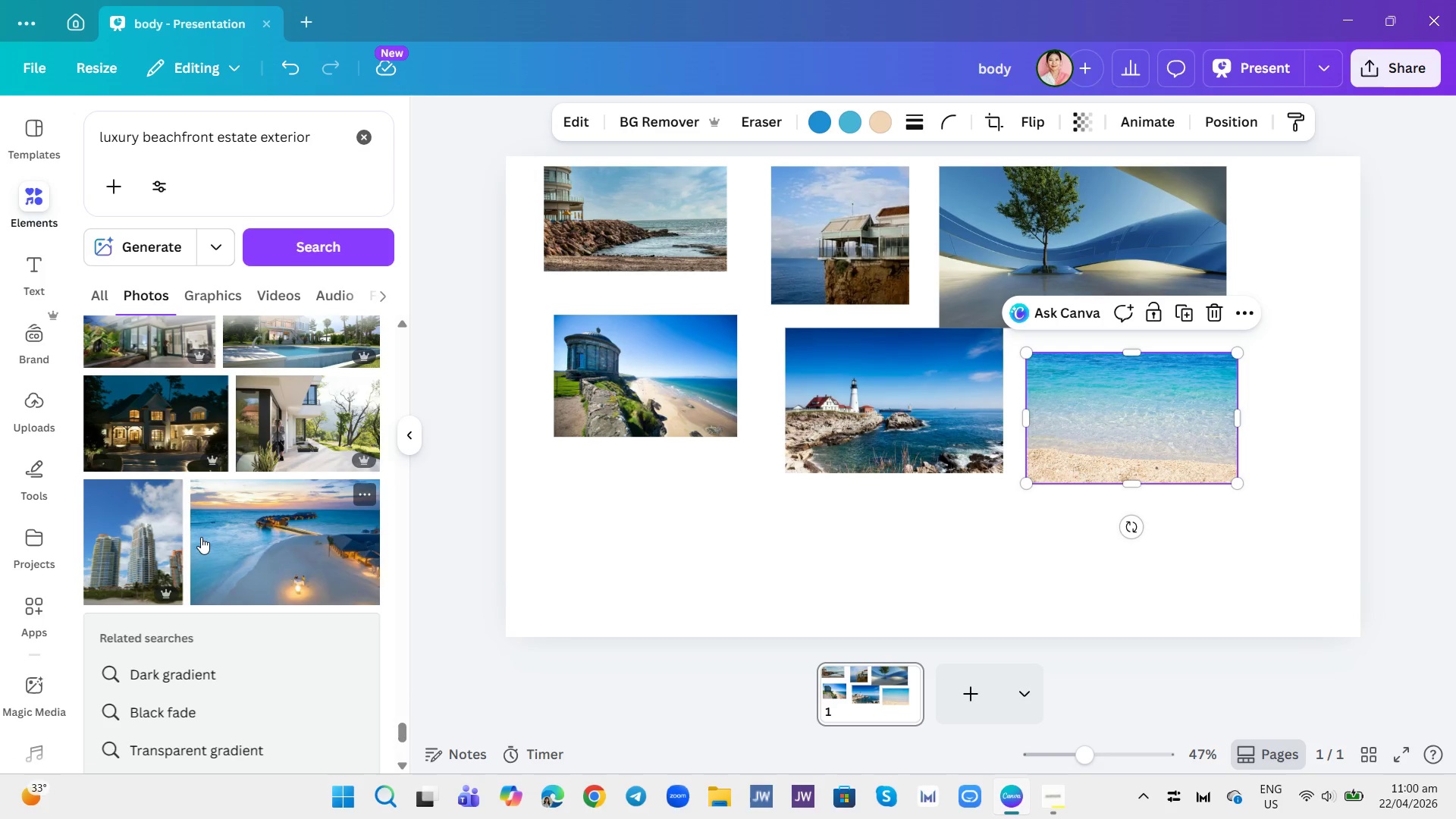 
scroll: coordinate [218, 540], scroll_direction: down, amount: 9.0
 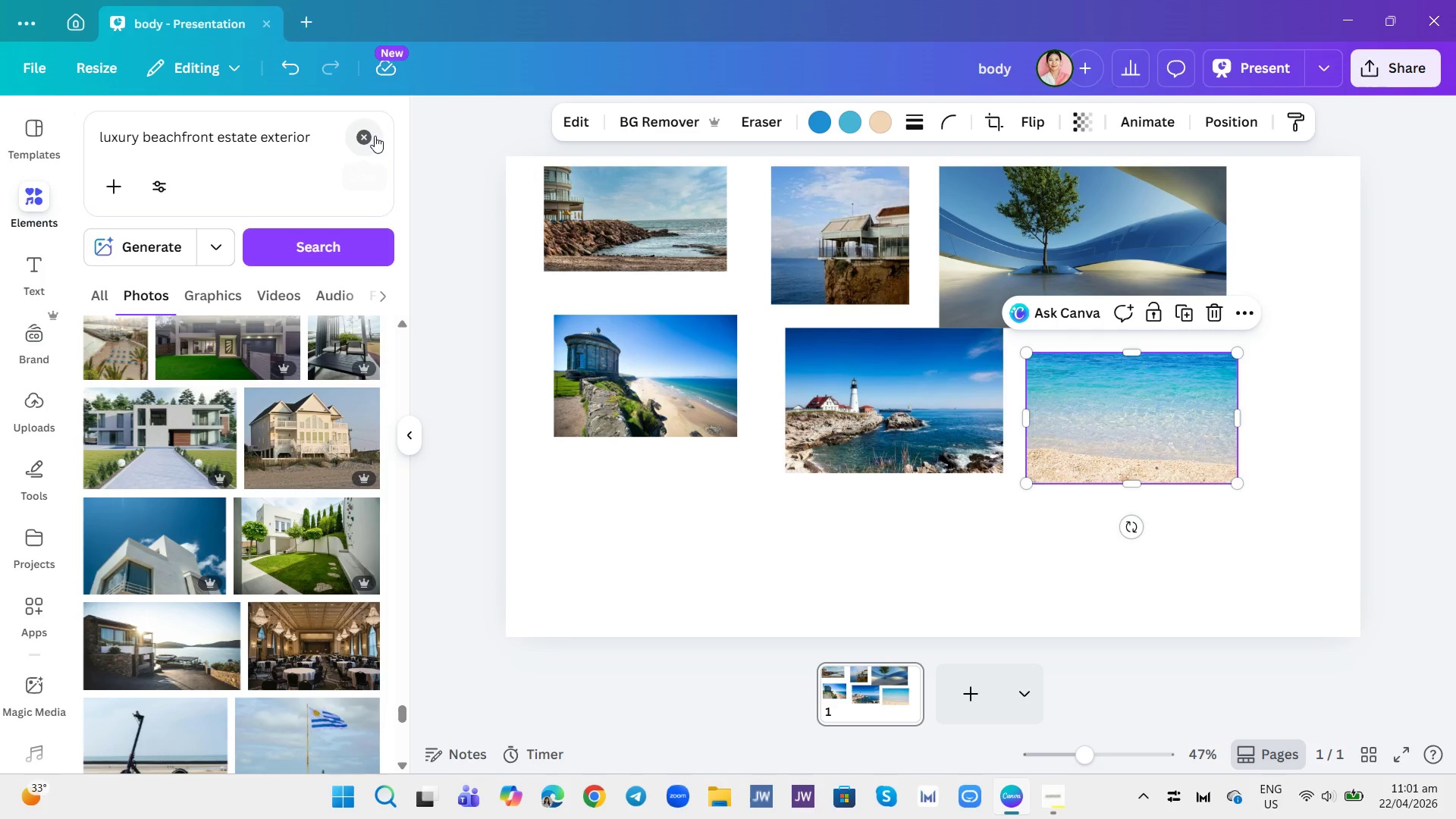 
left_click([318, 127])
 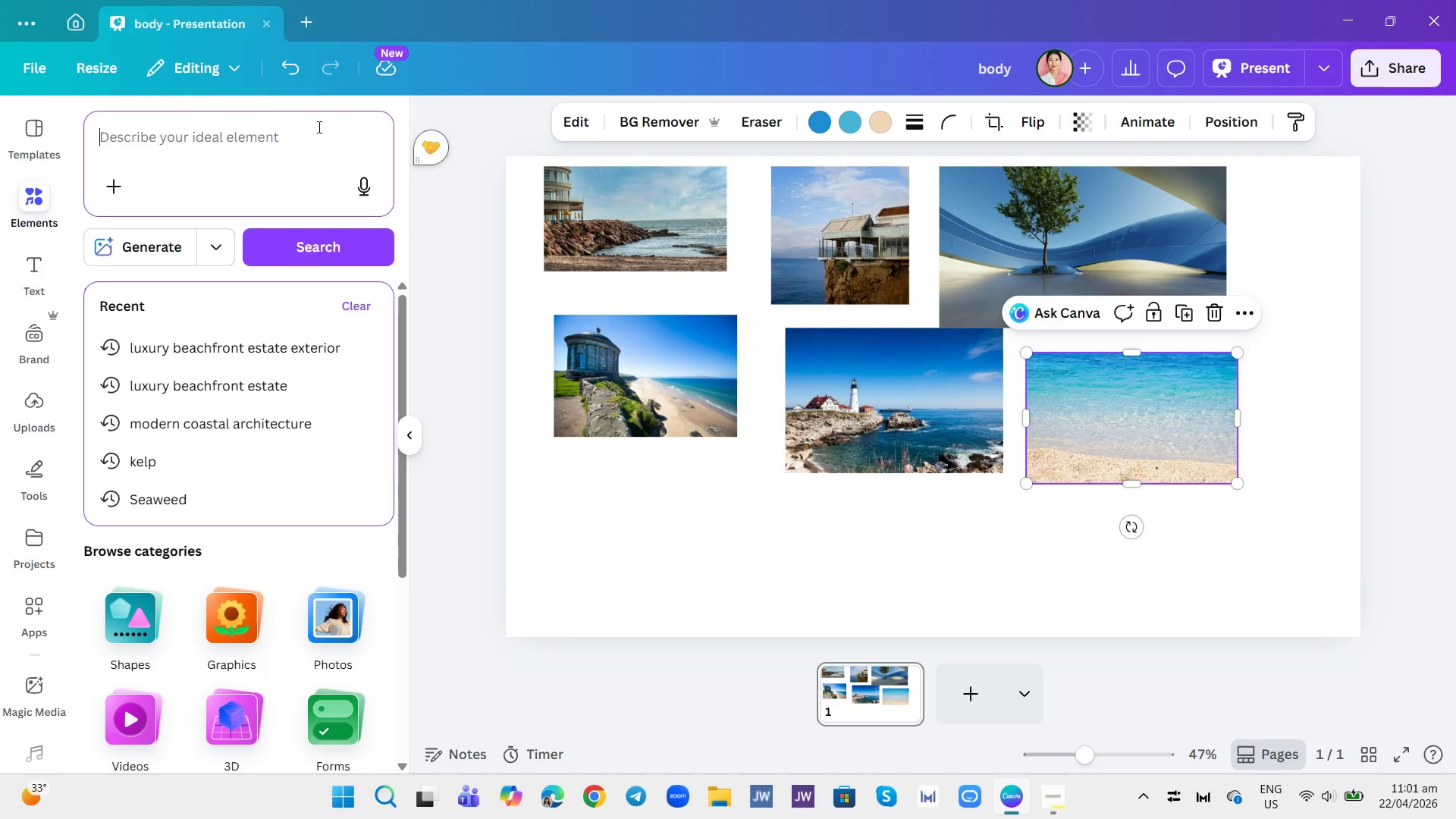 
type(ocean front home)
 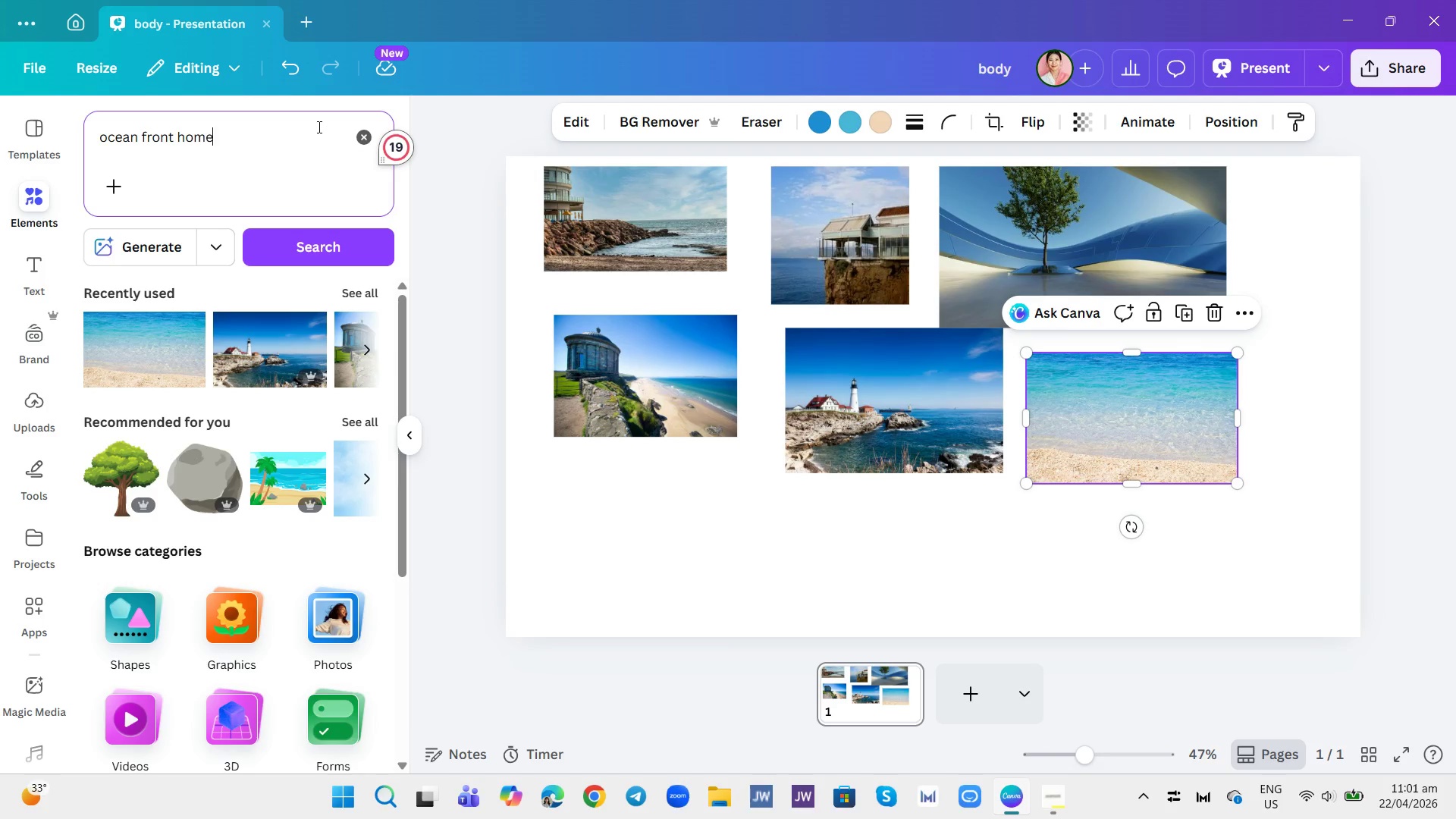 
key(Enter)
 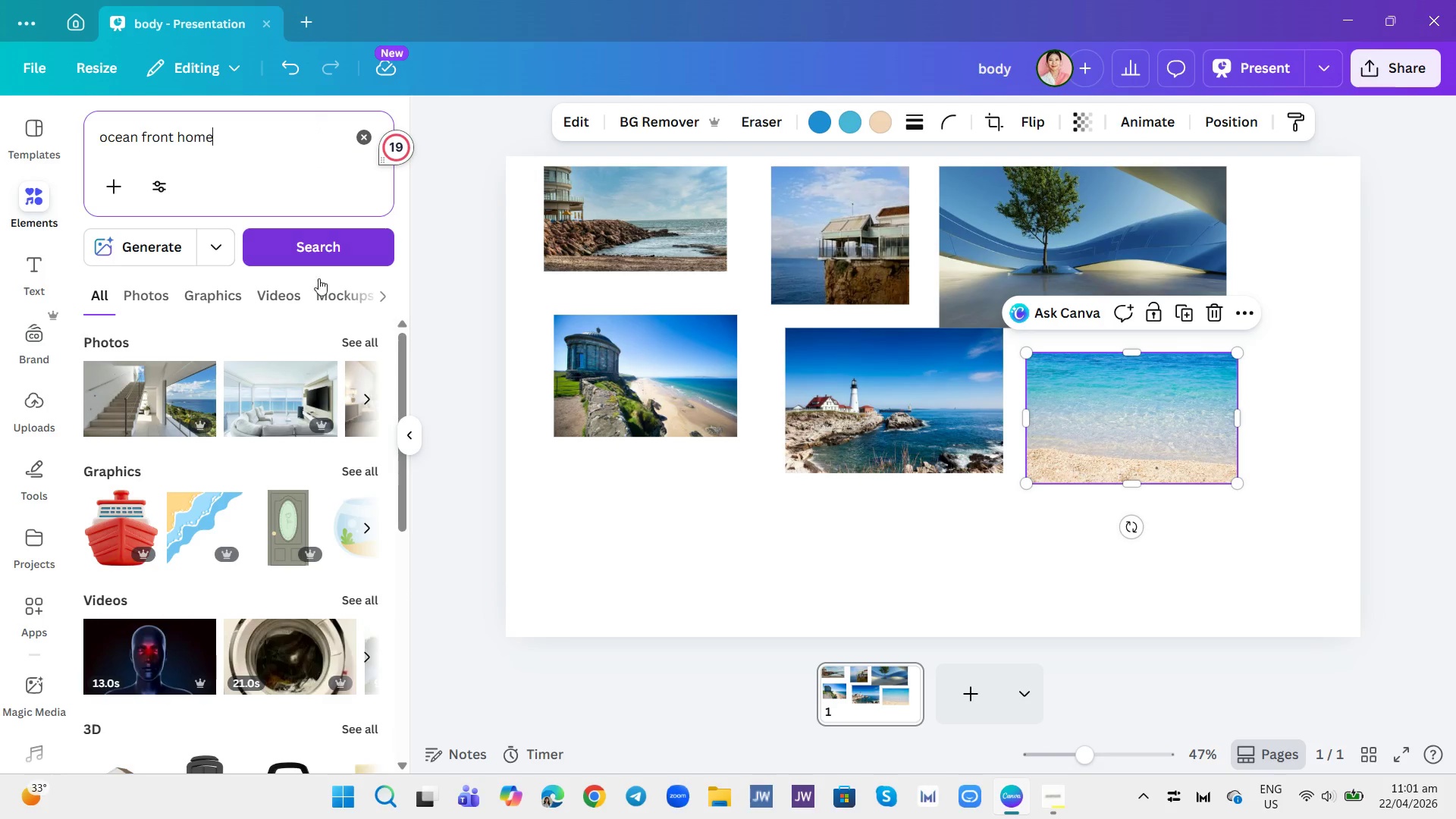 
left_click([146, 292])
 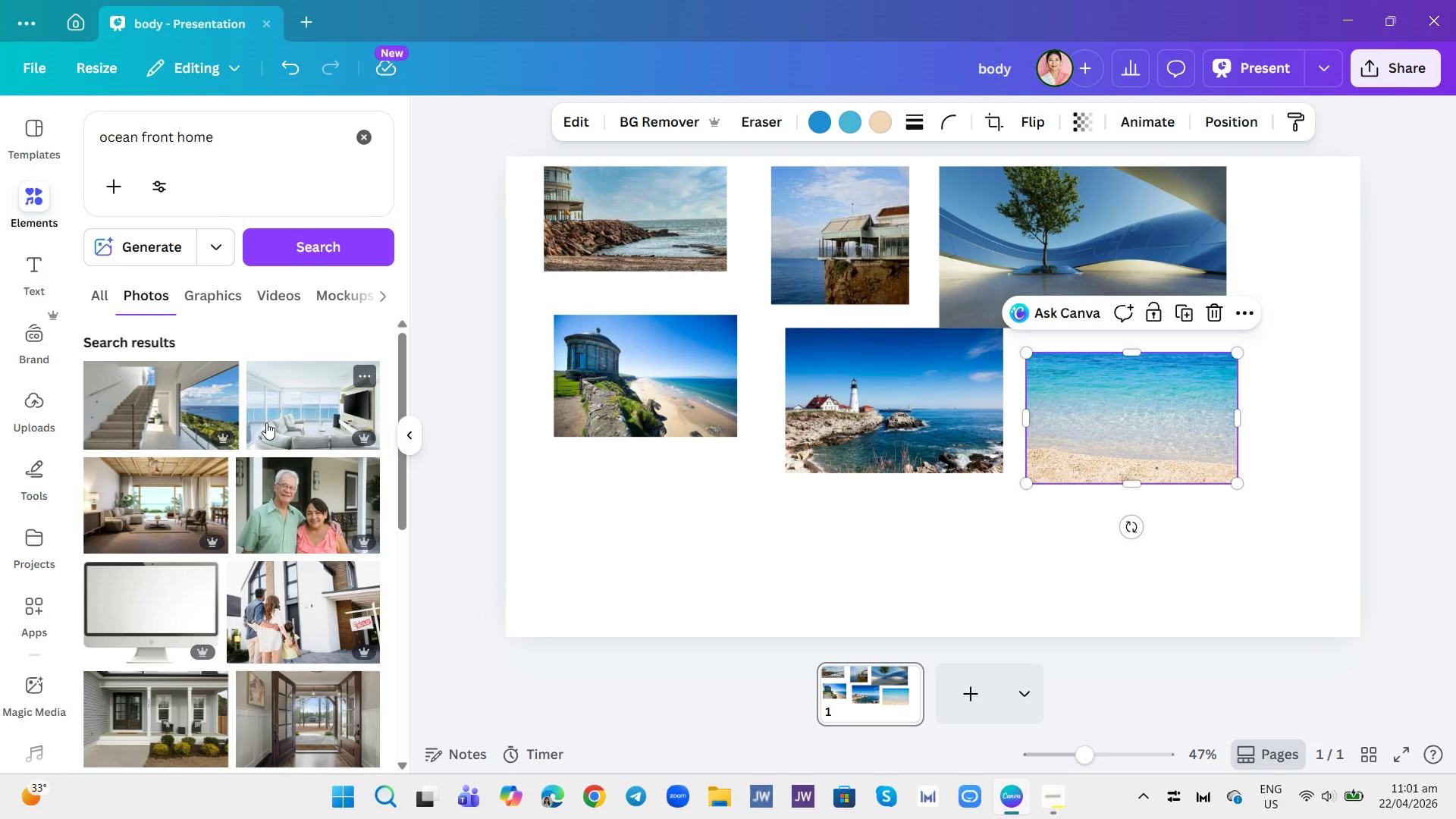 
scroll: coordinate [325, 474], scroll_direction: down, amount: 11.0
 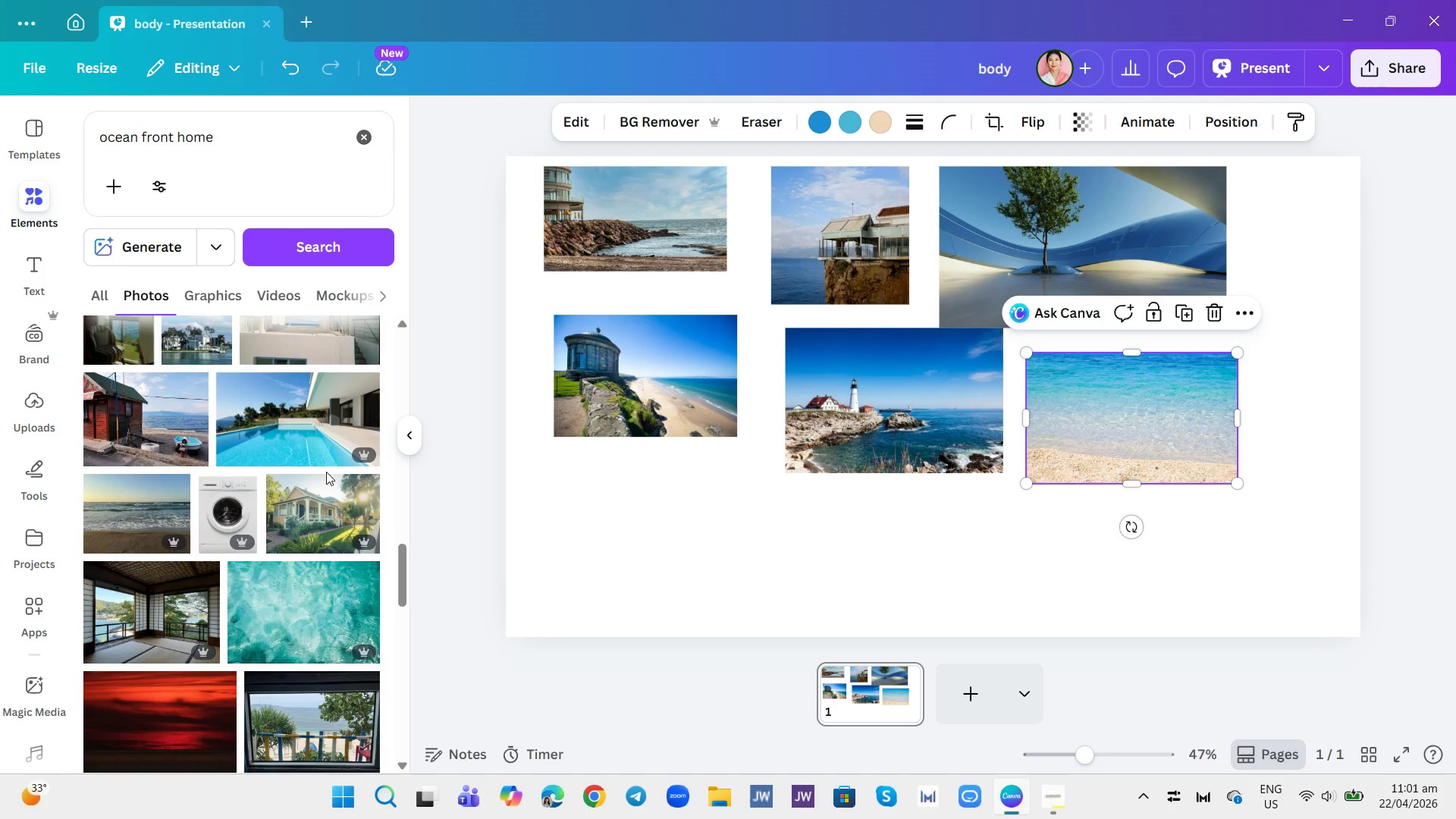 
scroll: coordinate [330, 469], scroll_direction: down, amount: 12.0
 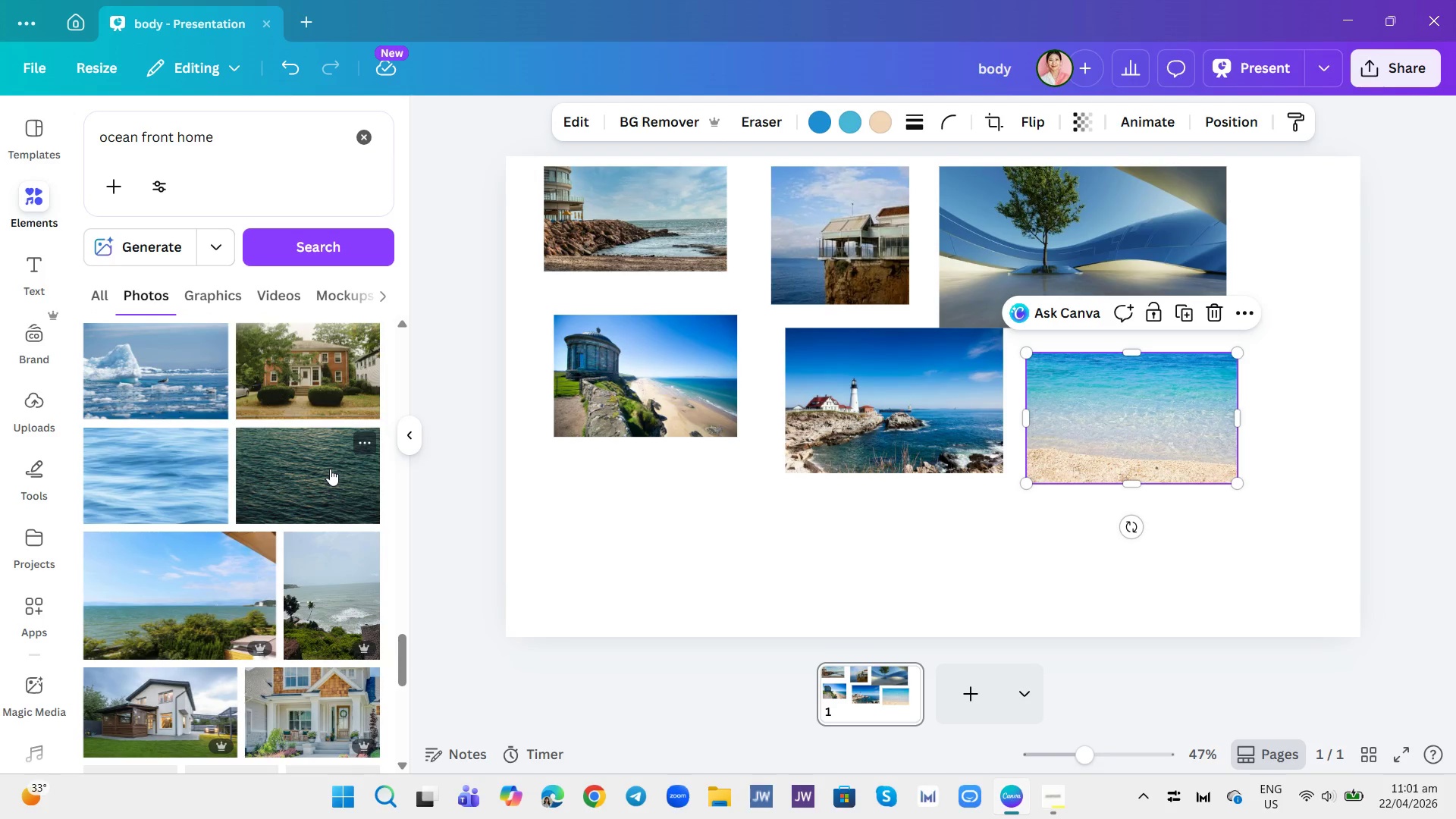 
scroll: coordinate [330, 469], scroll_direction: up, amount: 2.0
 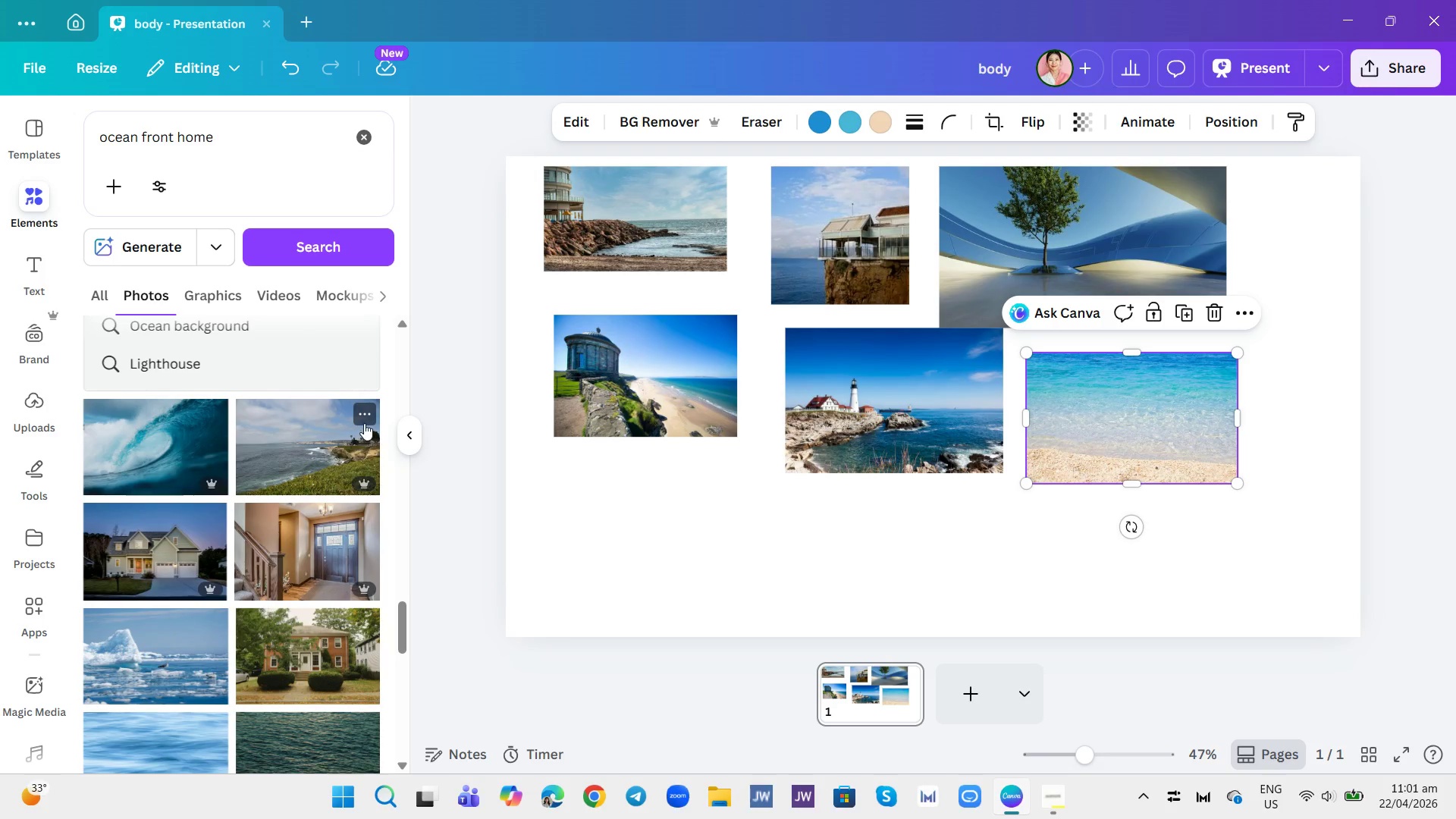 
left_click([366, 422])
 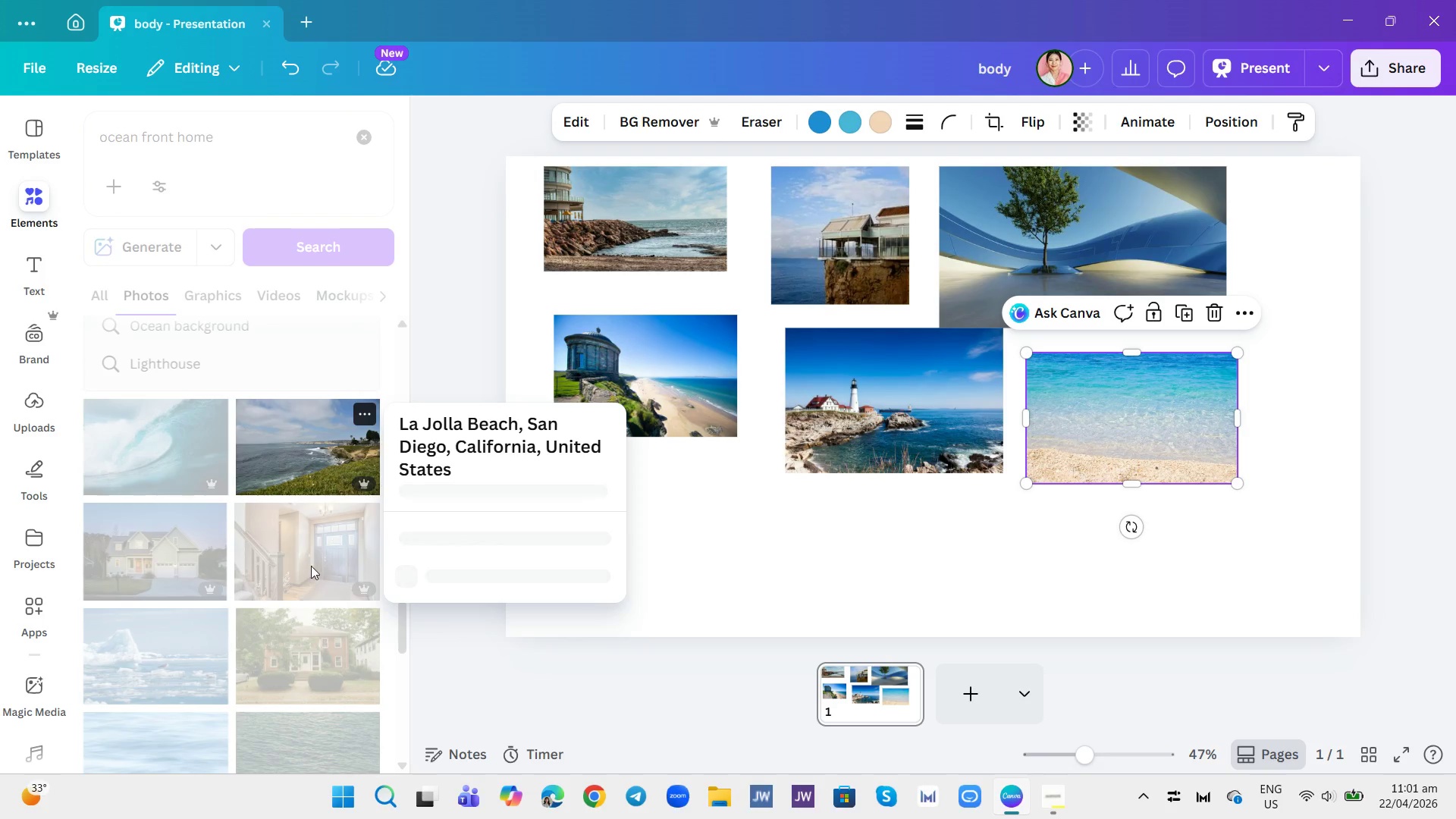 
wait(7.95)
 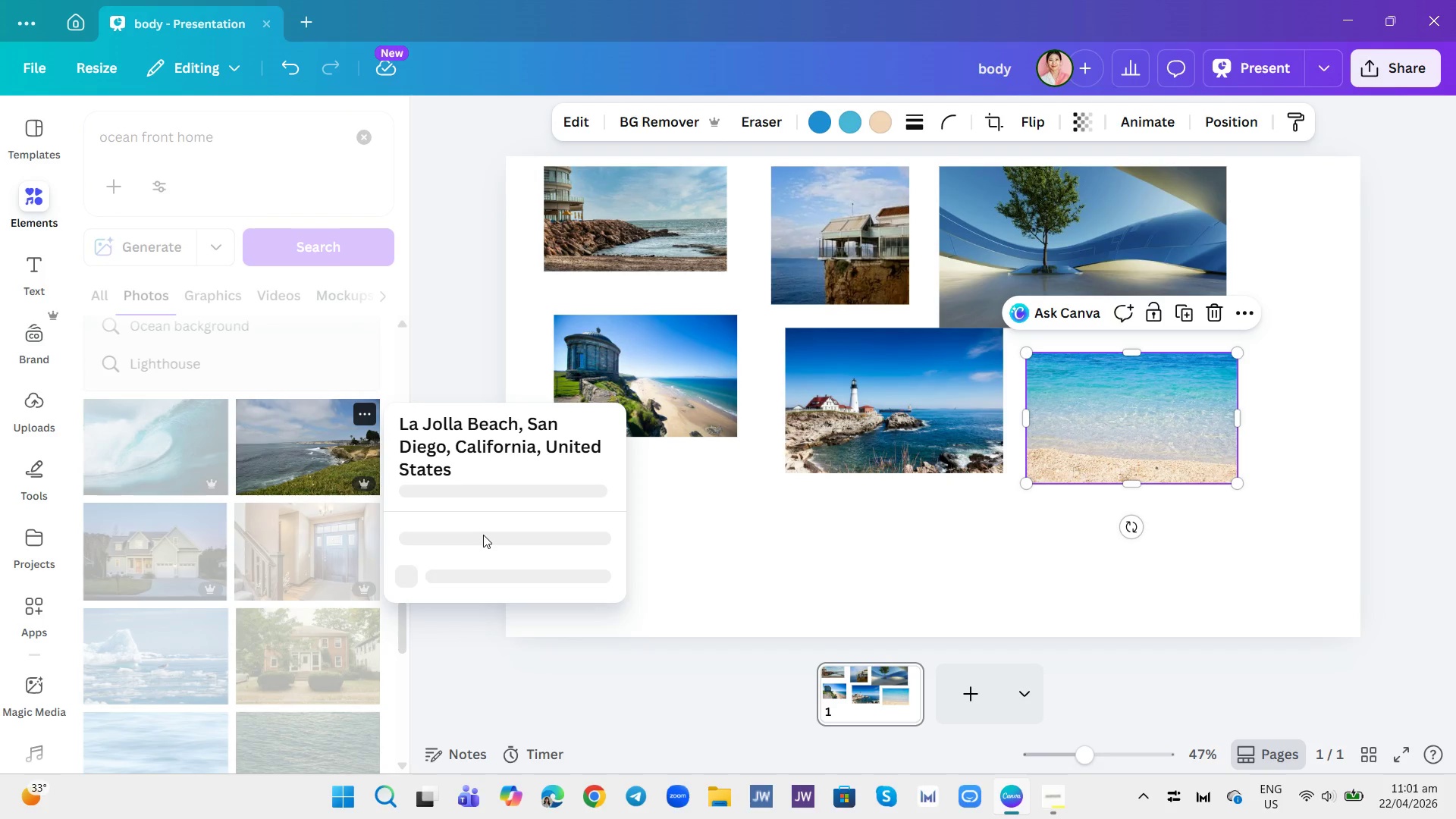 
left_click([446, 658])
 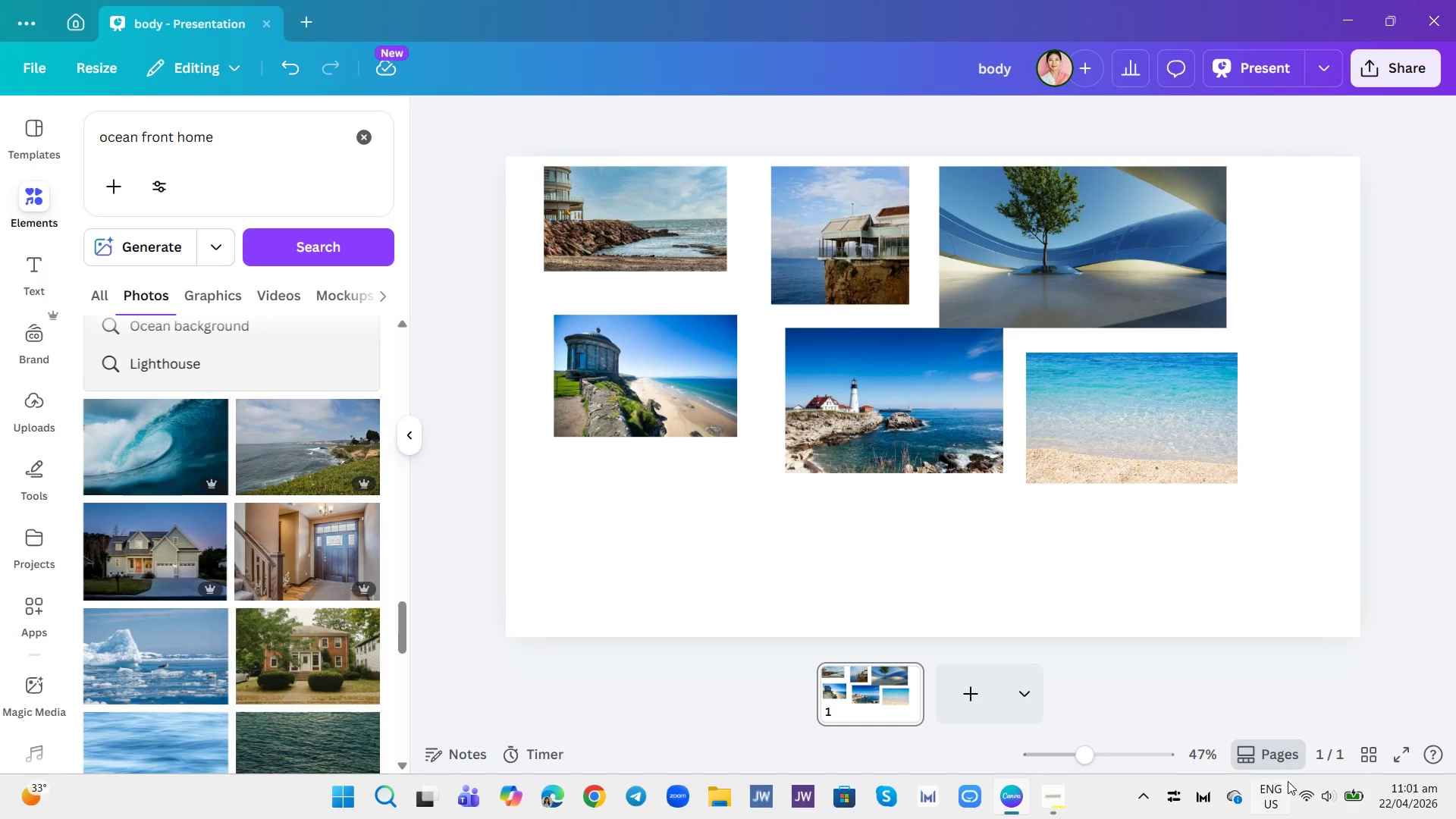 
left_click([1304, 800])
 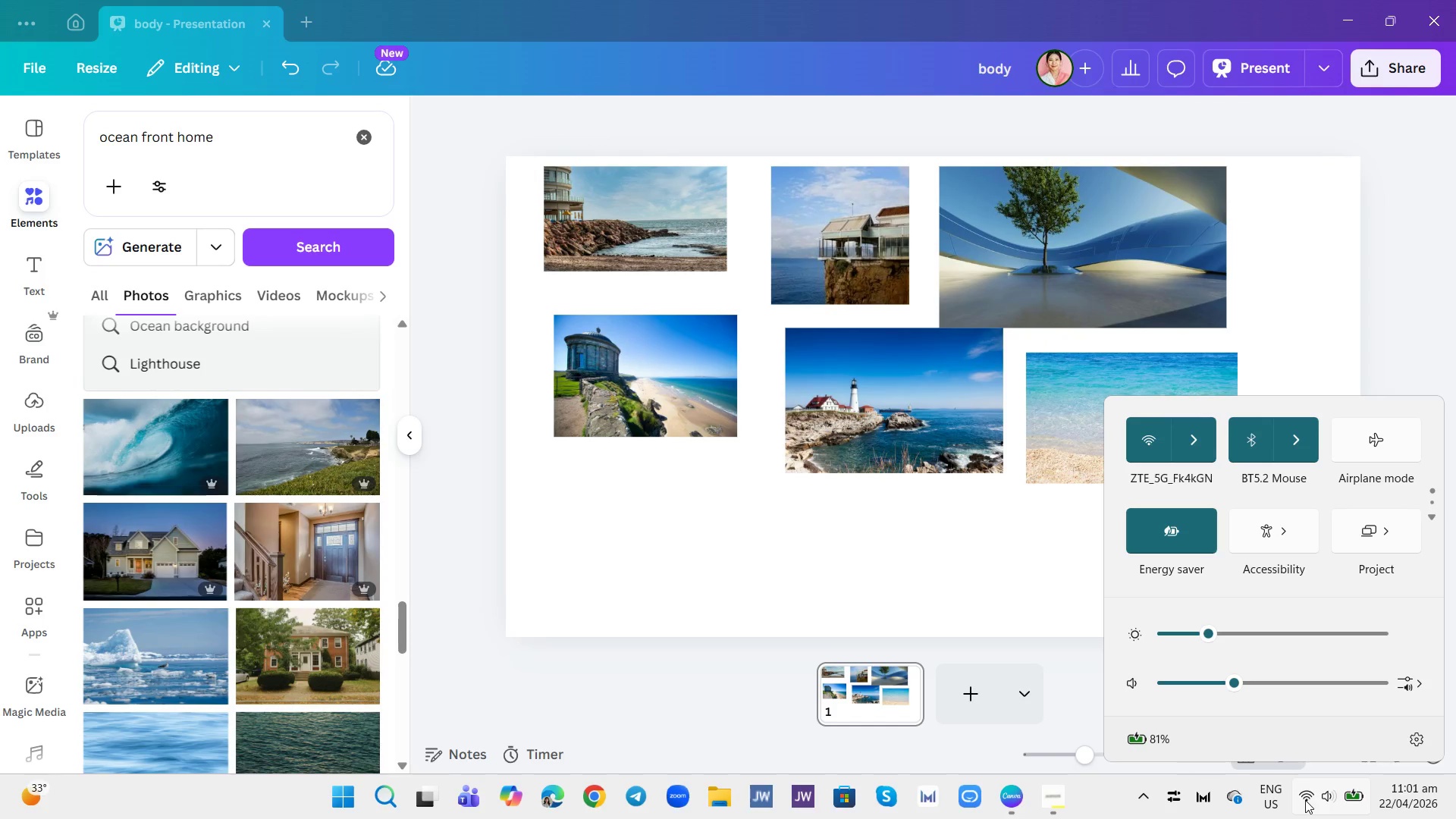 
left_click([1305, 800])
 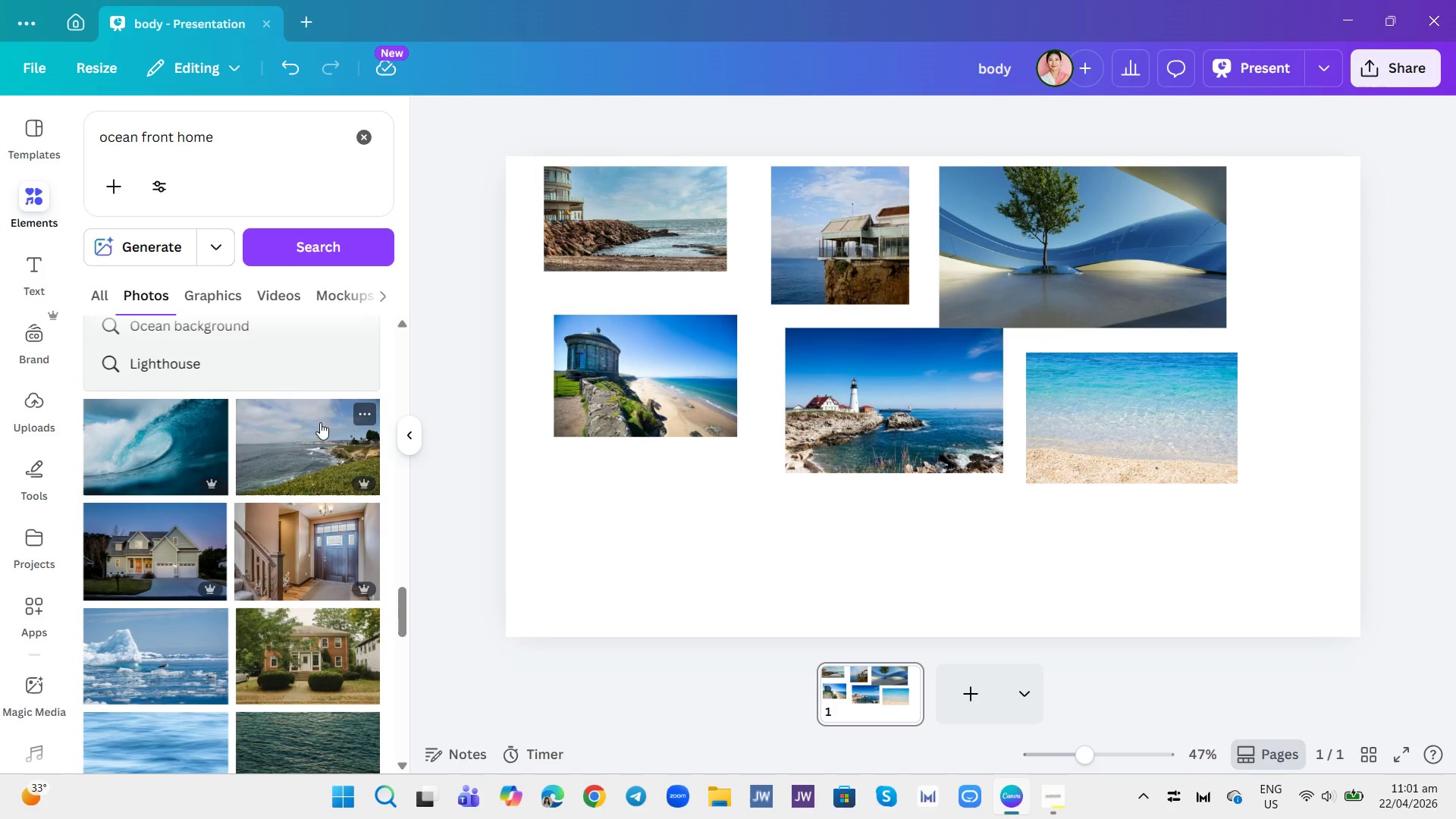 
mouse_move([368, 434])
 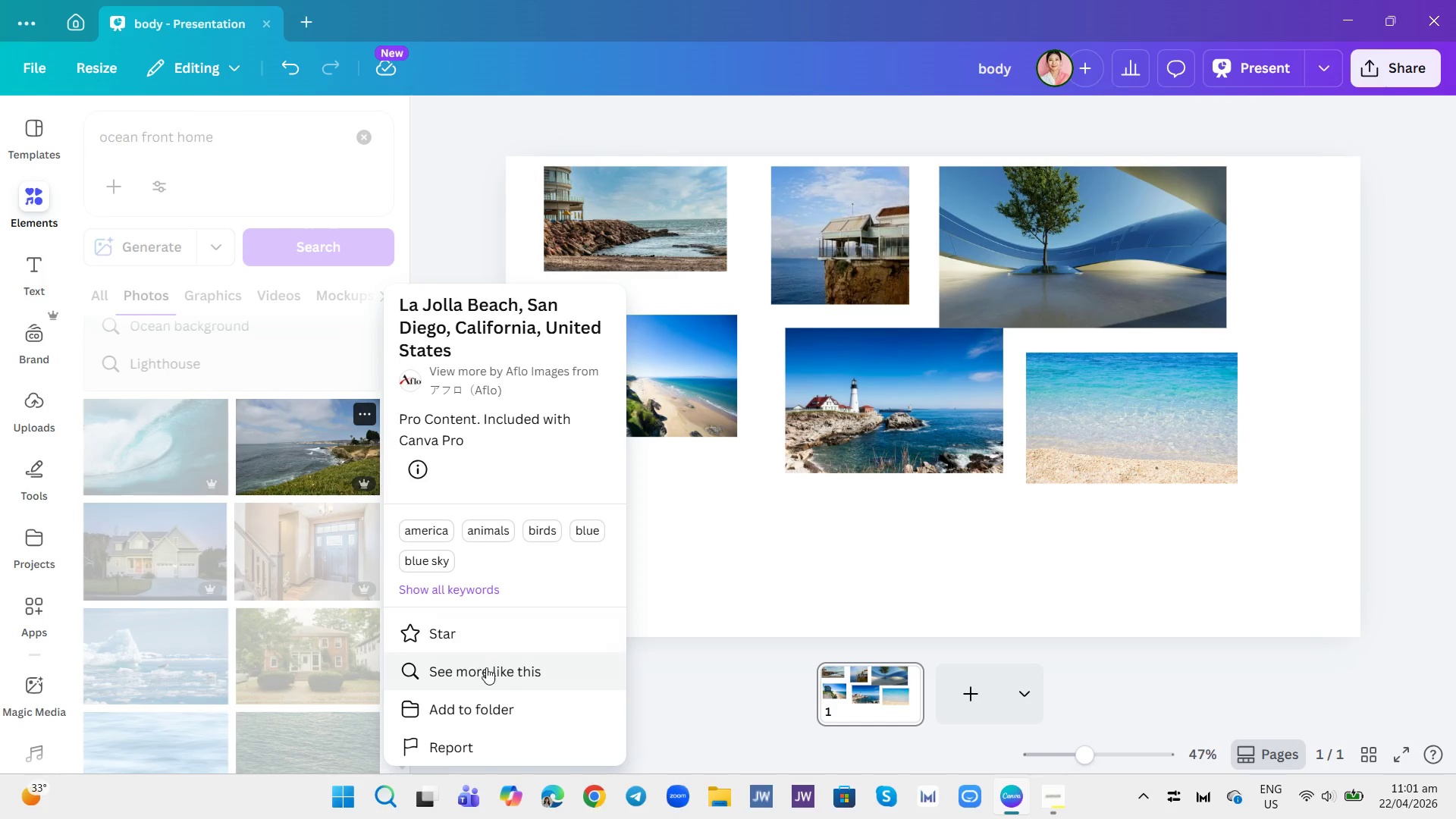 
left_click([486, 670])
 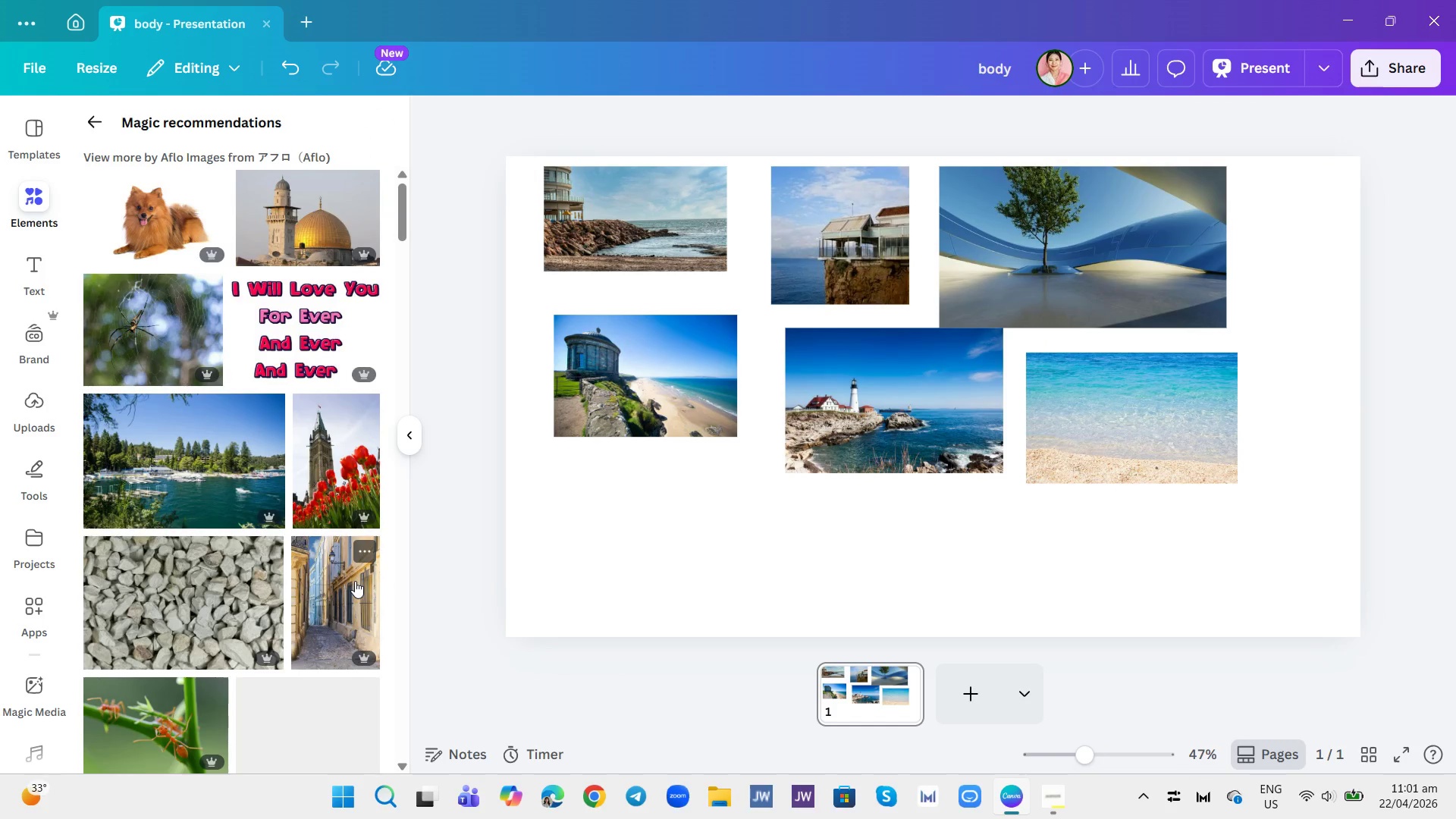 
scroll: coordinate [348, 575], scroll_direction: down, amount: 4.0
 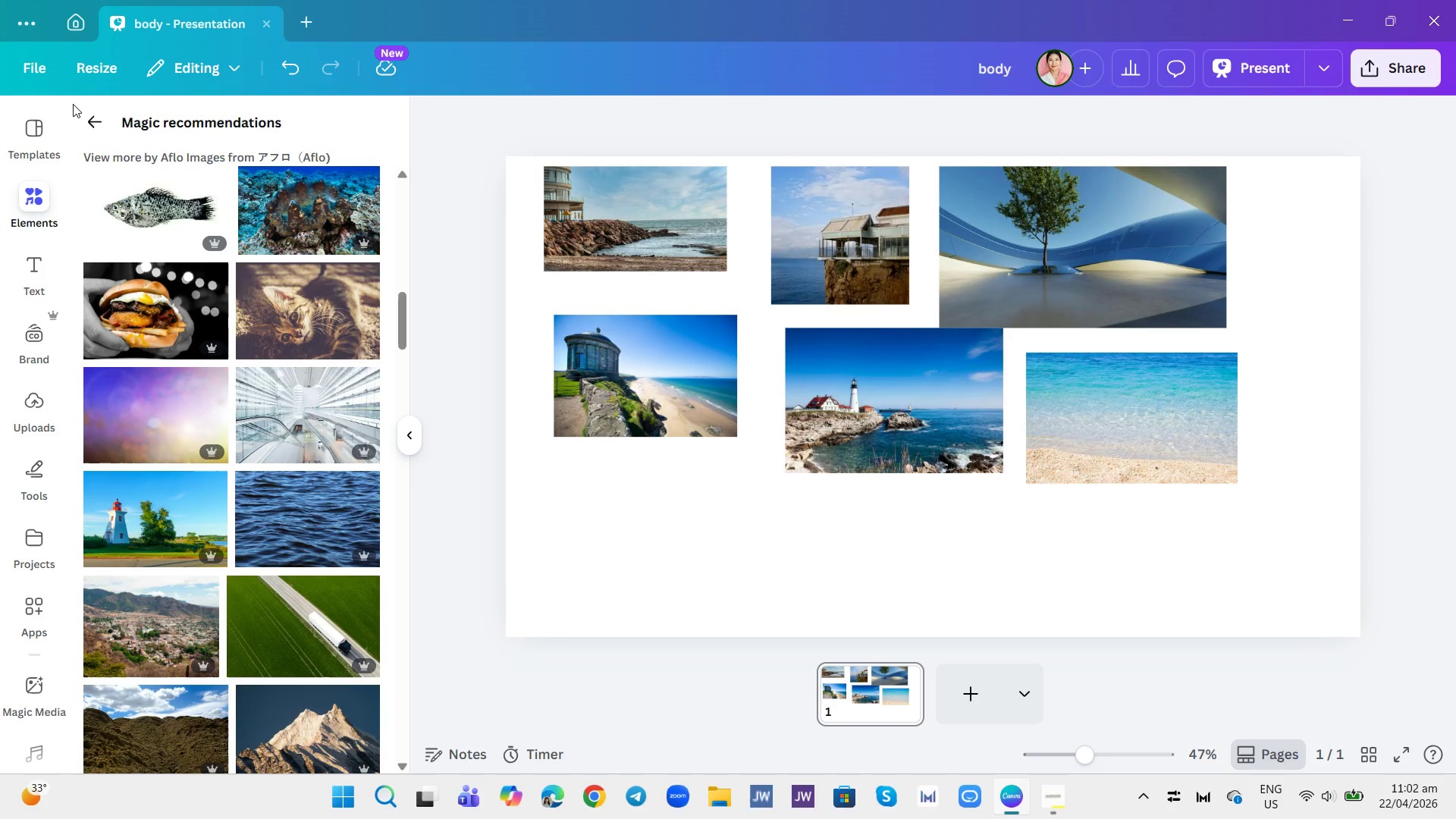 
left_click([85, 118])
 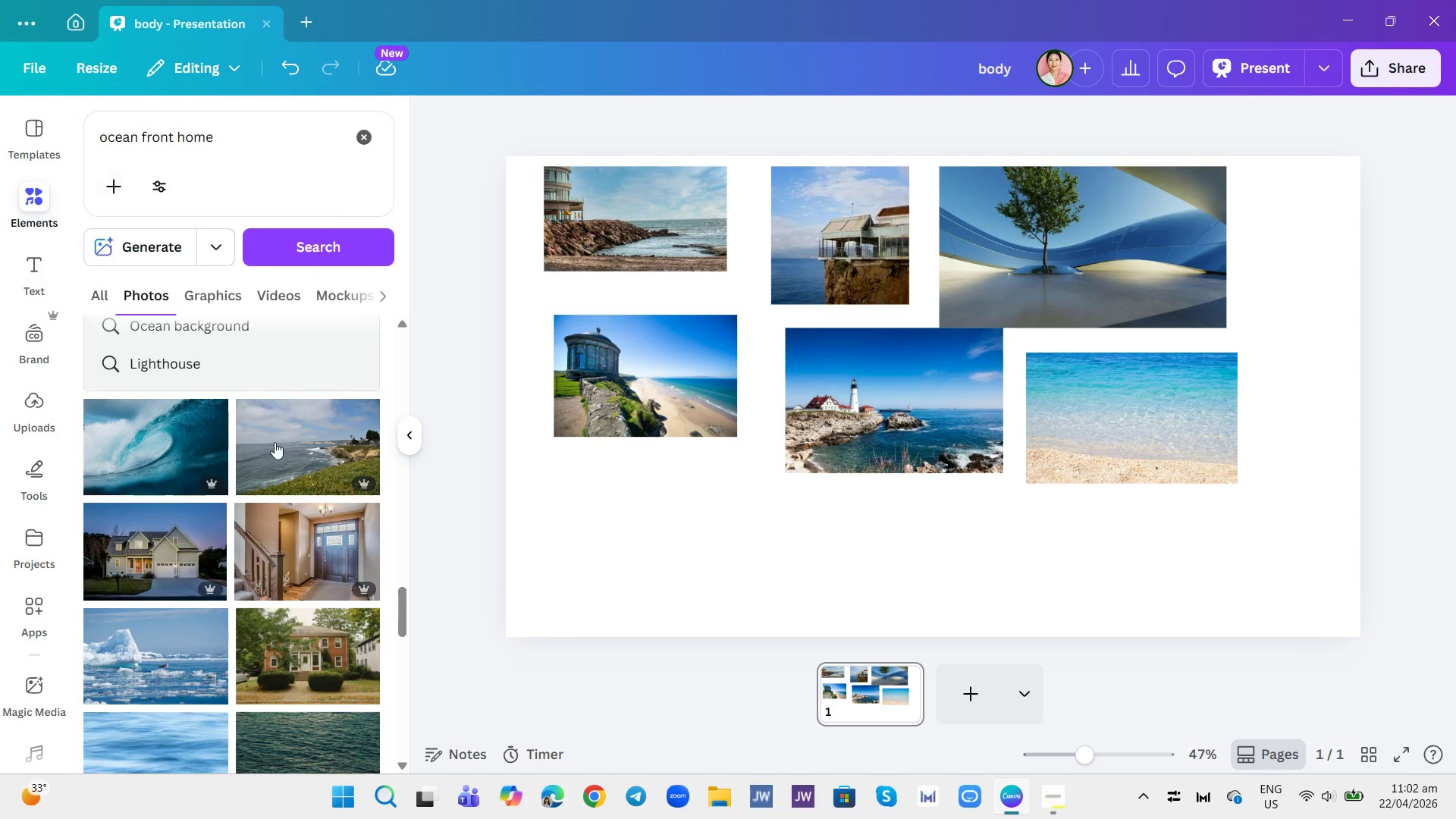 
scroll: coordinate [278, 463], scroll_direction: down, amount: 5.0
 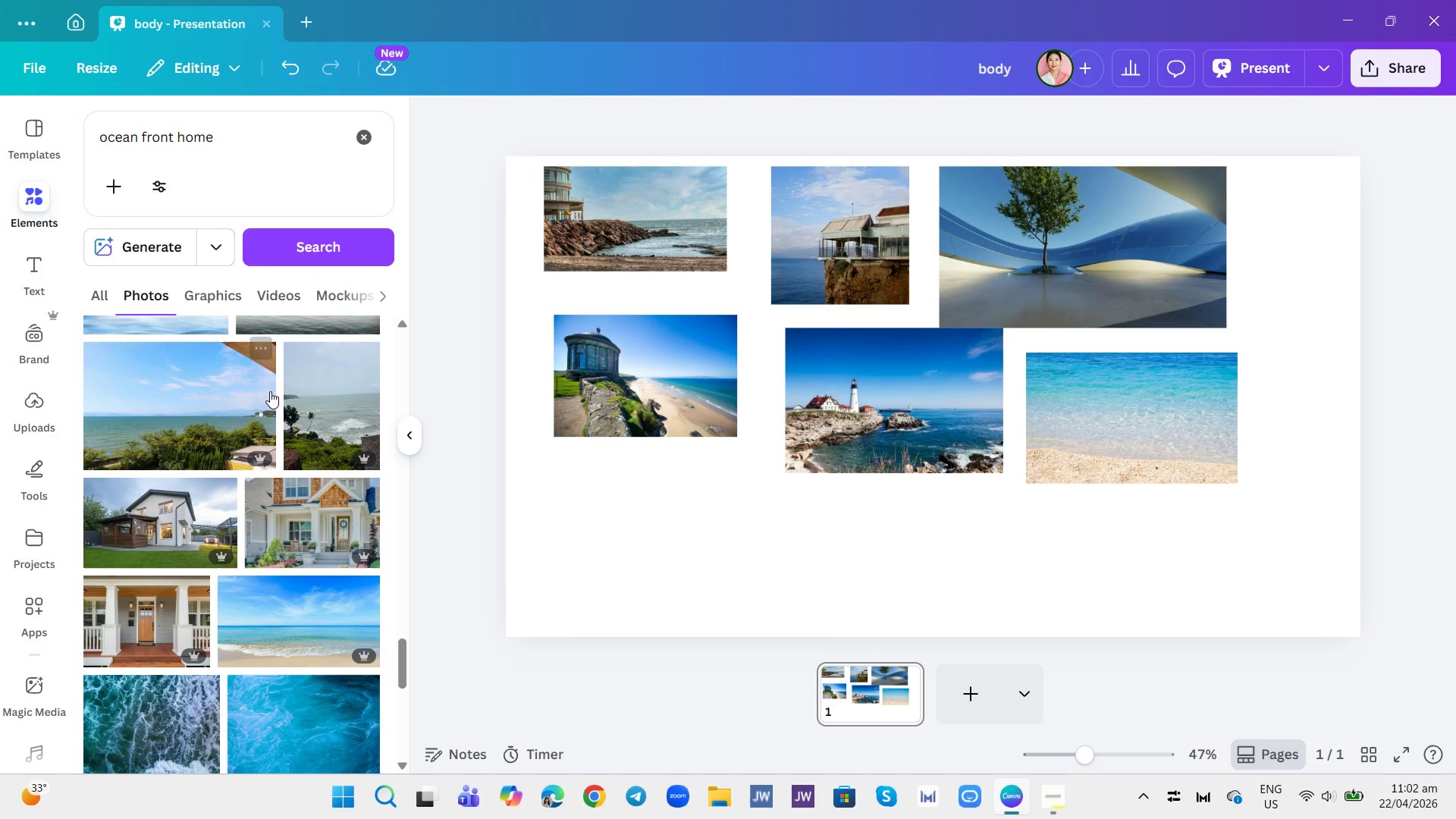 
left_click([258, 354])
 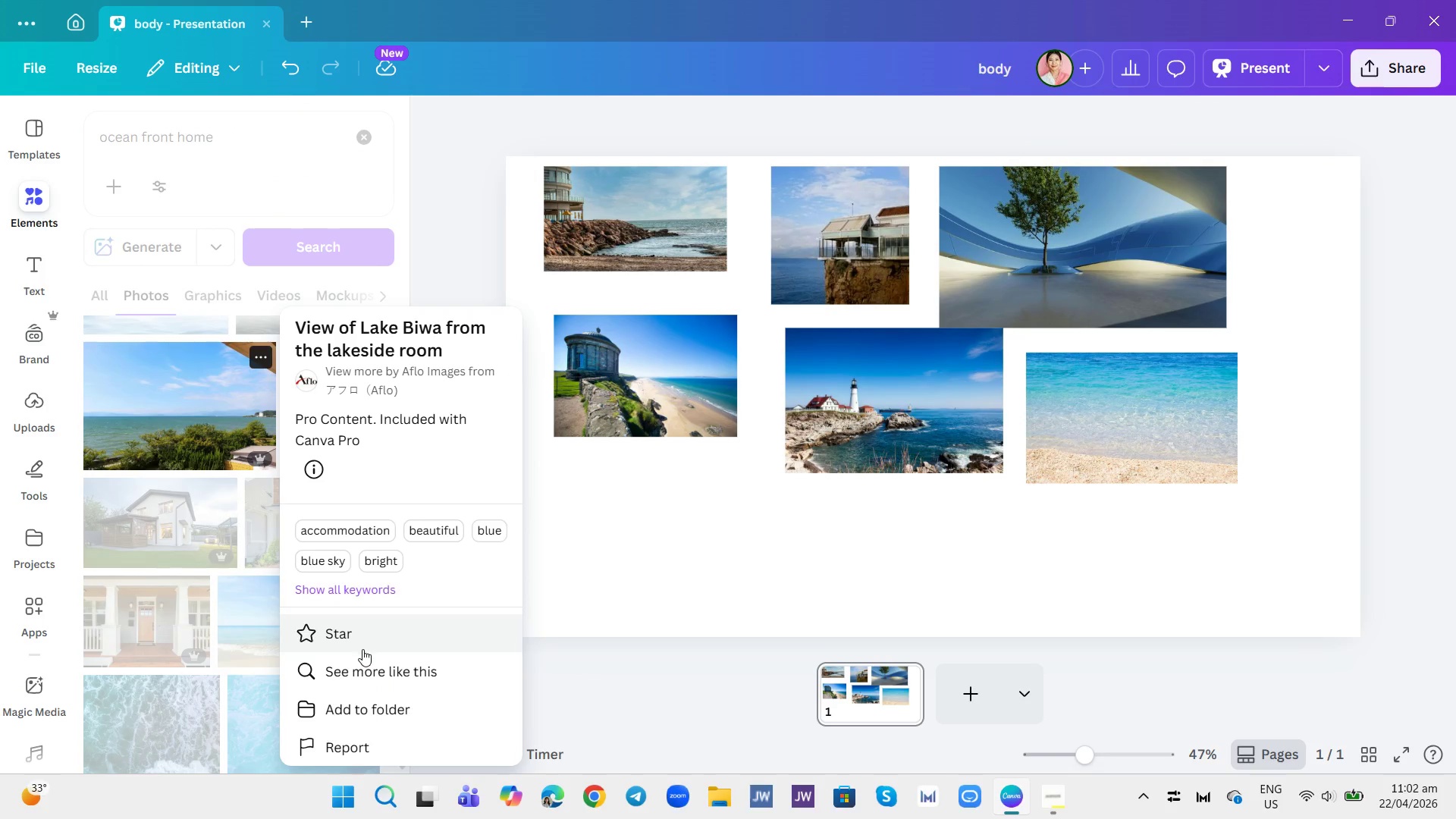 
left_click([364, 663])
 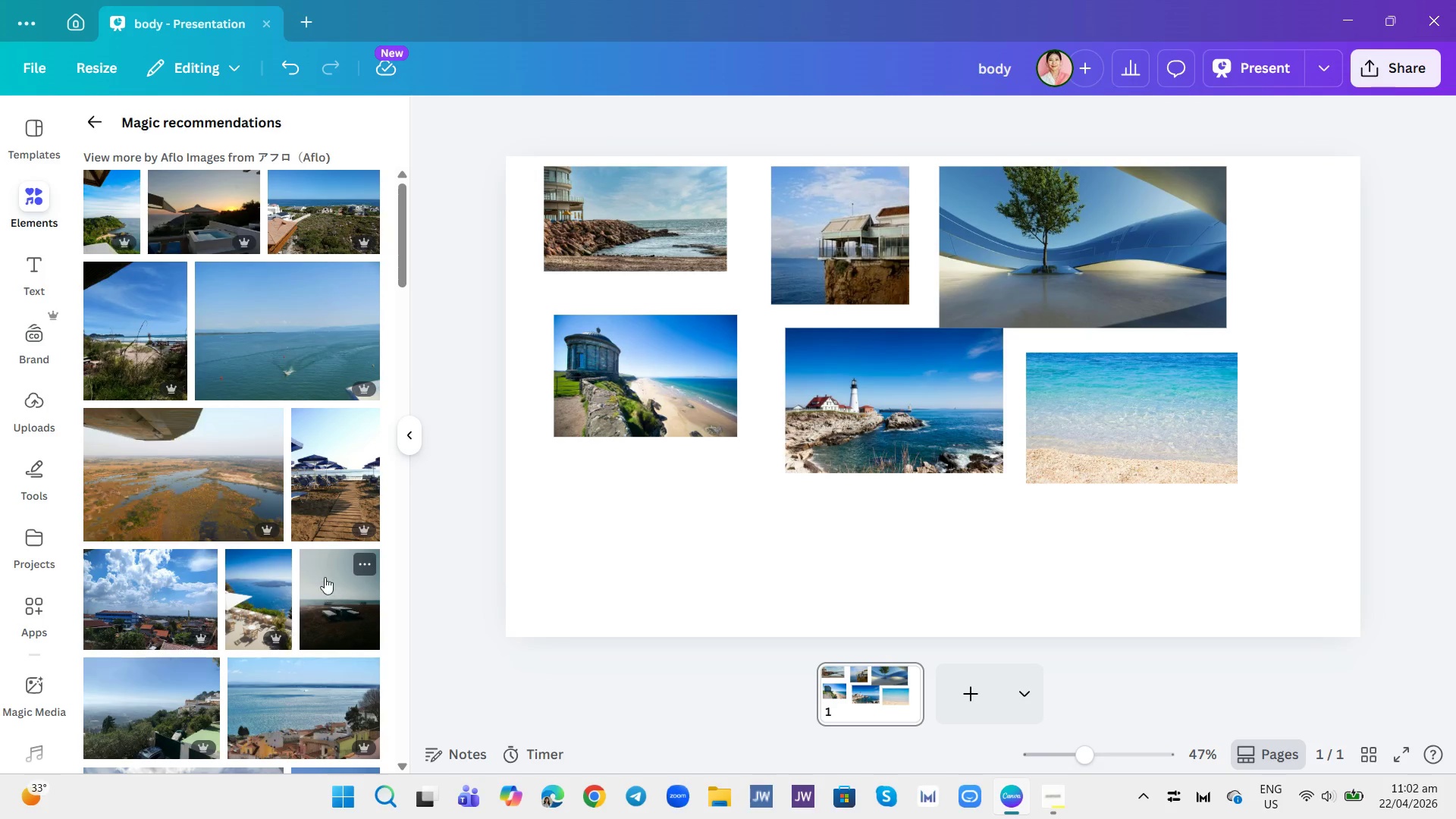 
scroll: coordinate [284, 462], scroll_direction: down, amount: 14.0
 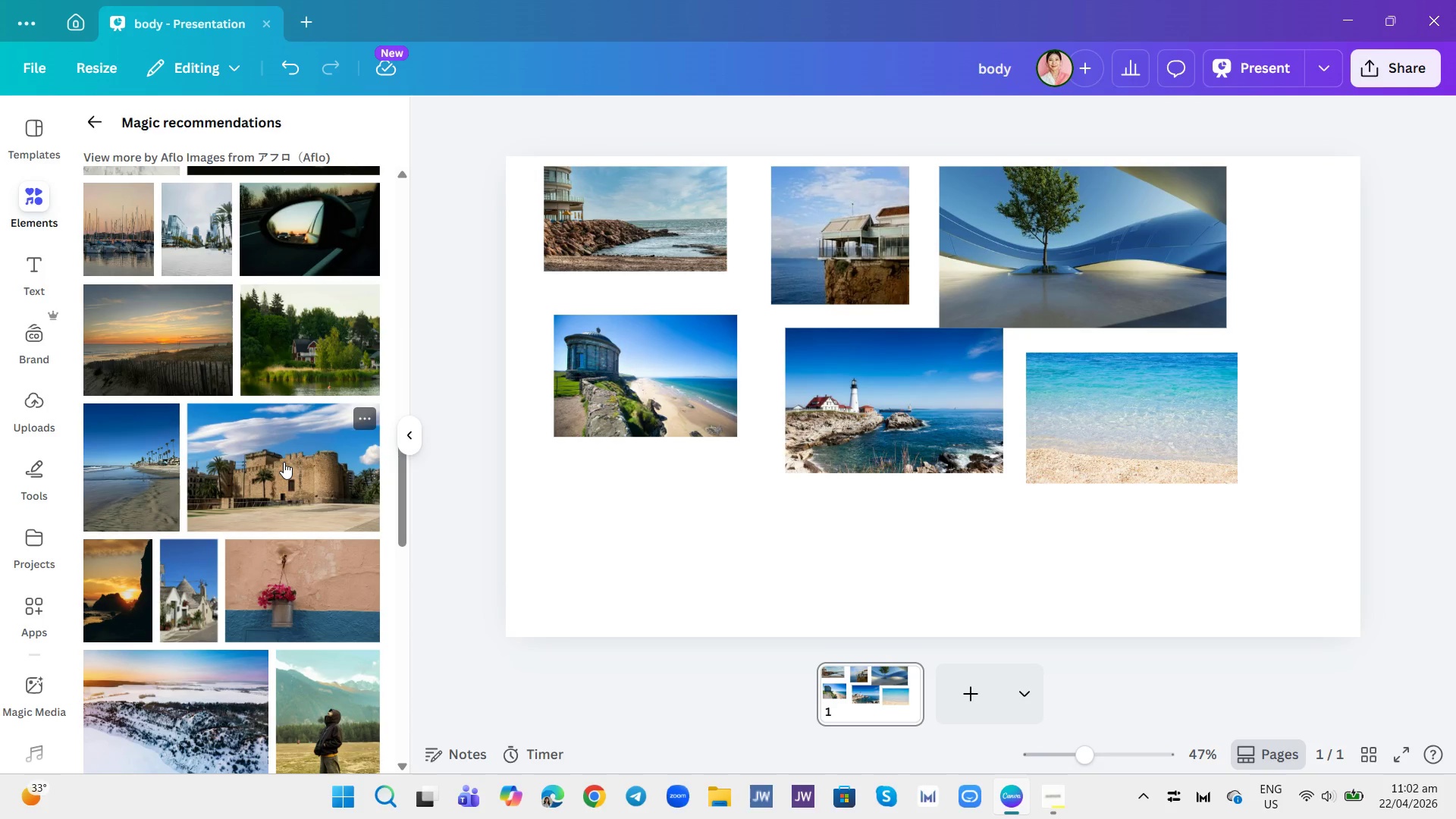 
scroll: coordinate [284, 462], scroll_direction: down, amount: 9.0
 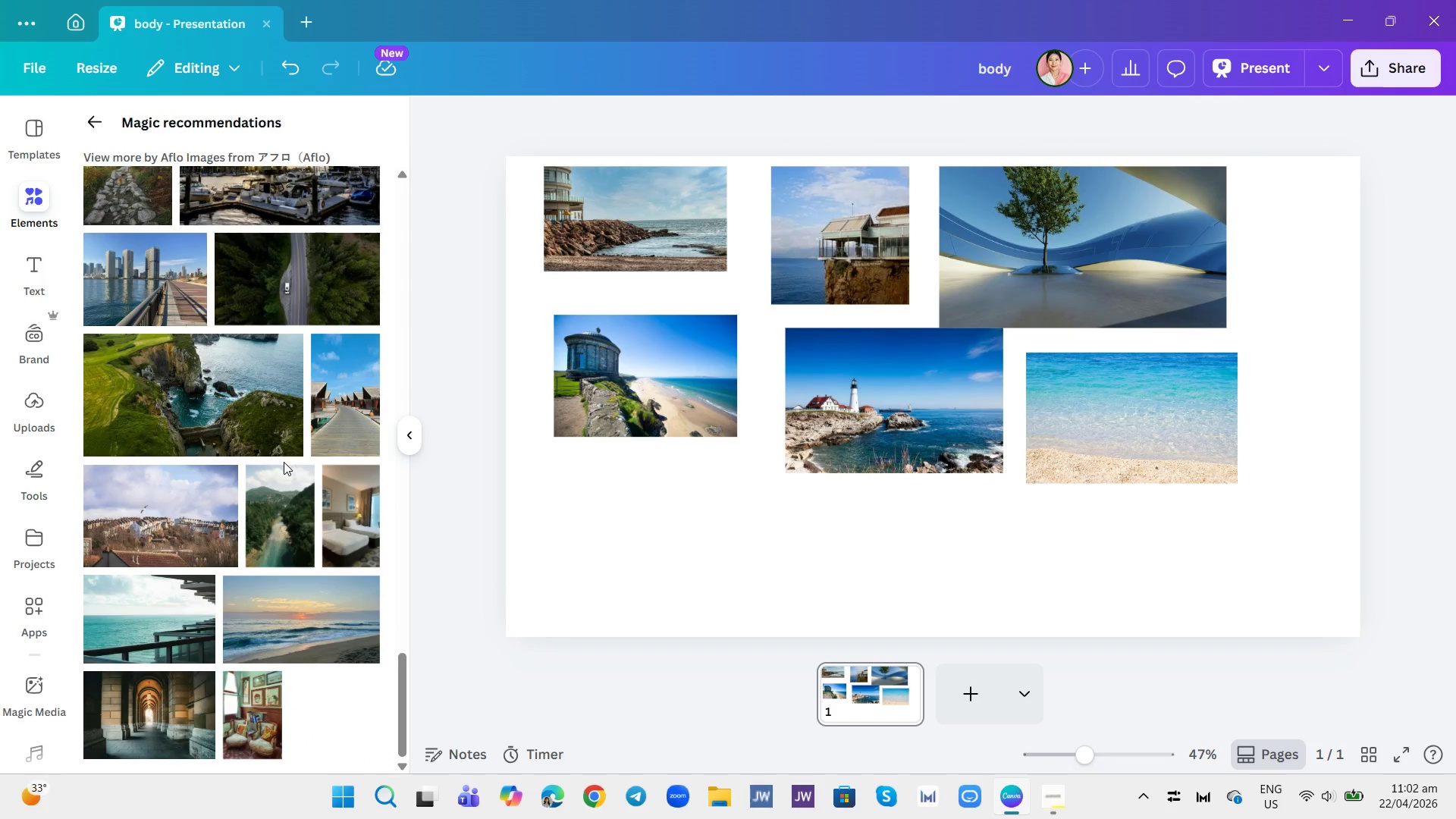 
scroll: coordinate [302, 434], scroll_direction: up, amount: 29.0
 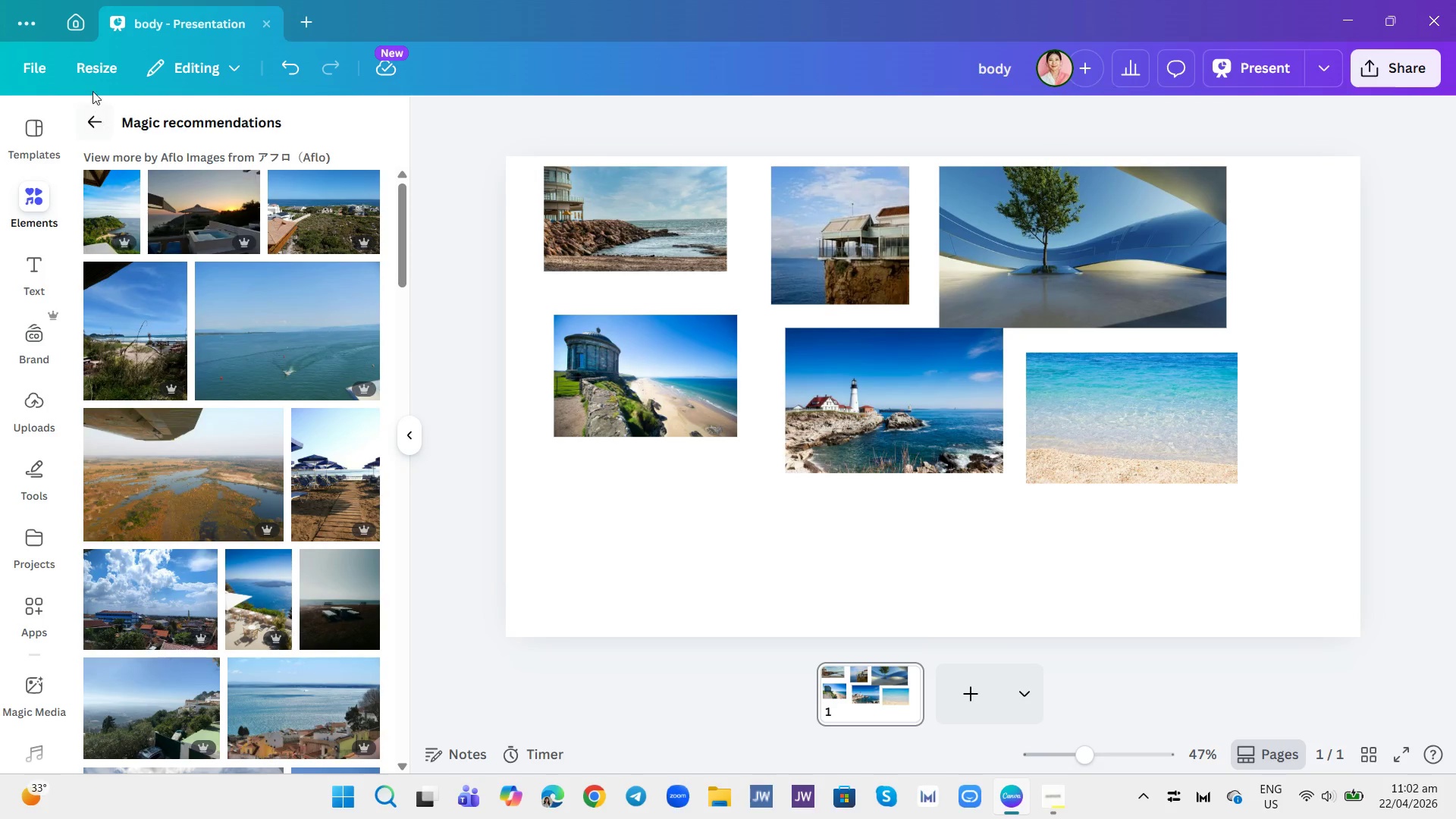 
left_click([102, 123])
 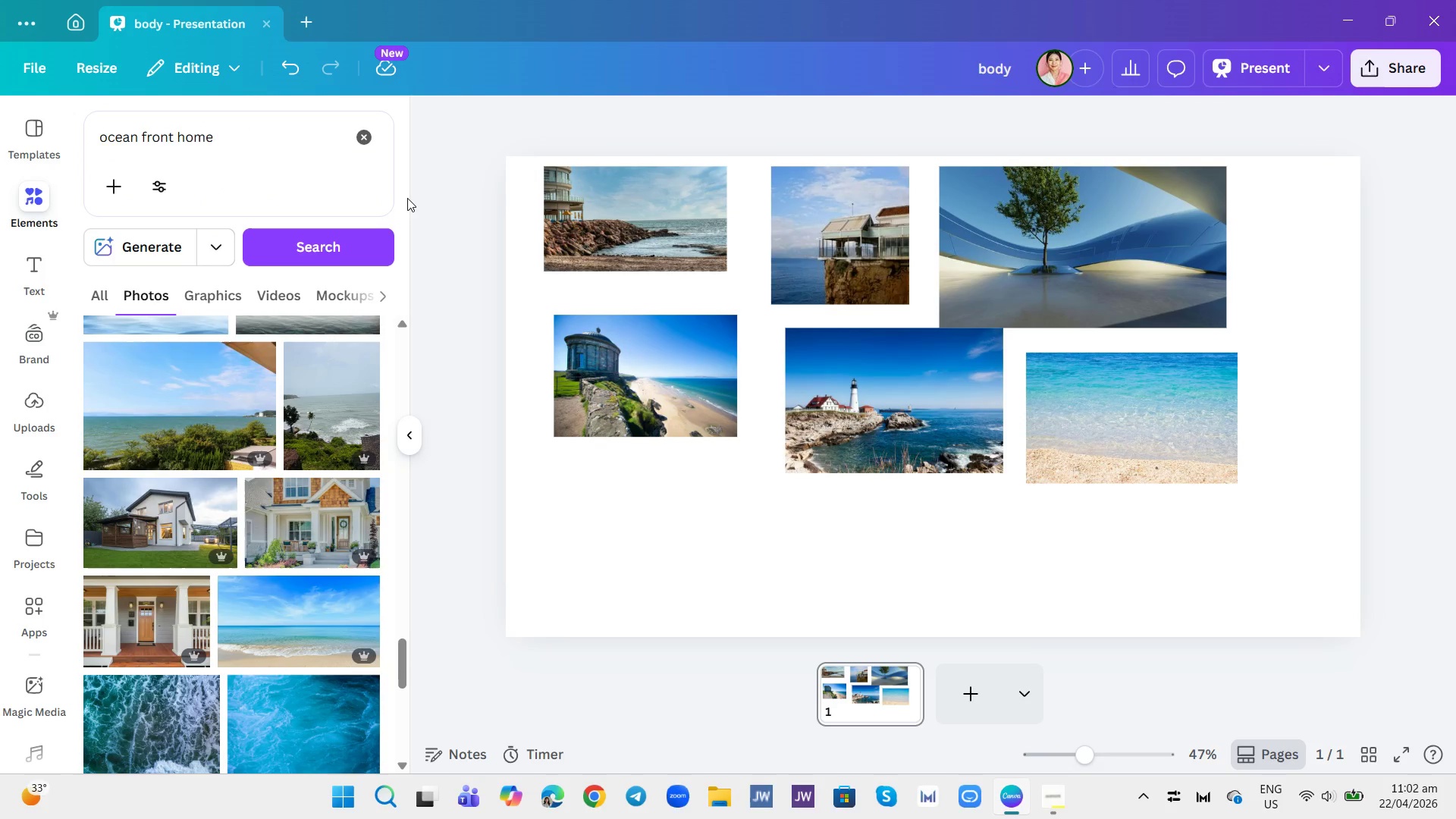 
left_click([367, 138])
 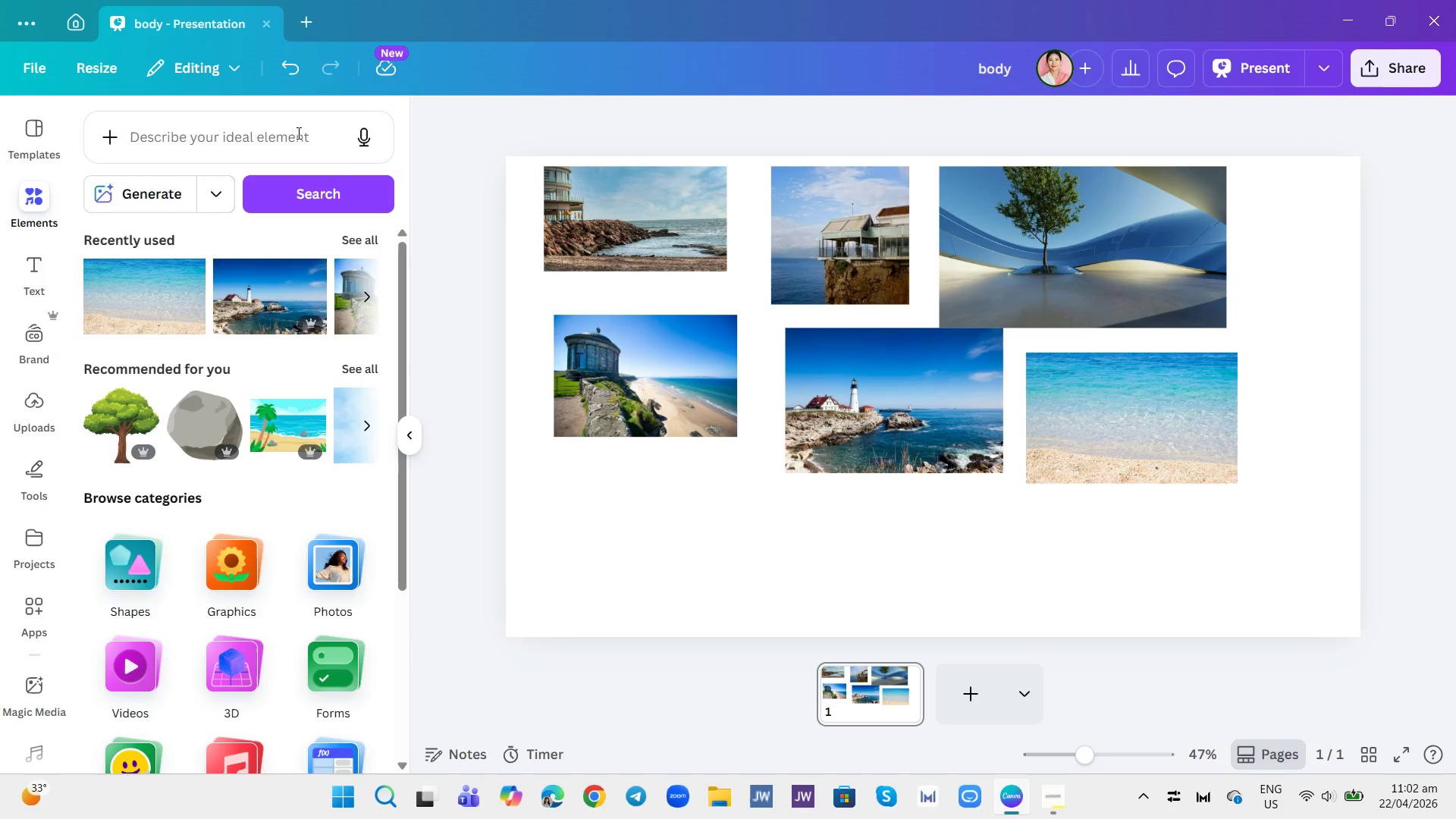 
left_click([297, 133])
 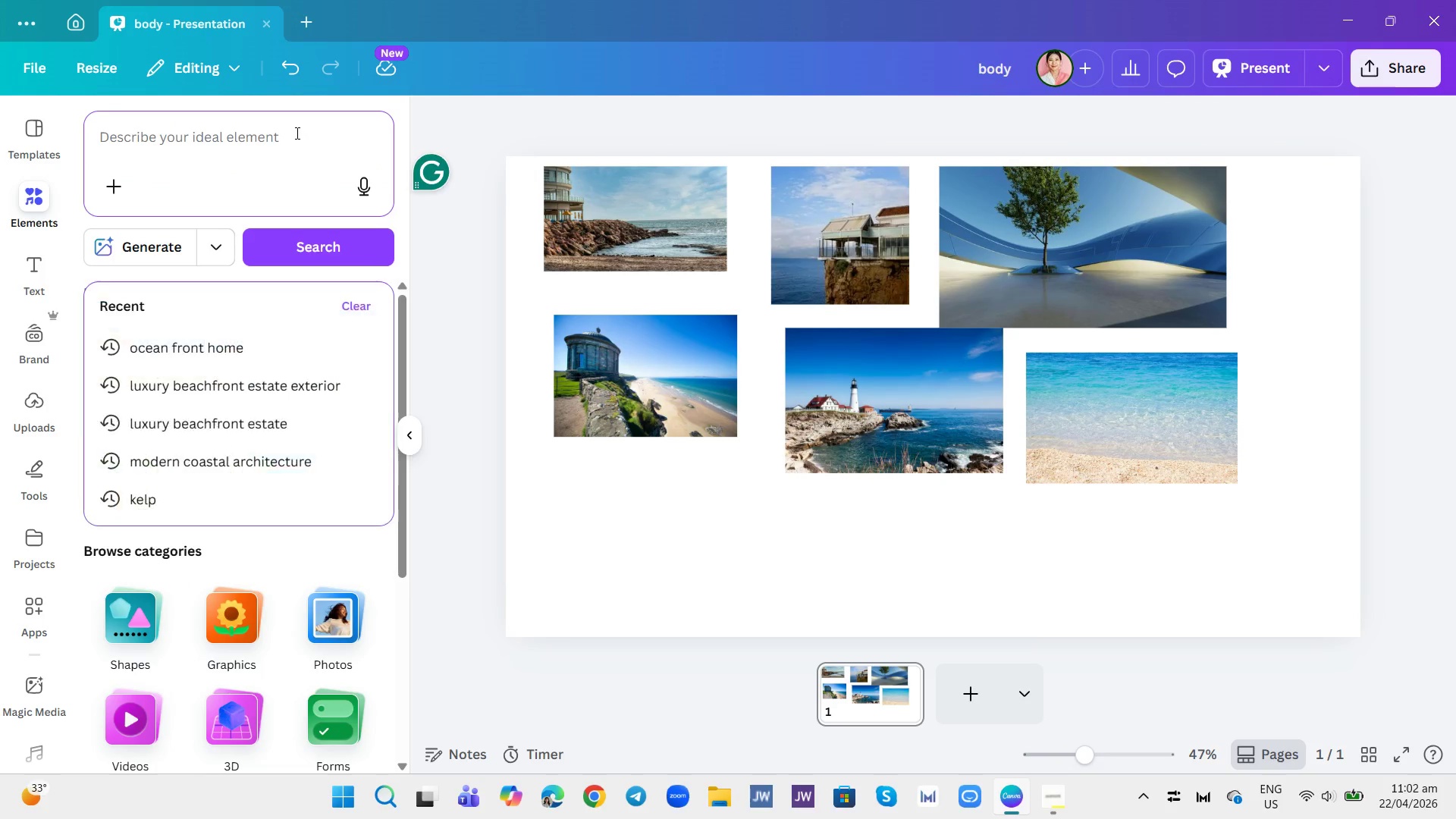 
type(drone shot luxurt)
key(Backspace)
type(y sead)
key(Backspace)
type(isde )
key(Backspace)
key(Backspace)
key(Backspace)
type(ide b)
key(Backspace)
type(villa)
 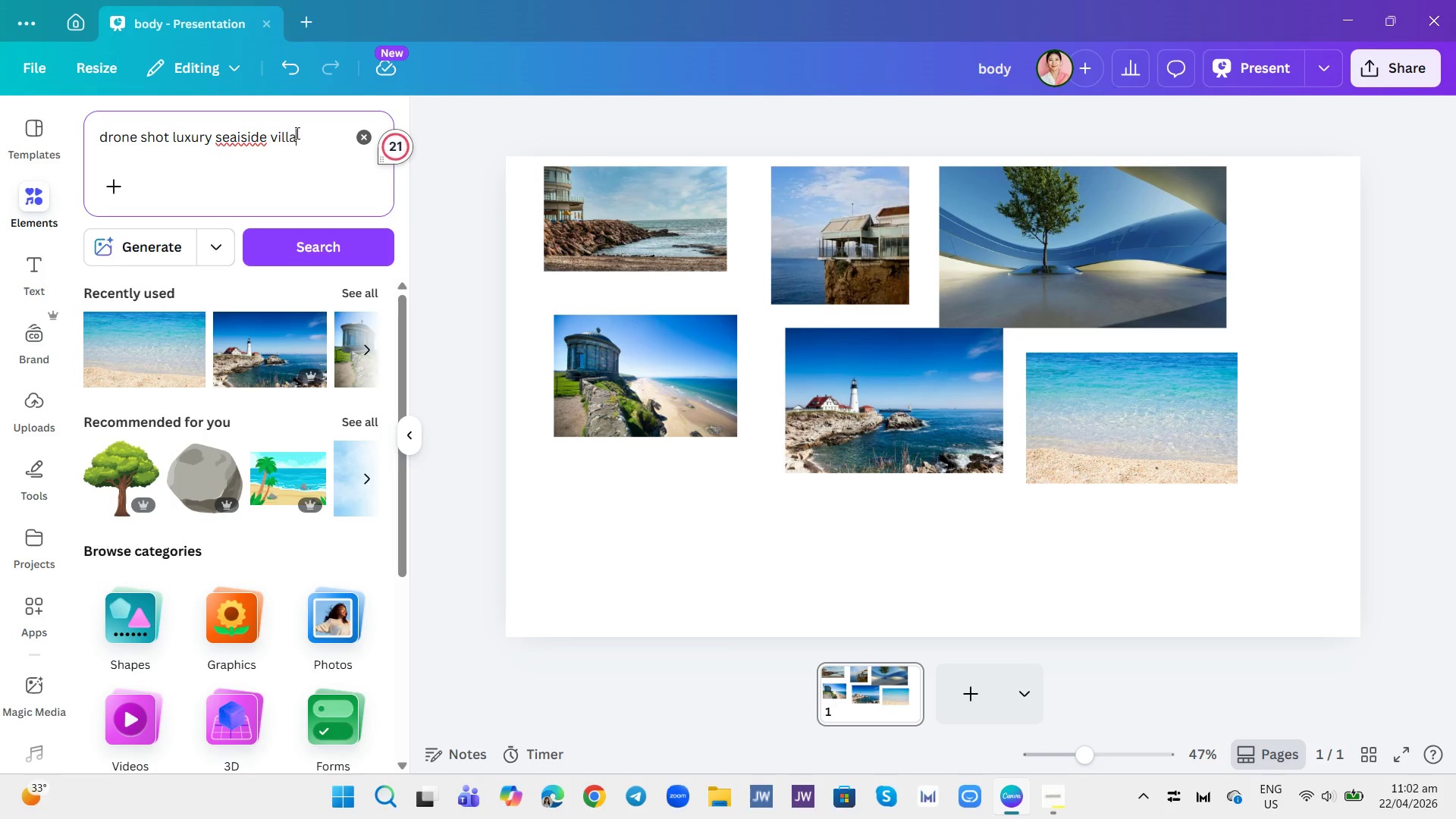 
key(Enter)
 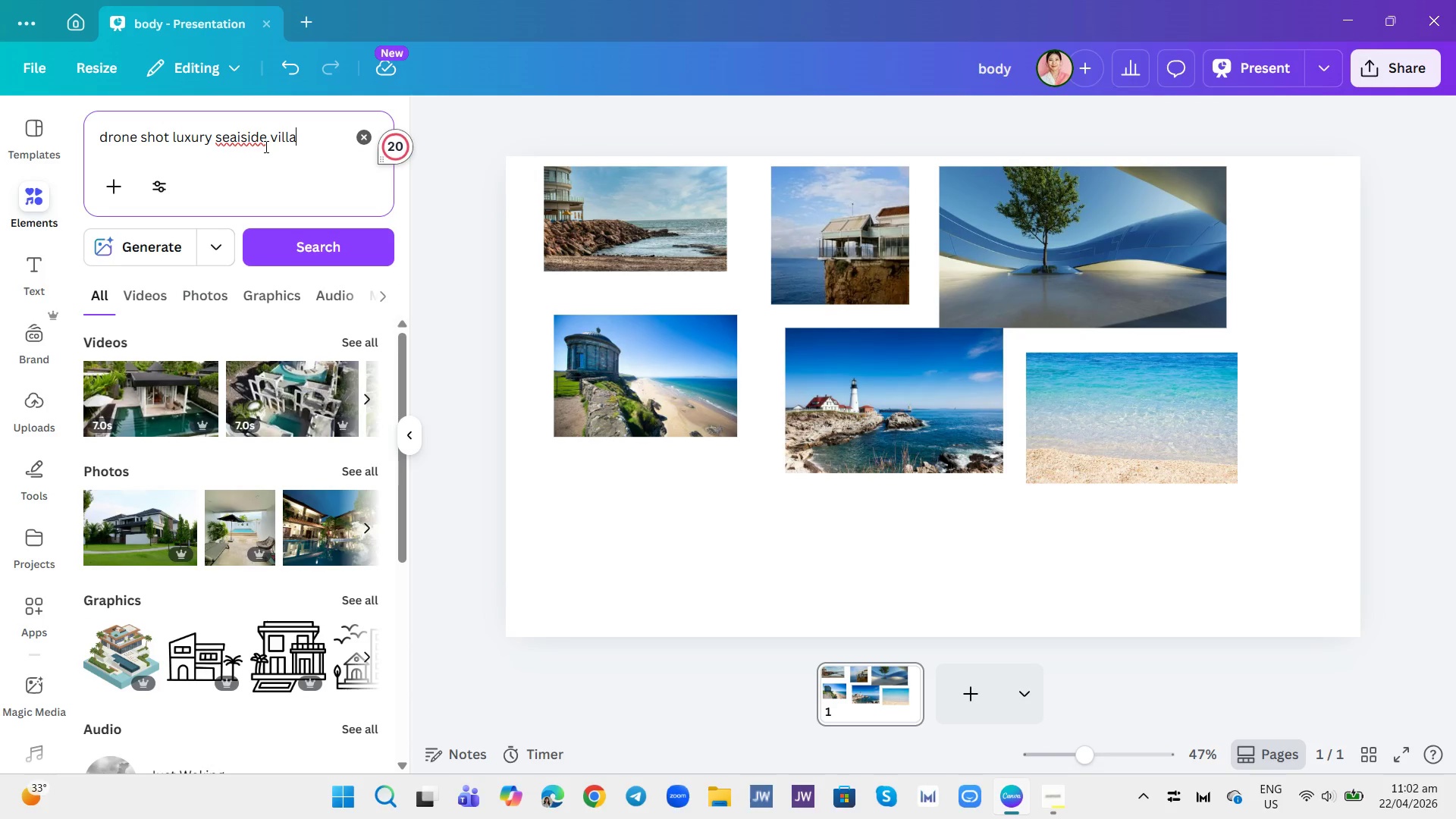 
left_click([257, 132])
 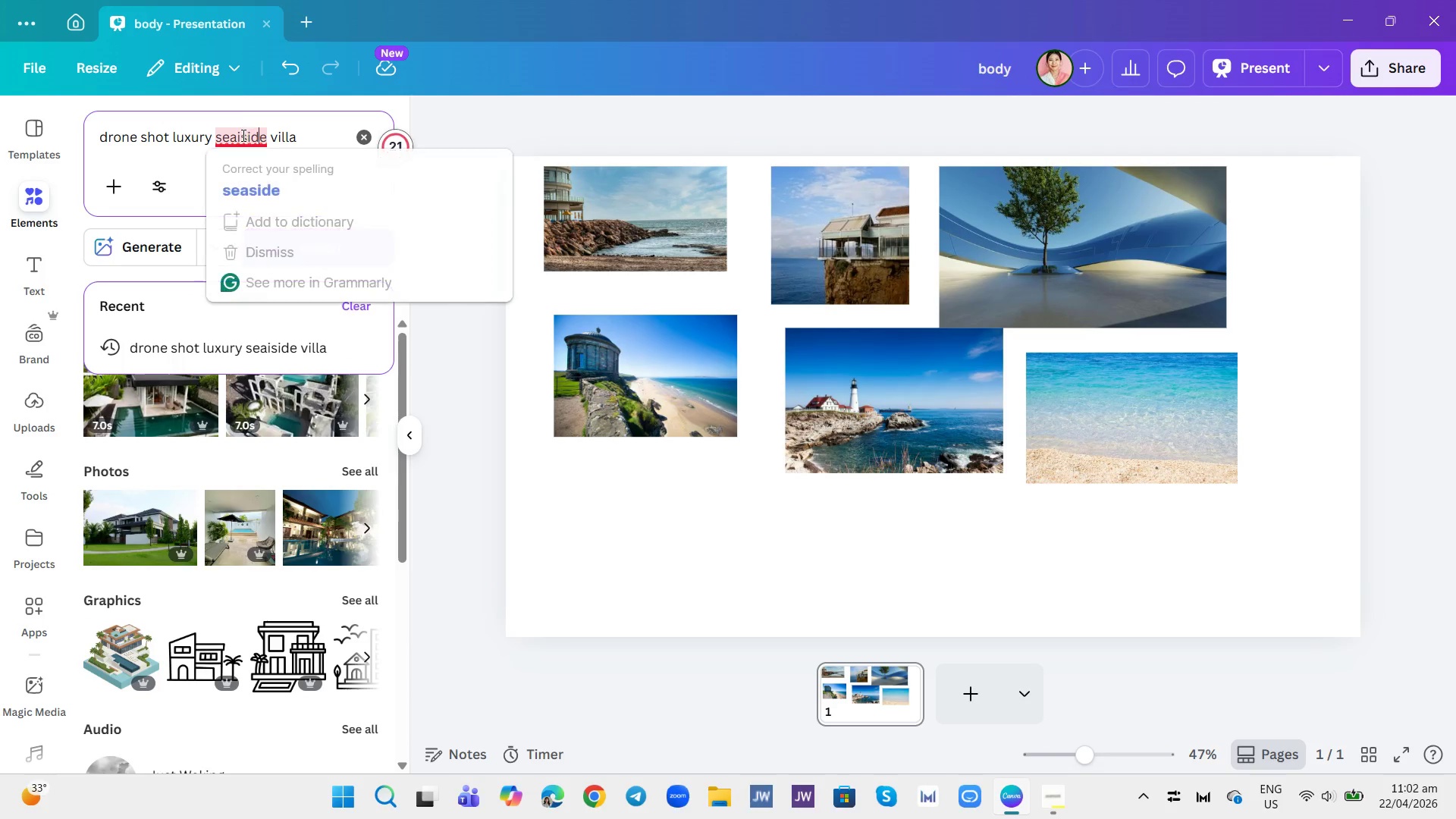 
left_click([242, 135])
 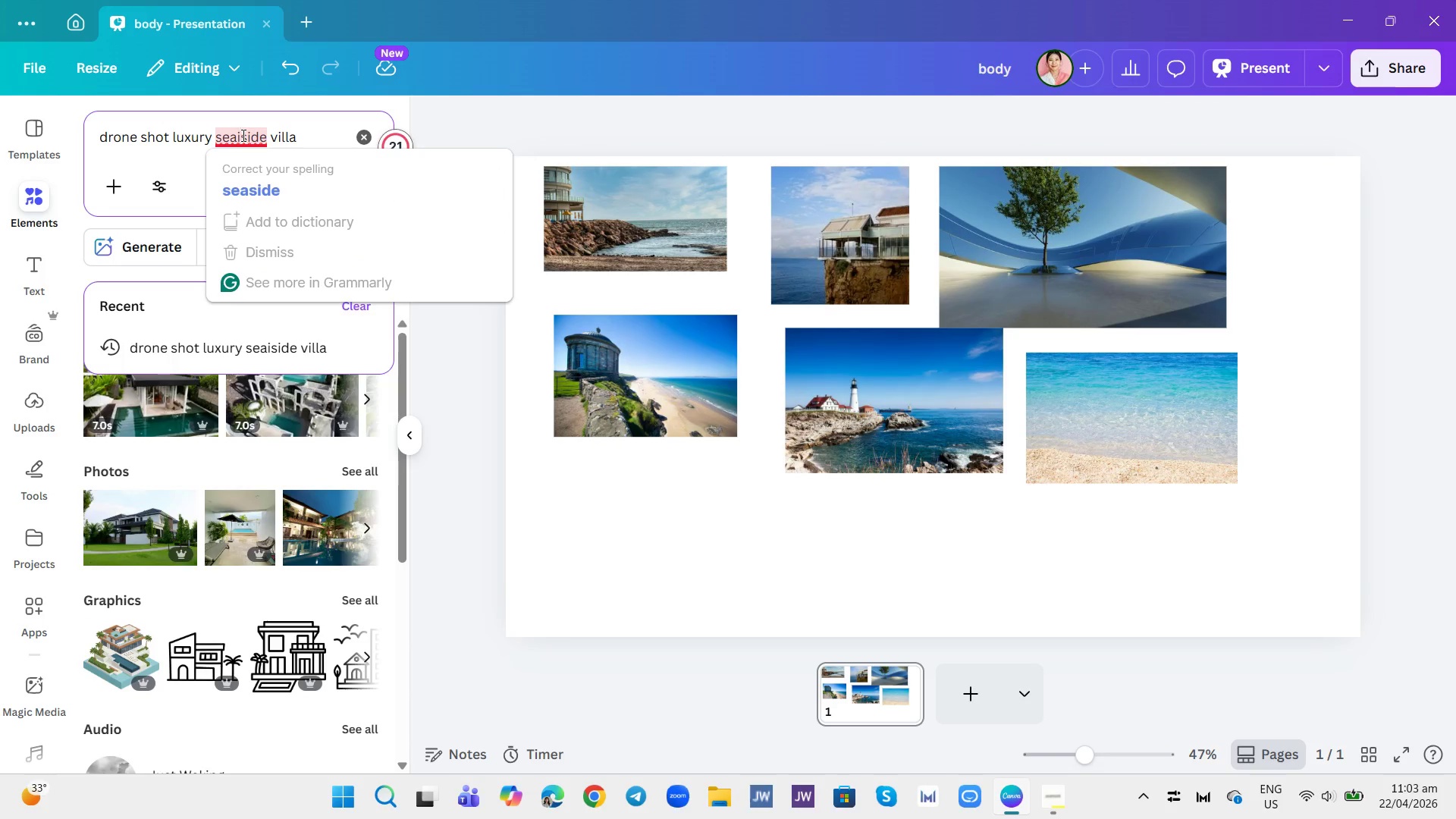 
key(Backspace)
 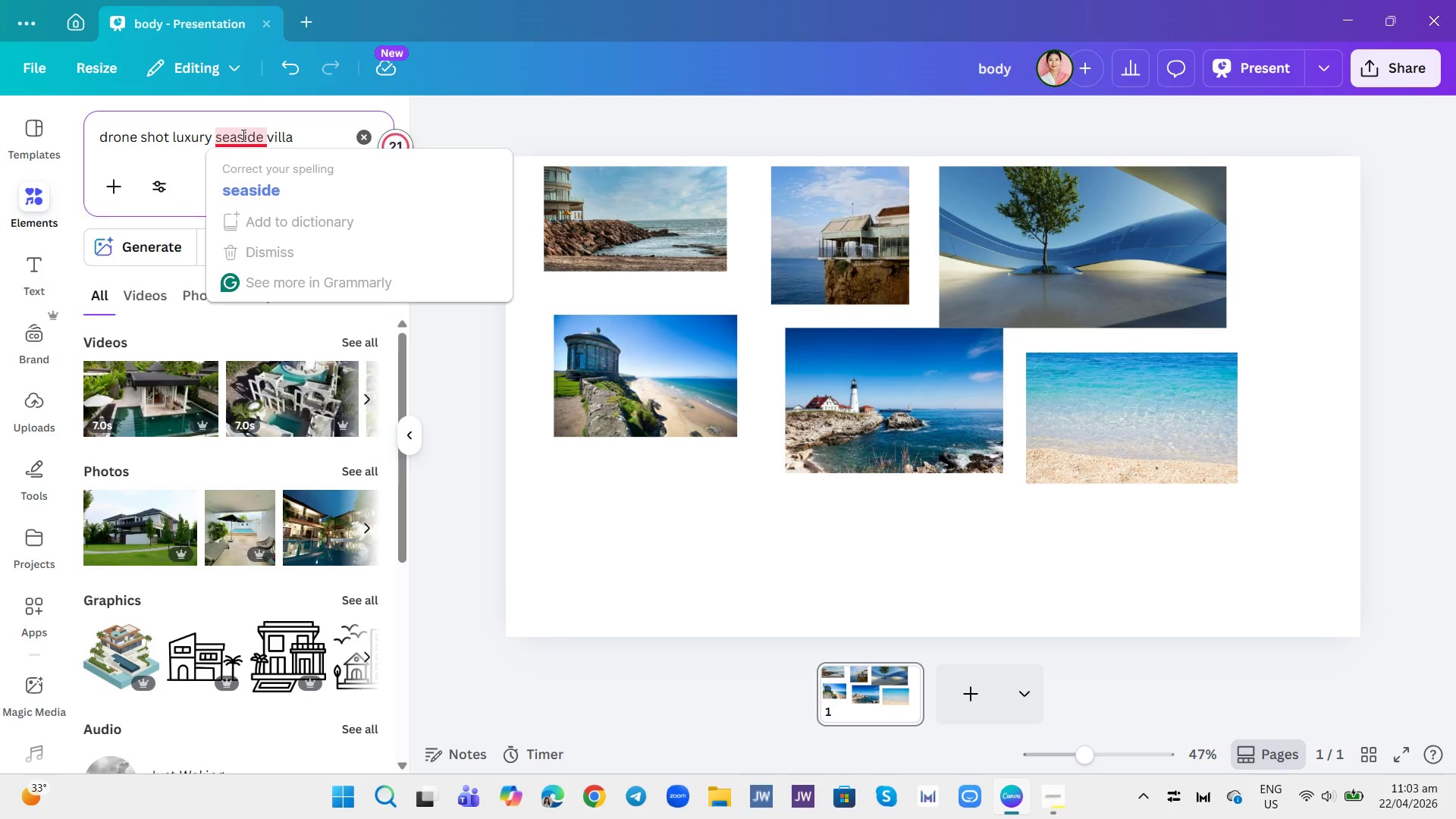 
key(Enter)
 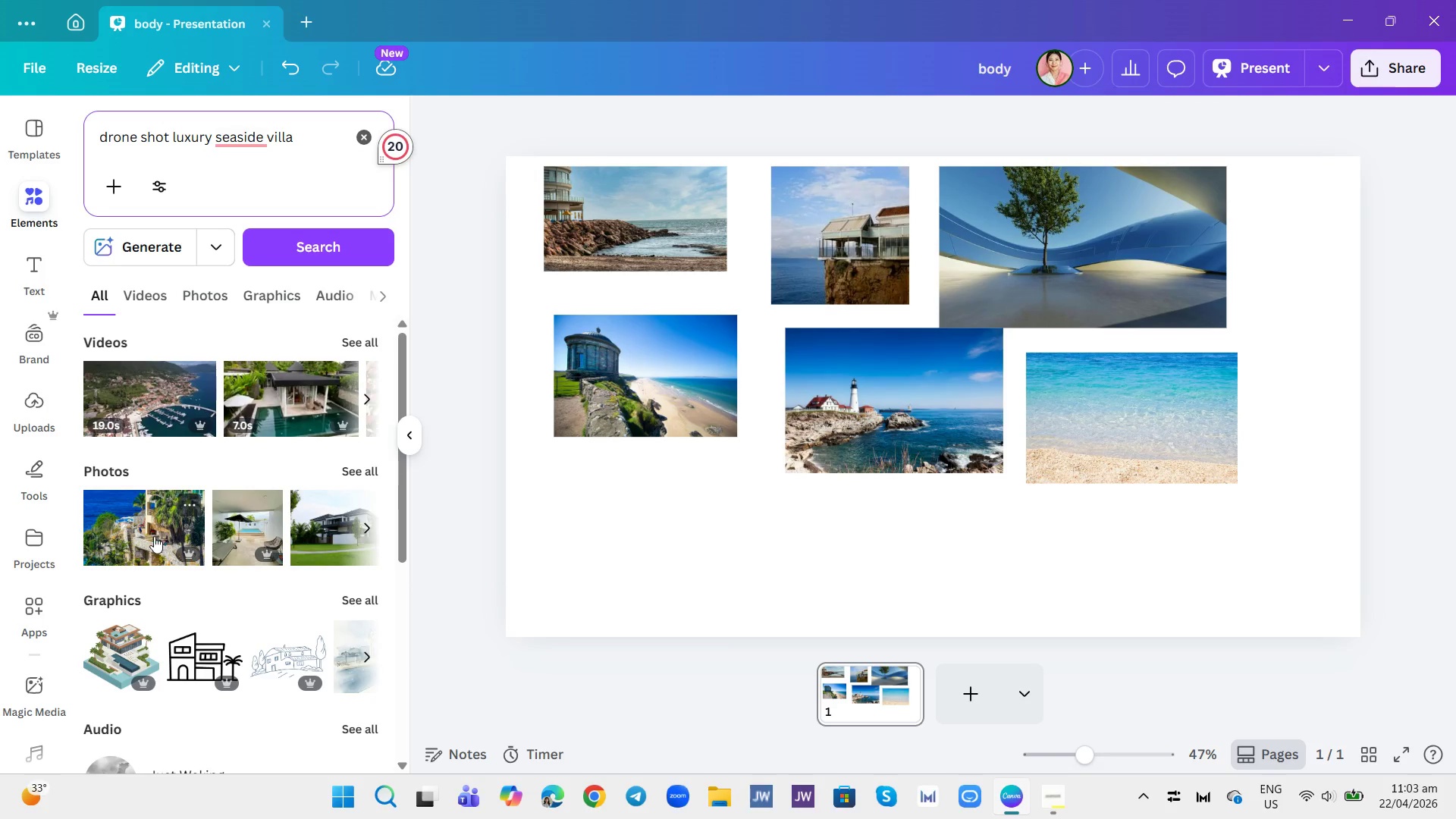 
wait(5.17)
 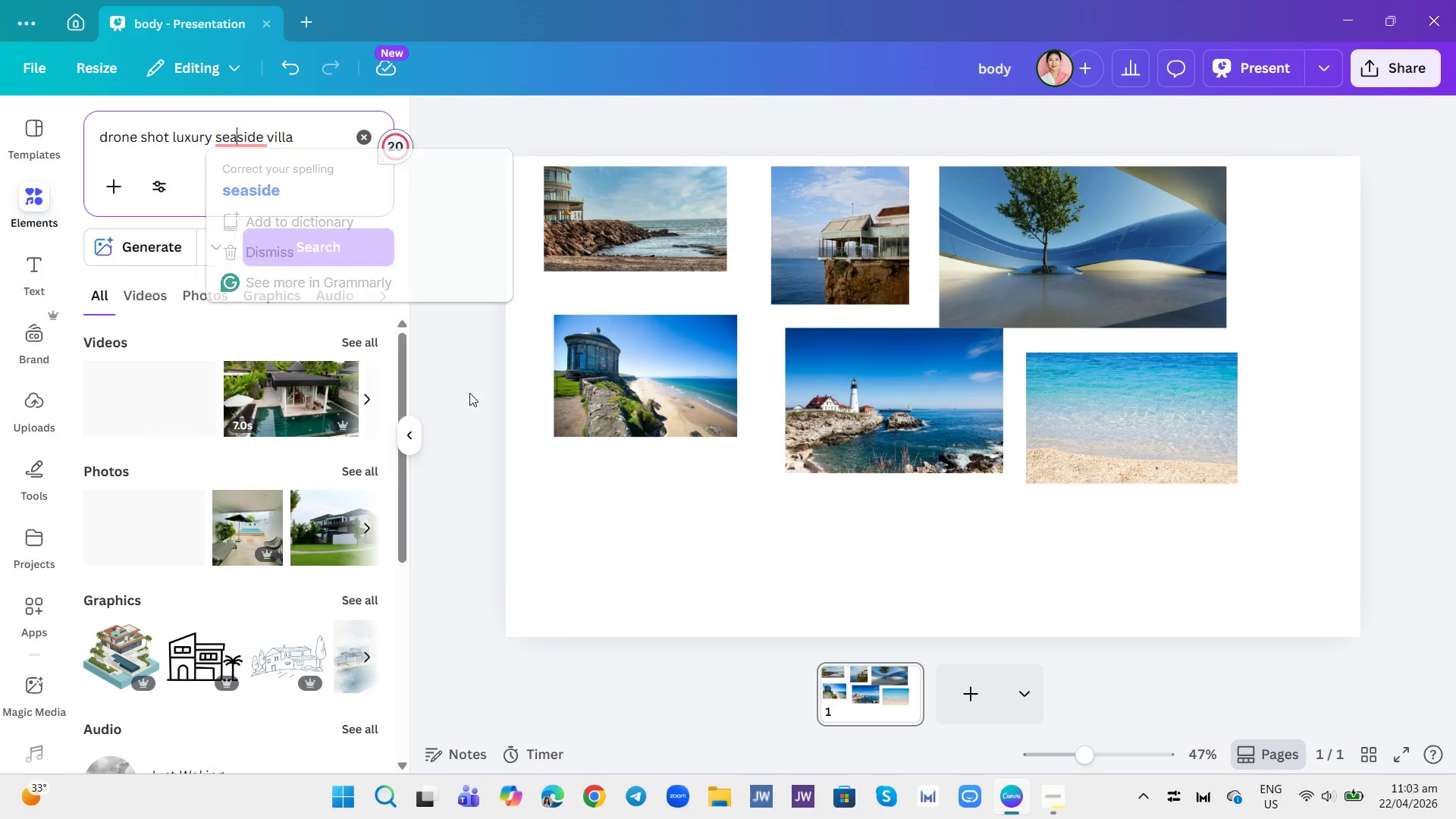 
left_click([154, 536])
 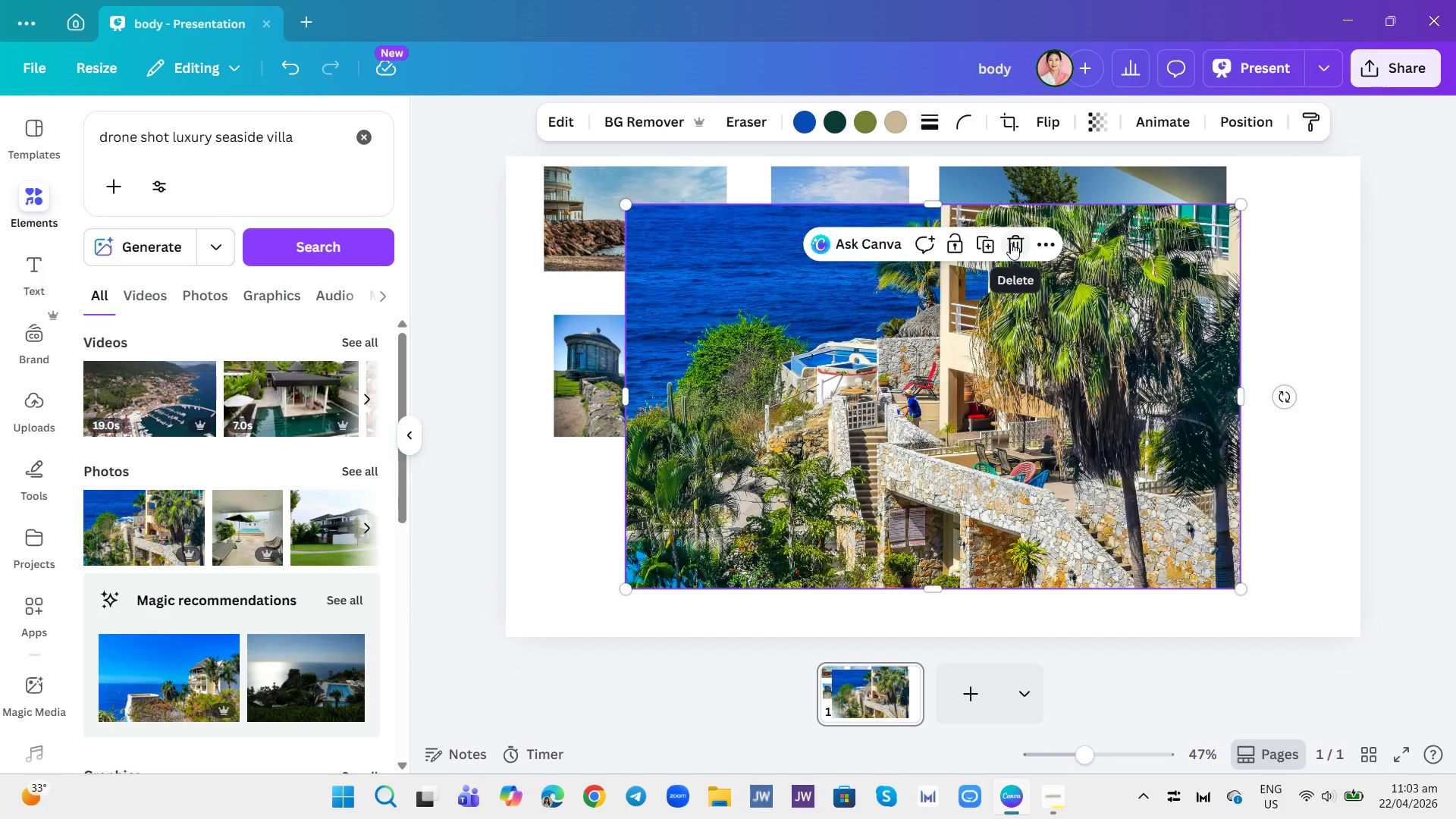 
left_click([1011, 243])
 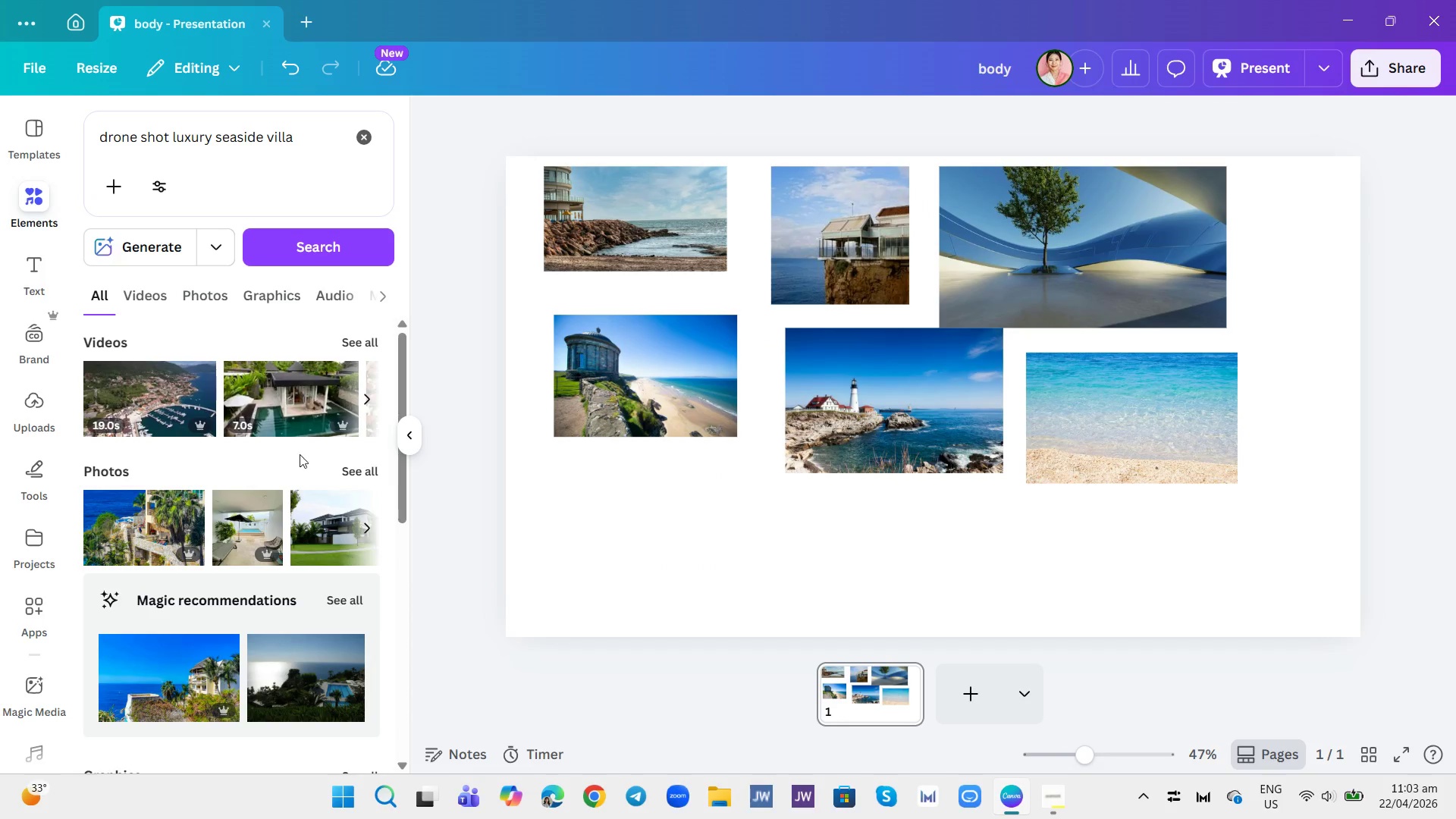 
scroll: coordinate [286, 476], scroll_direction: up, amount: 2.0
 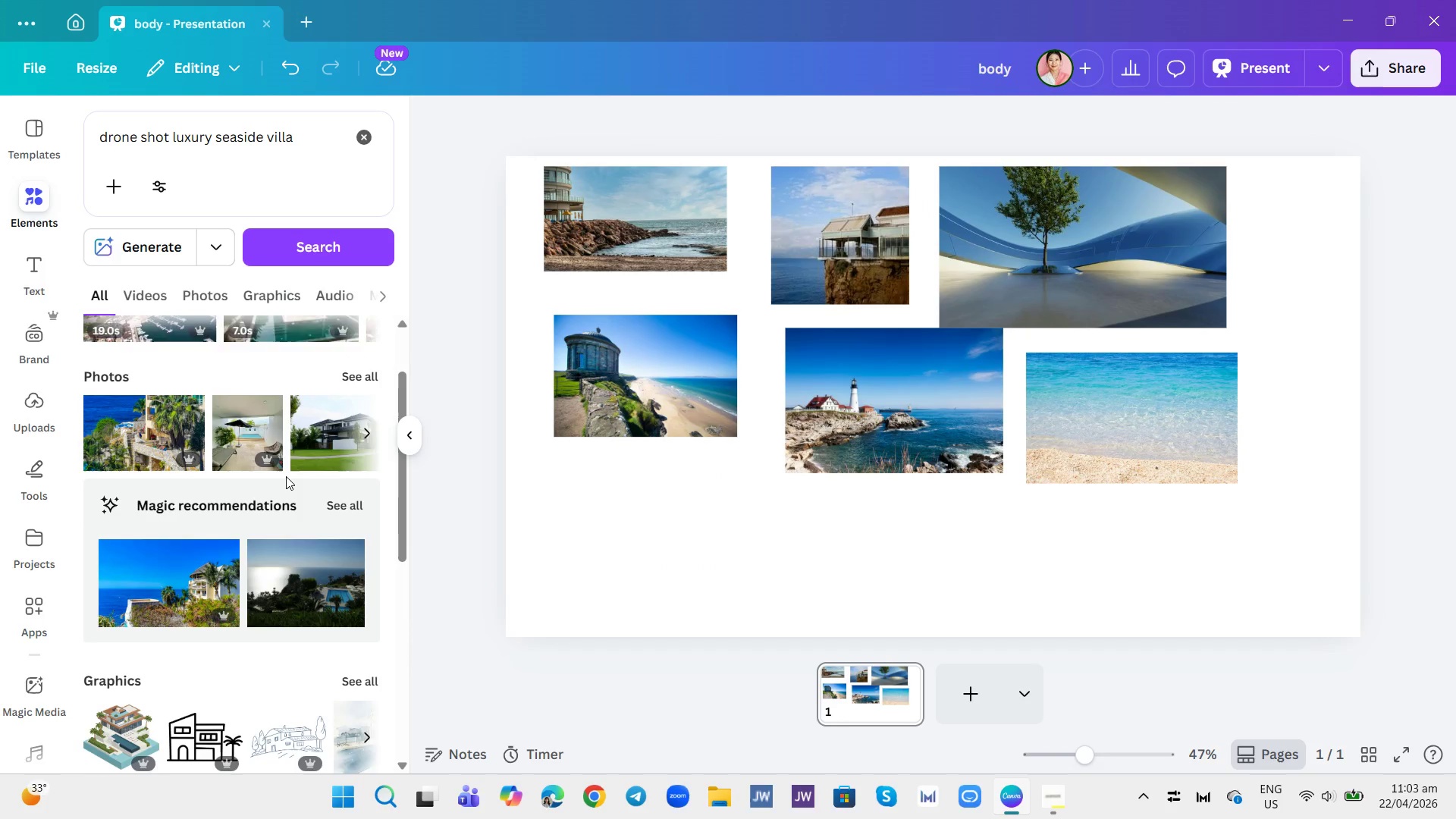 
scroll: coordinate [286, 476], scroll_direction: down, amount: 1.0
 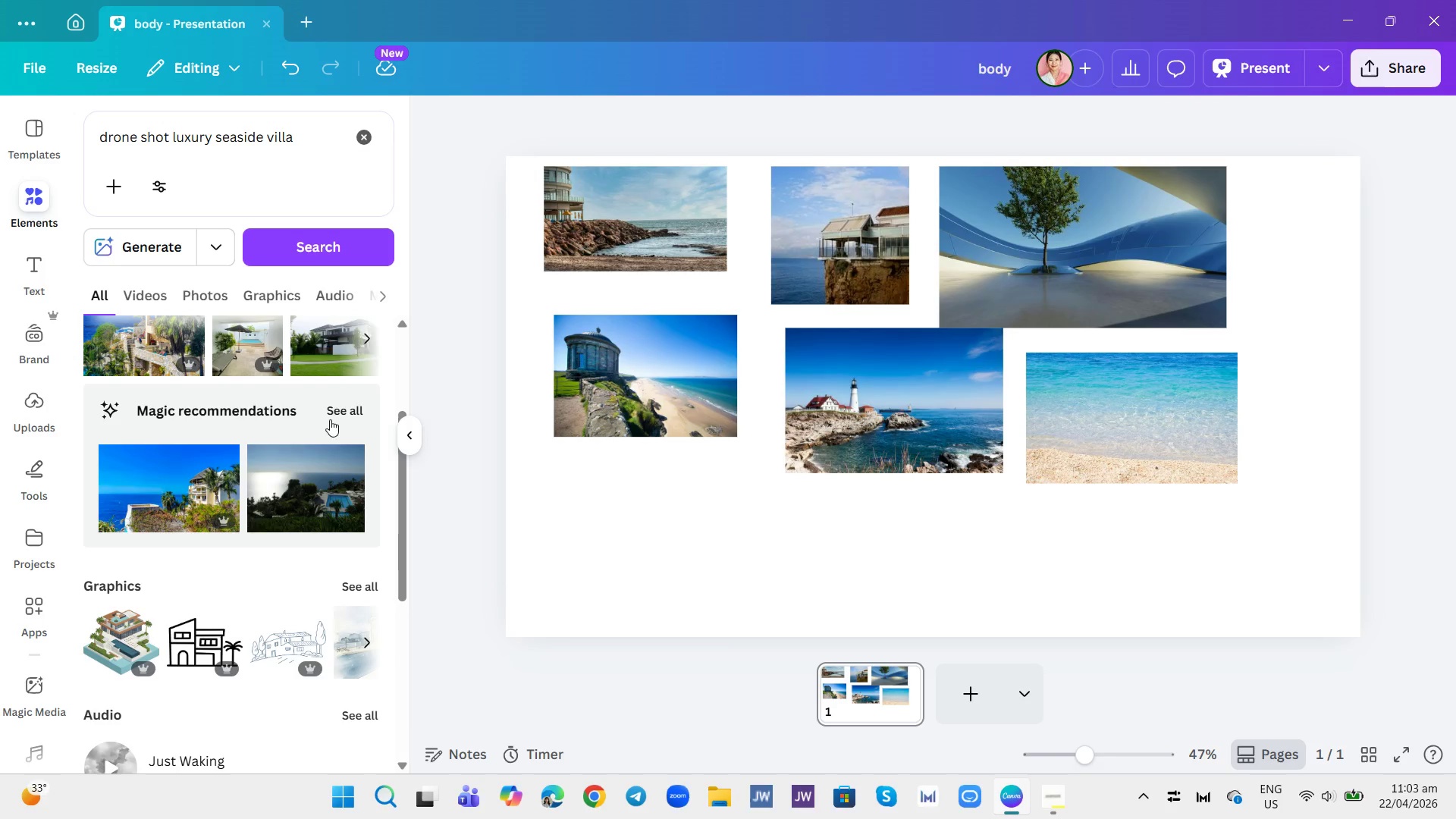 
left_click([340, 413])
 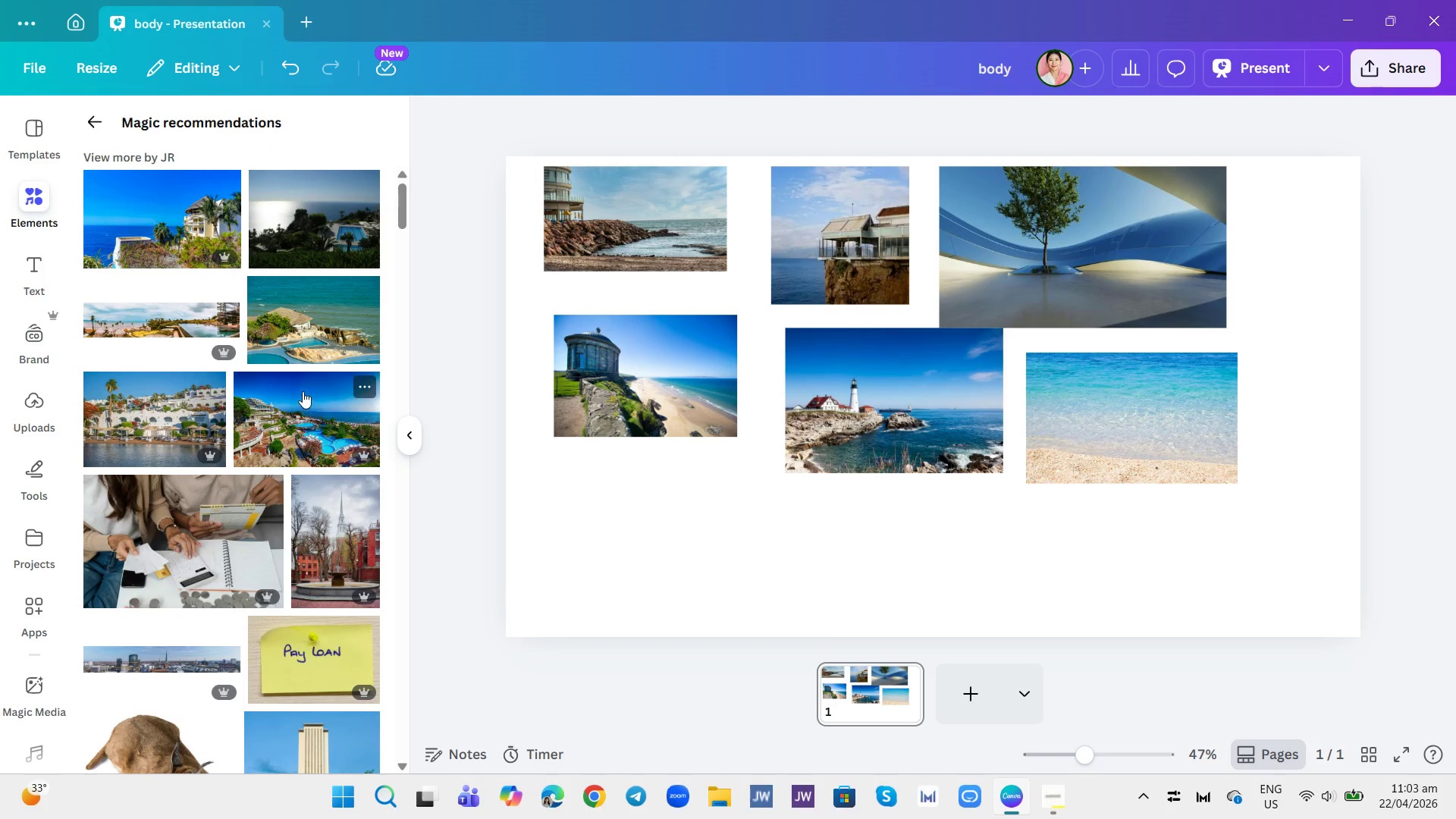 
wait(6.02)
 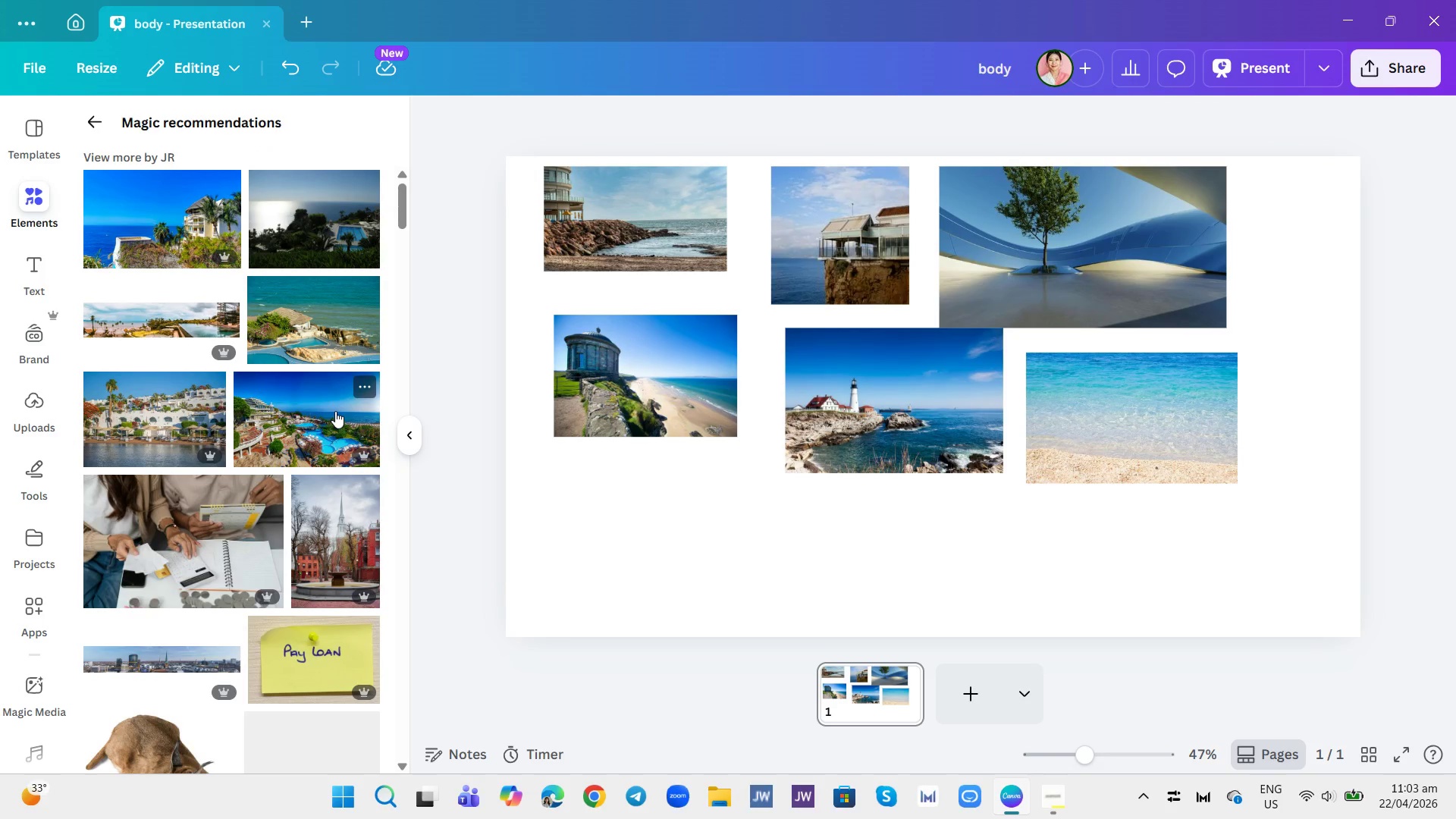 
left_click([175, 246])
 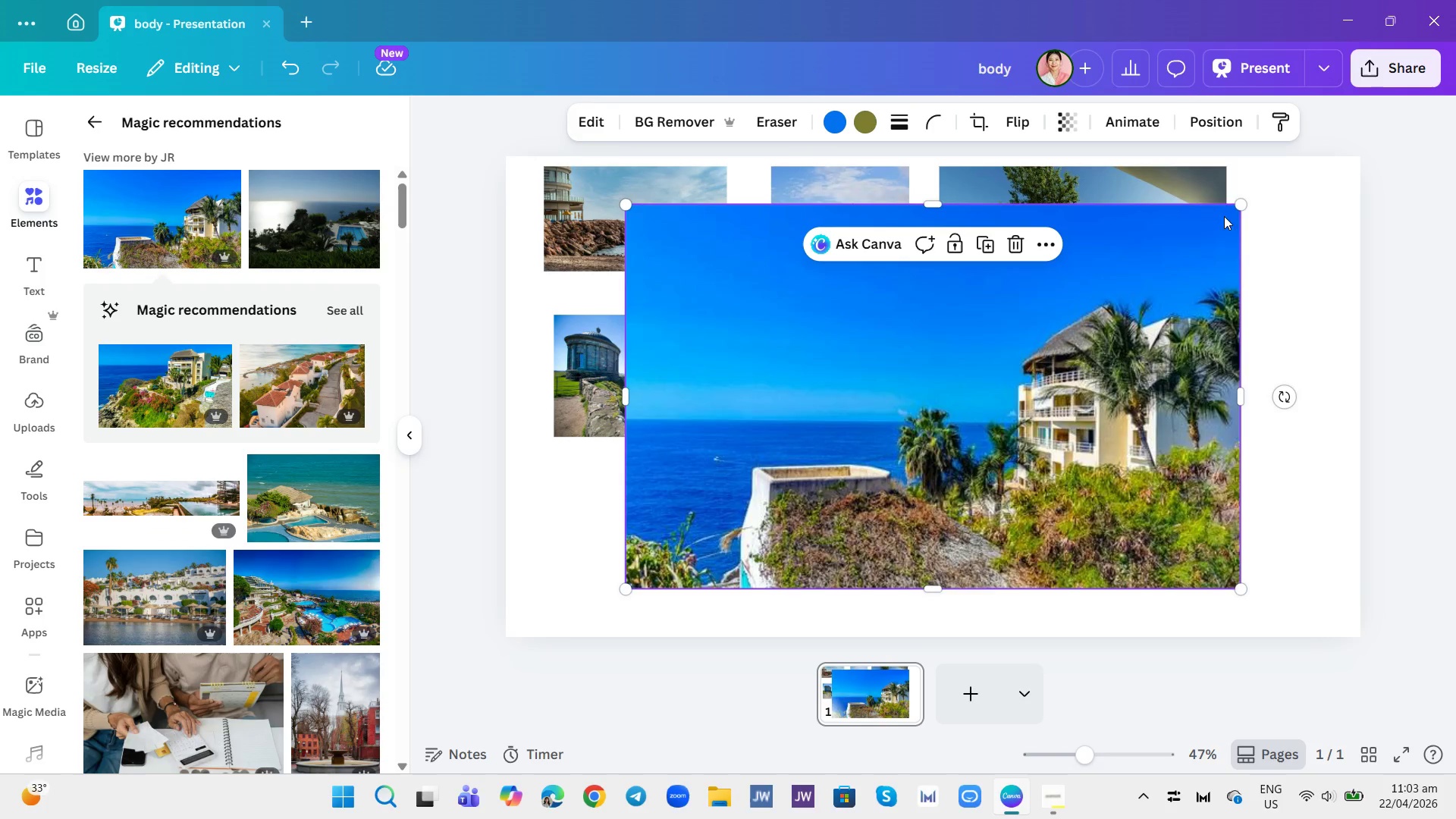 
left_click_drag(start_coordinate=[1235, 205], to_coordinate=[895, 460])
 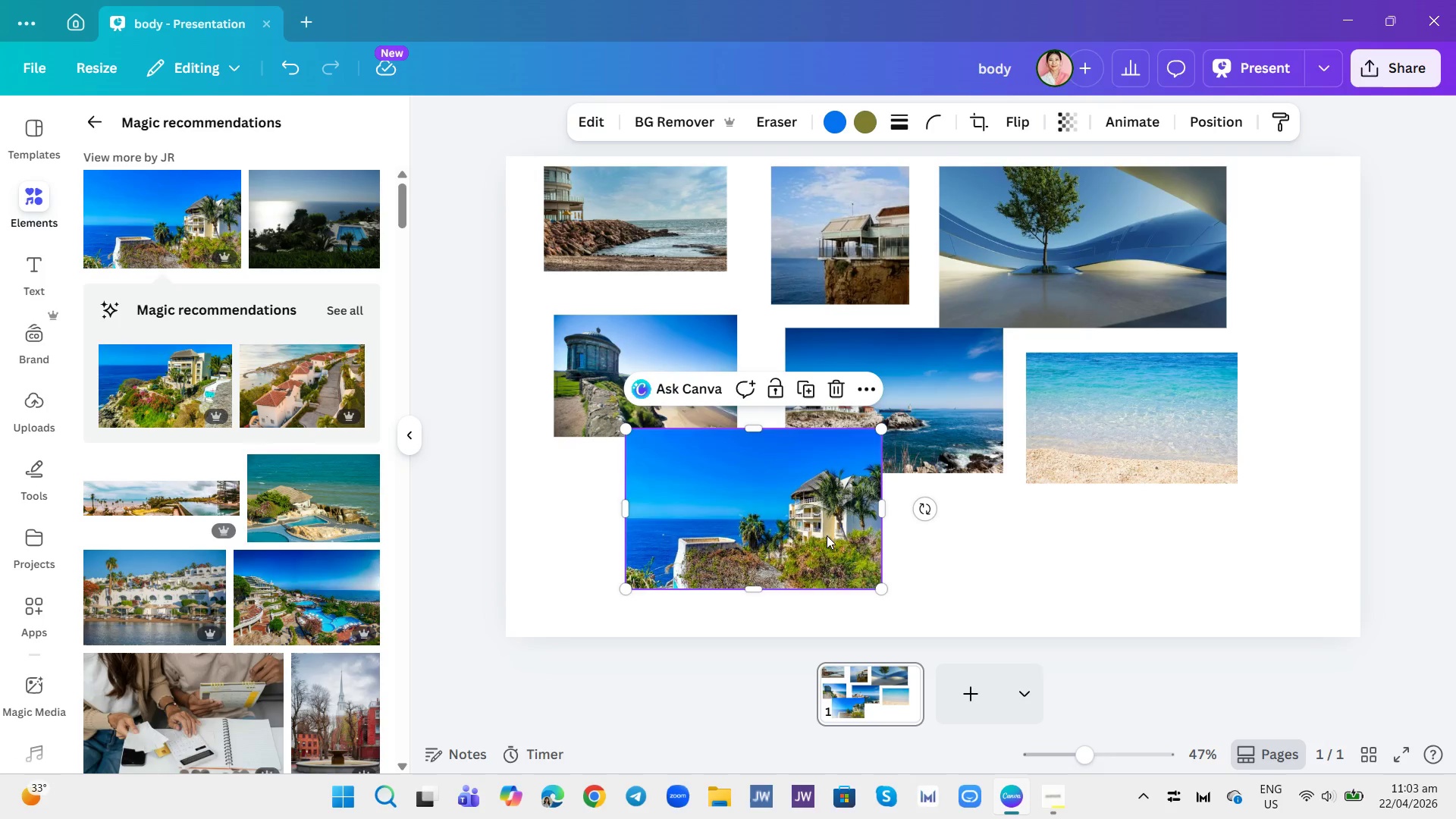 
left_click_drag(start_coordinate=[825, 539], to_coordinate=[730, 561])
 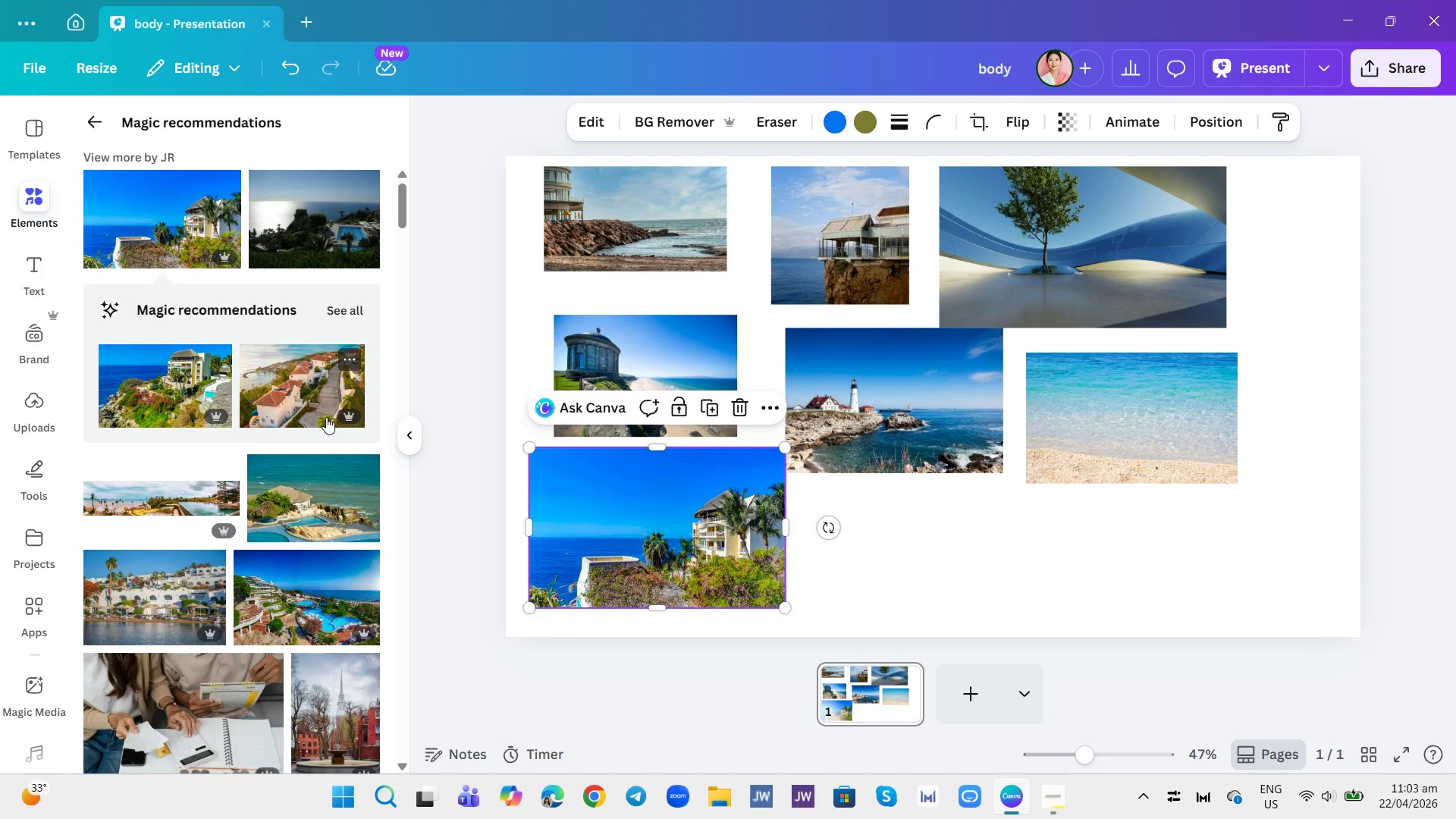 
scroll: coordinate [324, 419], scroll_direction: down, amount: 1.0
 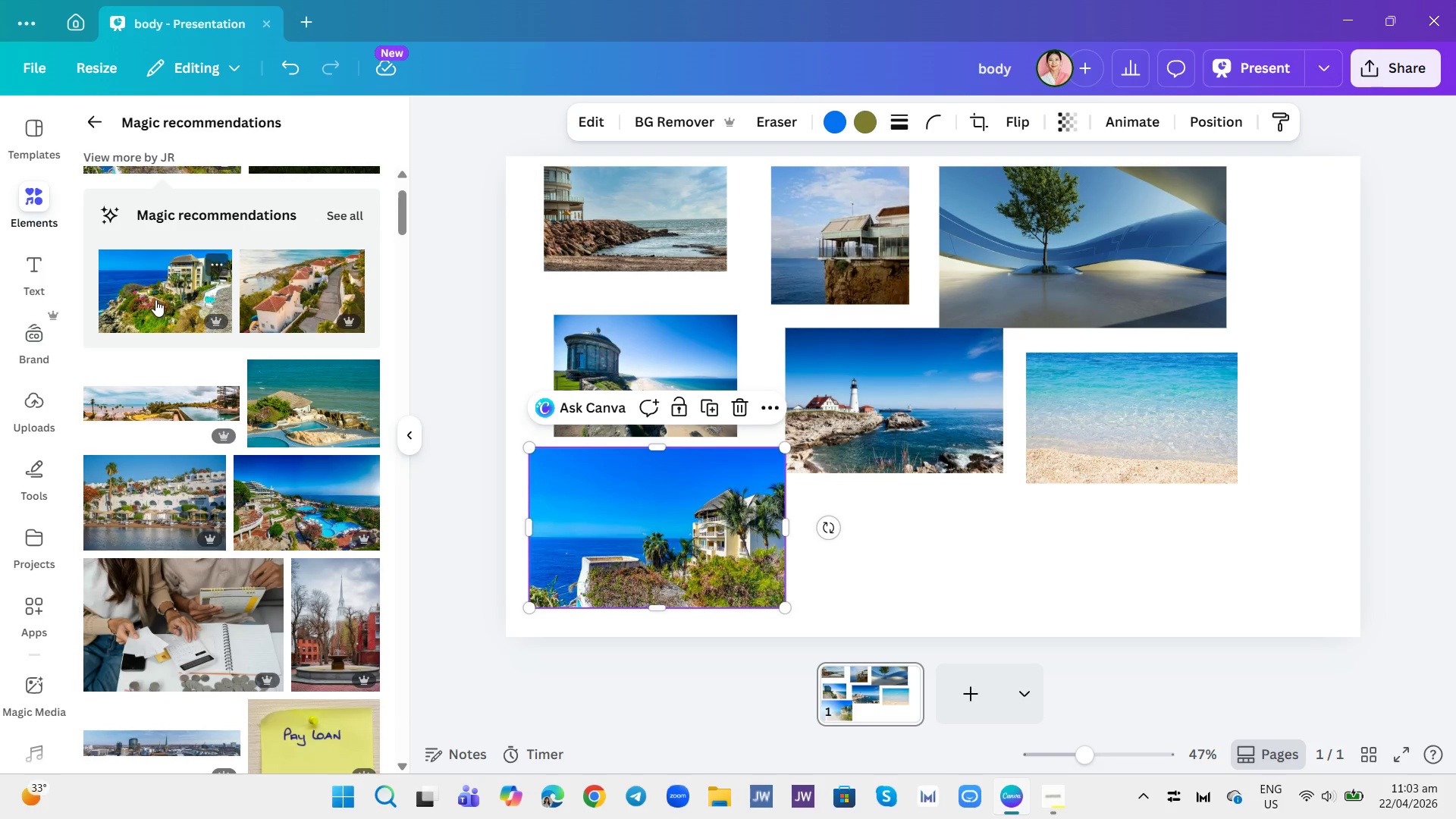 
left_click([155, 300])
 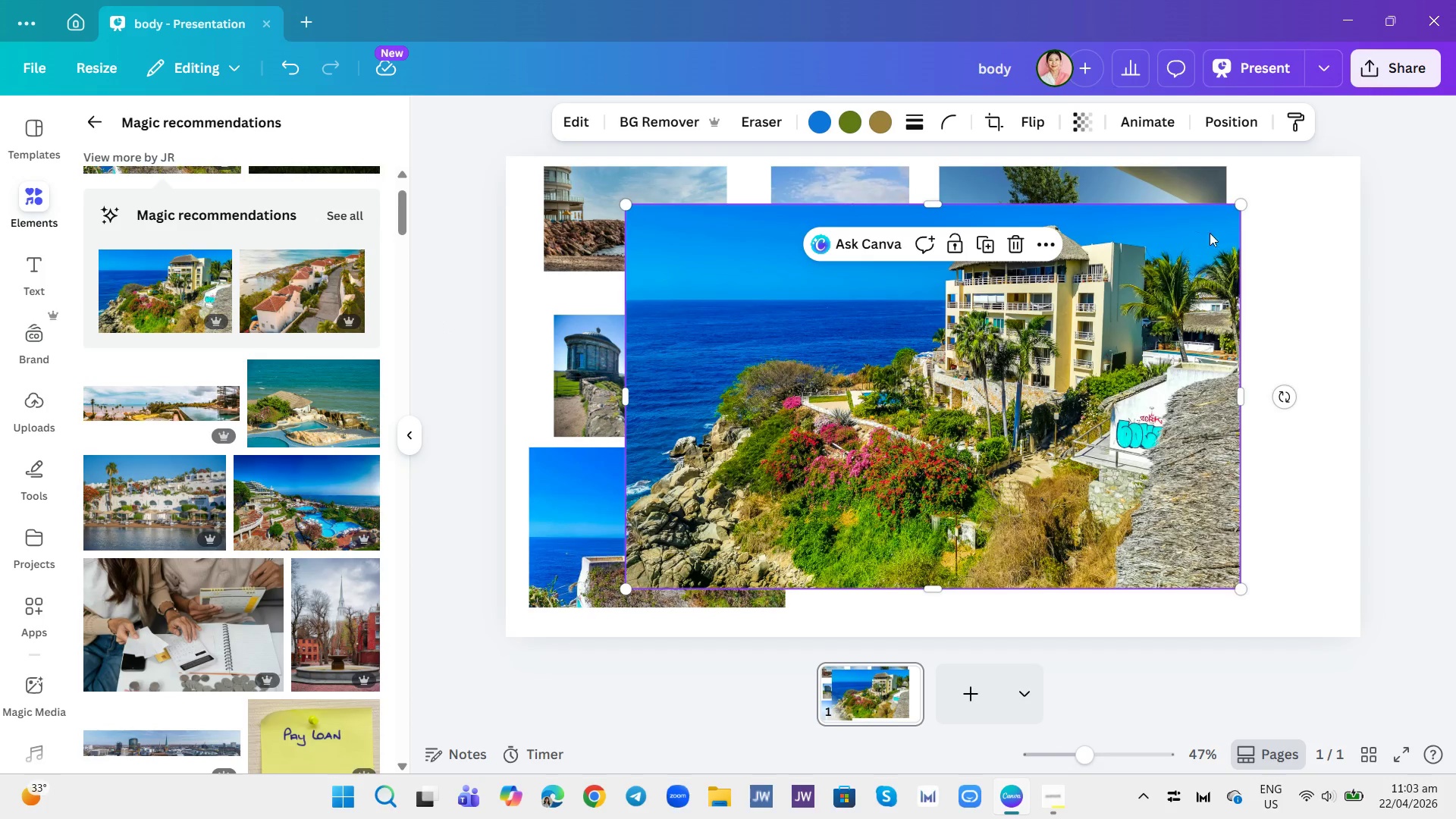 
left_click_drag(start_coordinate=[1243, 209], to_coordinate=[972, 406])
 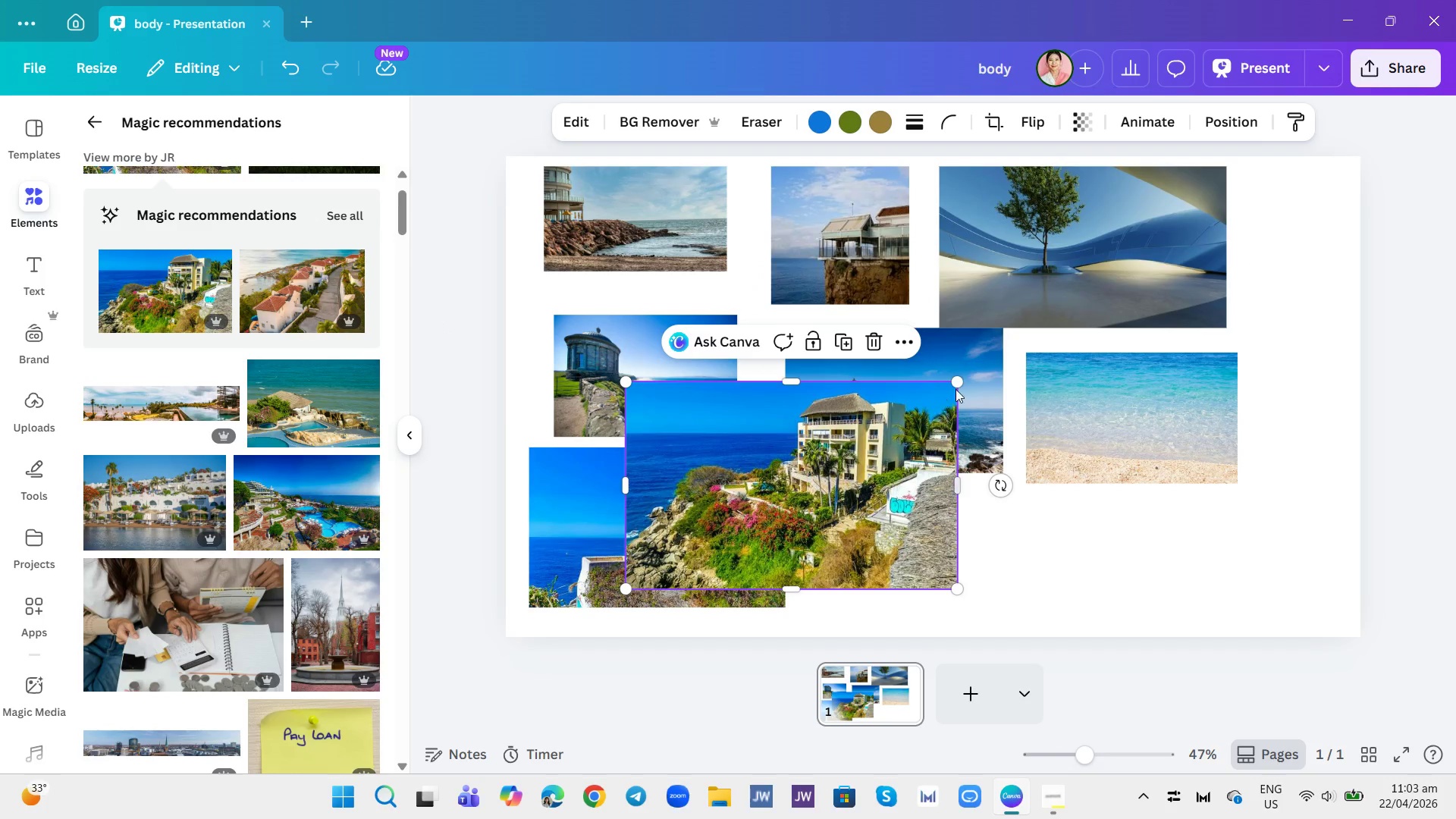 
left_click_drag(start_coordinate=[959, 382], to_coordinate=[816, 485])
 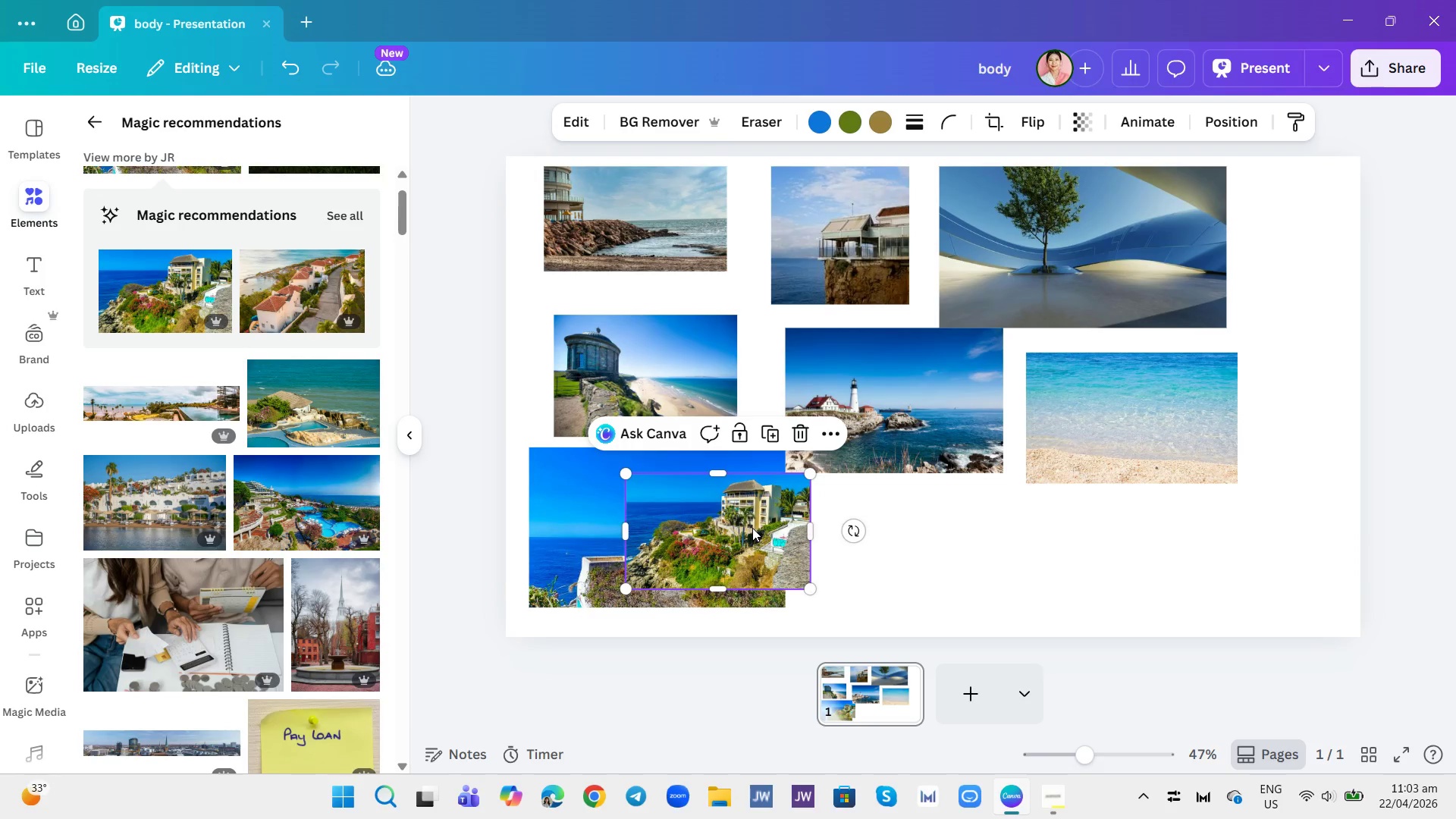 
left_click_drag(start_coordinate=[752, 528], to_coordinate=[941, 537])
 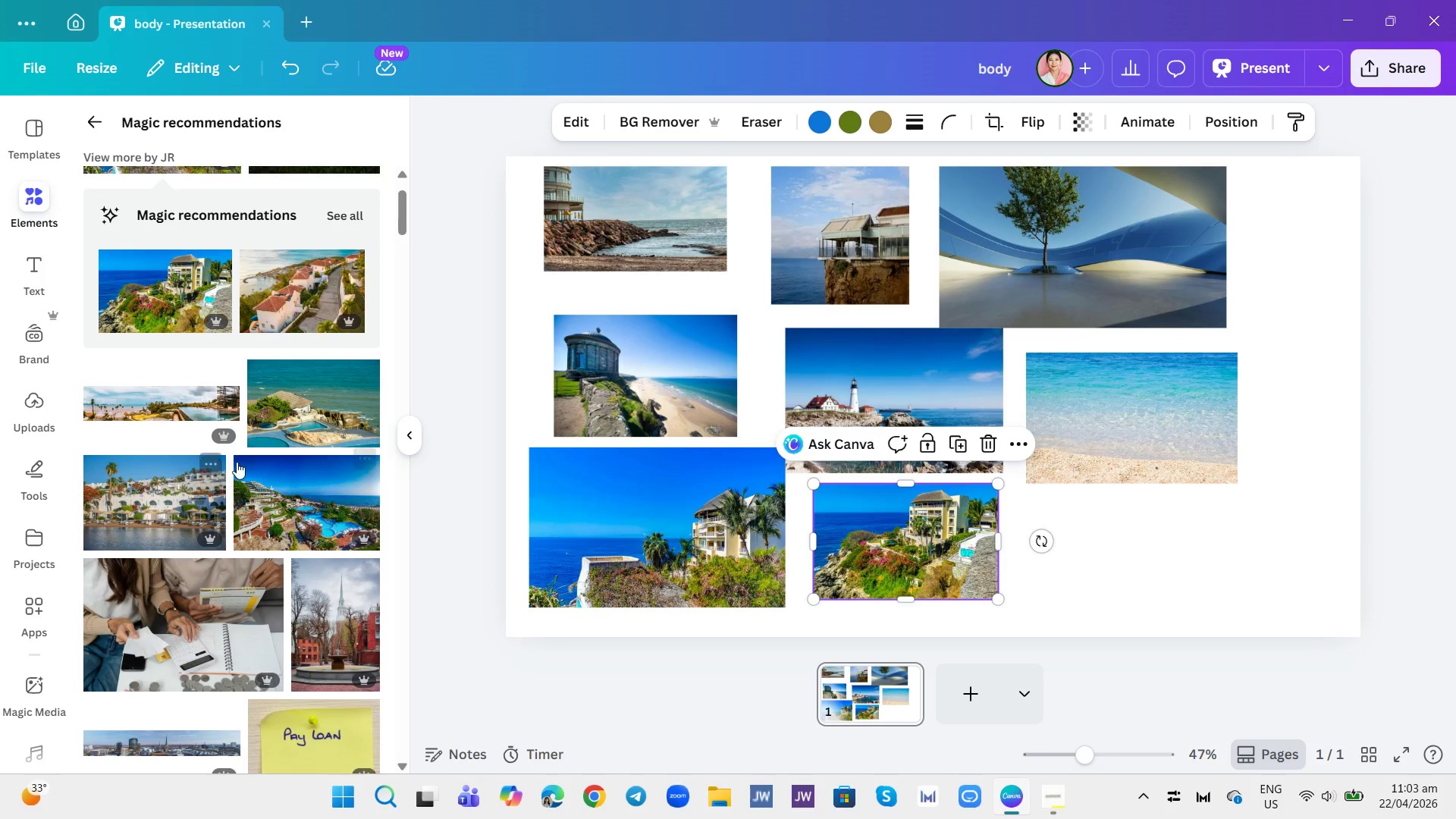 
mouse_move([268, 455])
 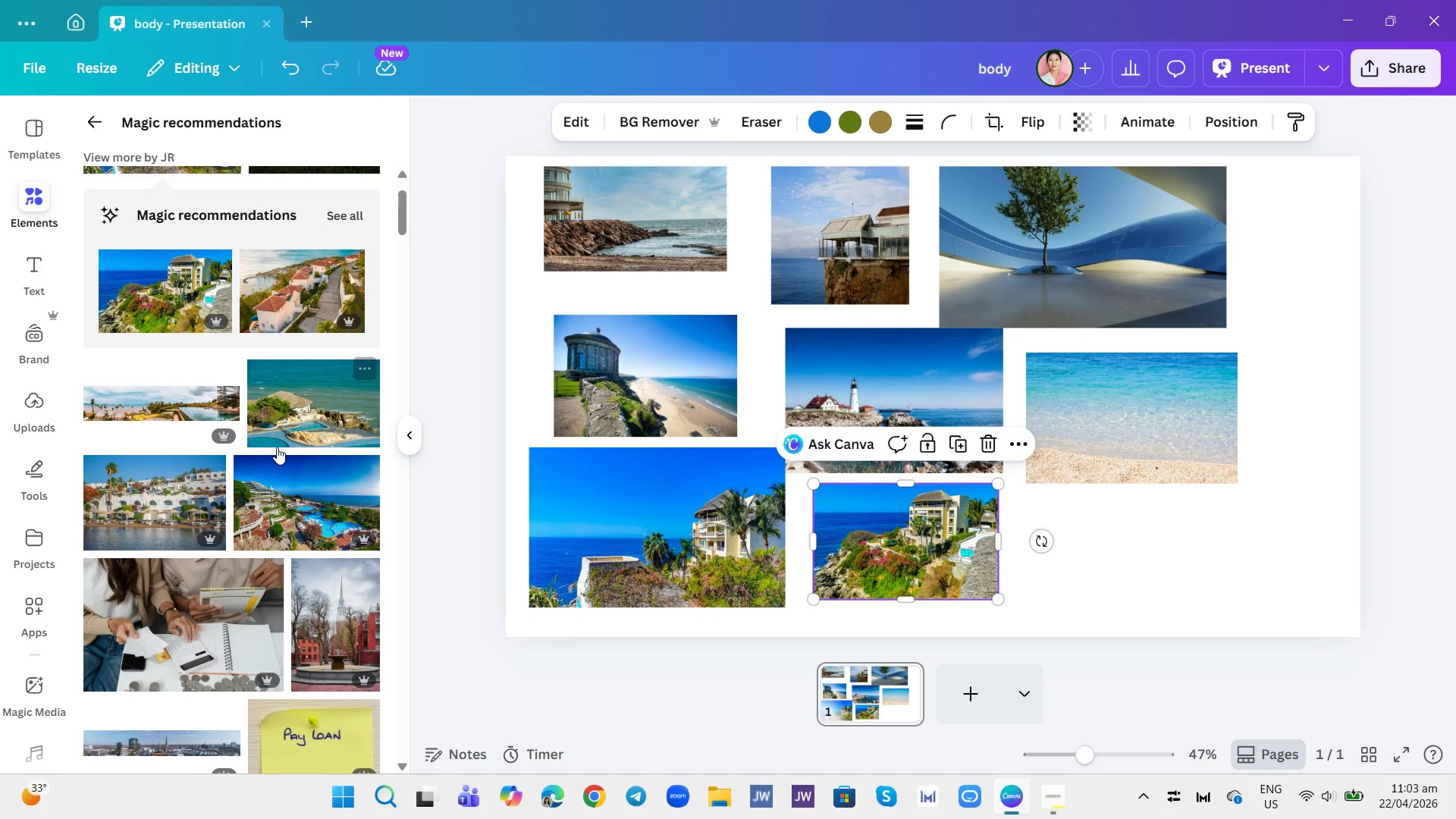 
scroll: coordinate [278, 447], scroll_direction: down, amount: 17.0
 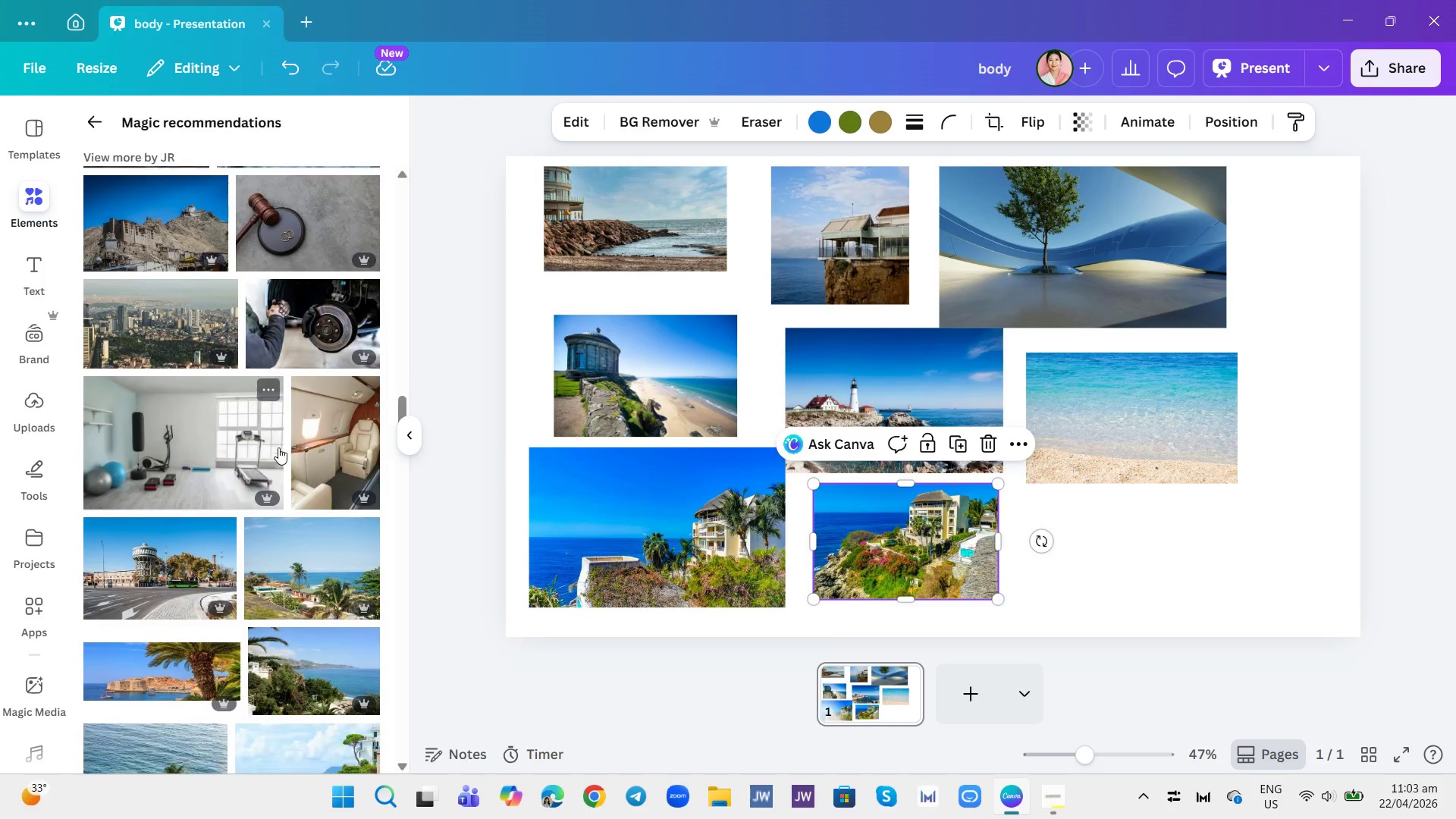 
scroll: coordinate [279, 446], scroll_direction: none, amount: 0.0
 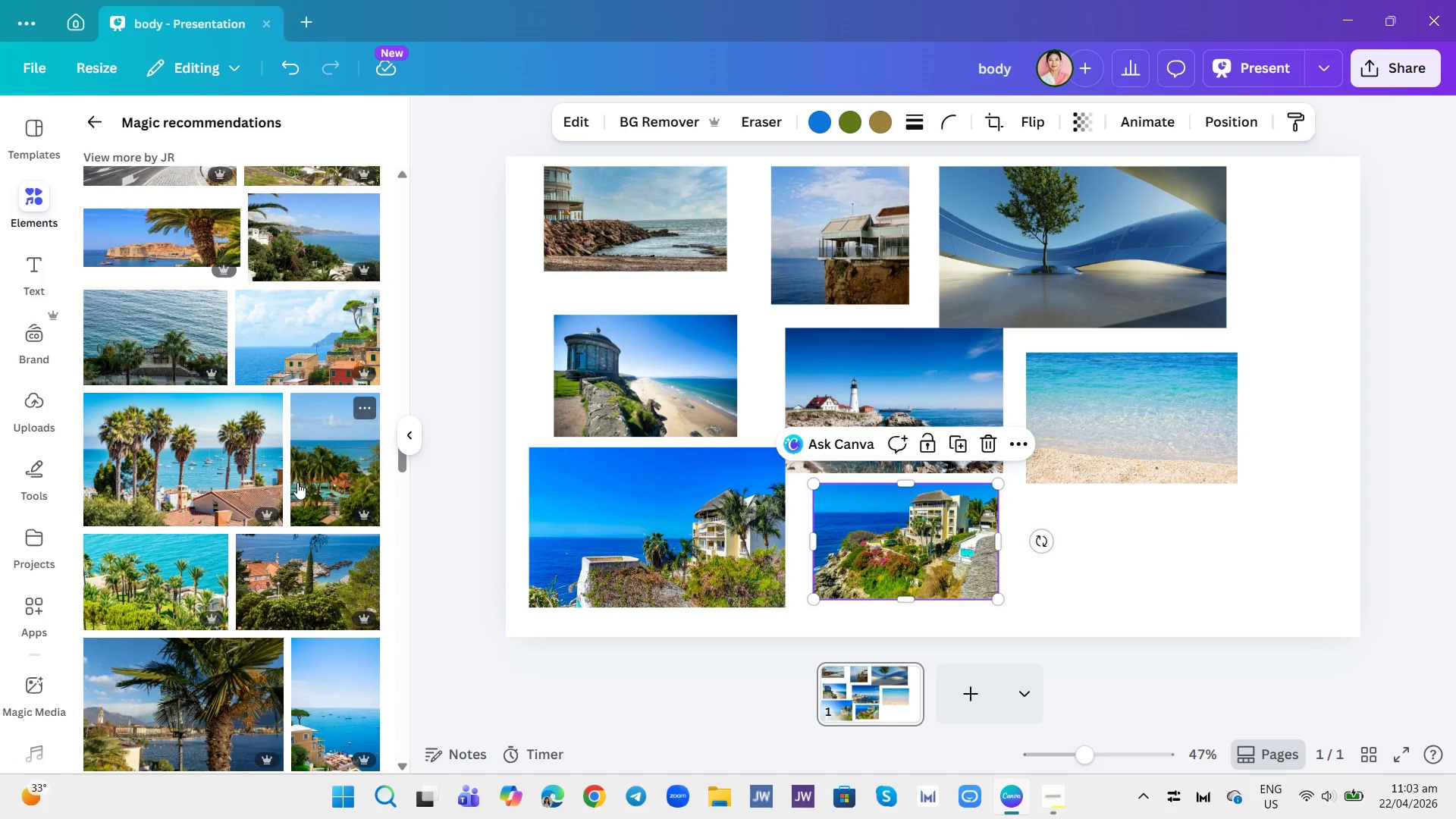 
scroll: coordinate [293, 505], scroll_direction: up, amount: 1.0
 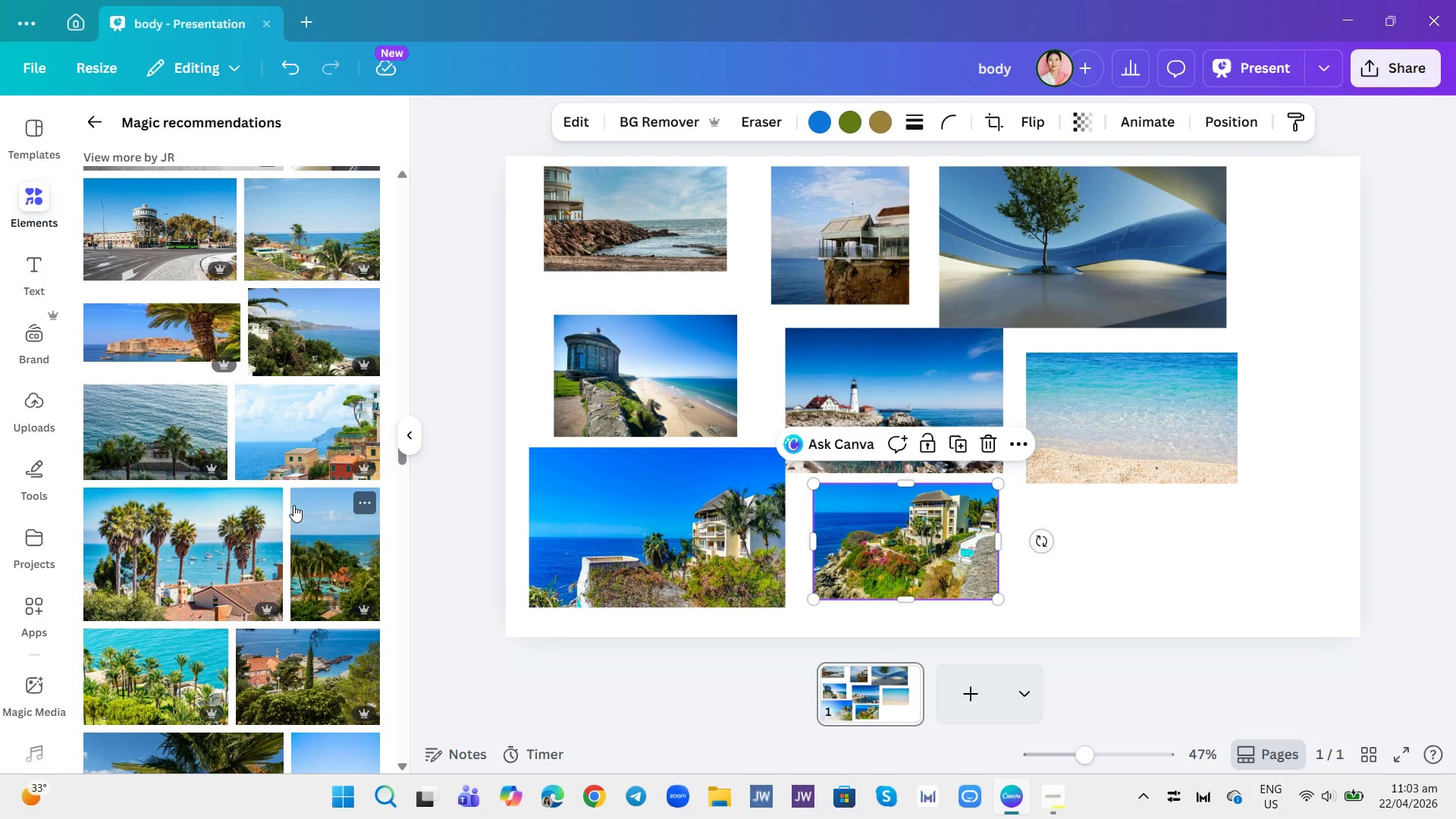 
scroll: coordinate [293, 500], scroll_direction: down, amount: 22.0
 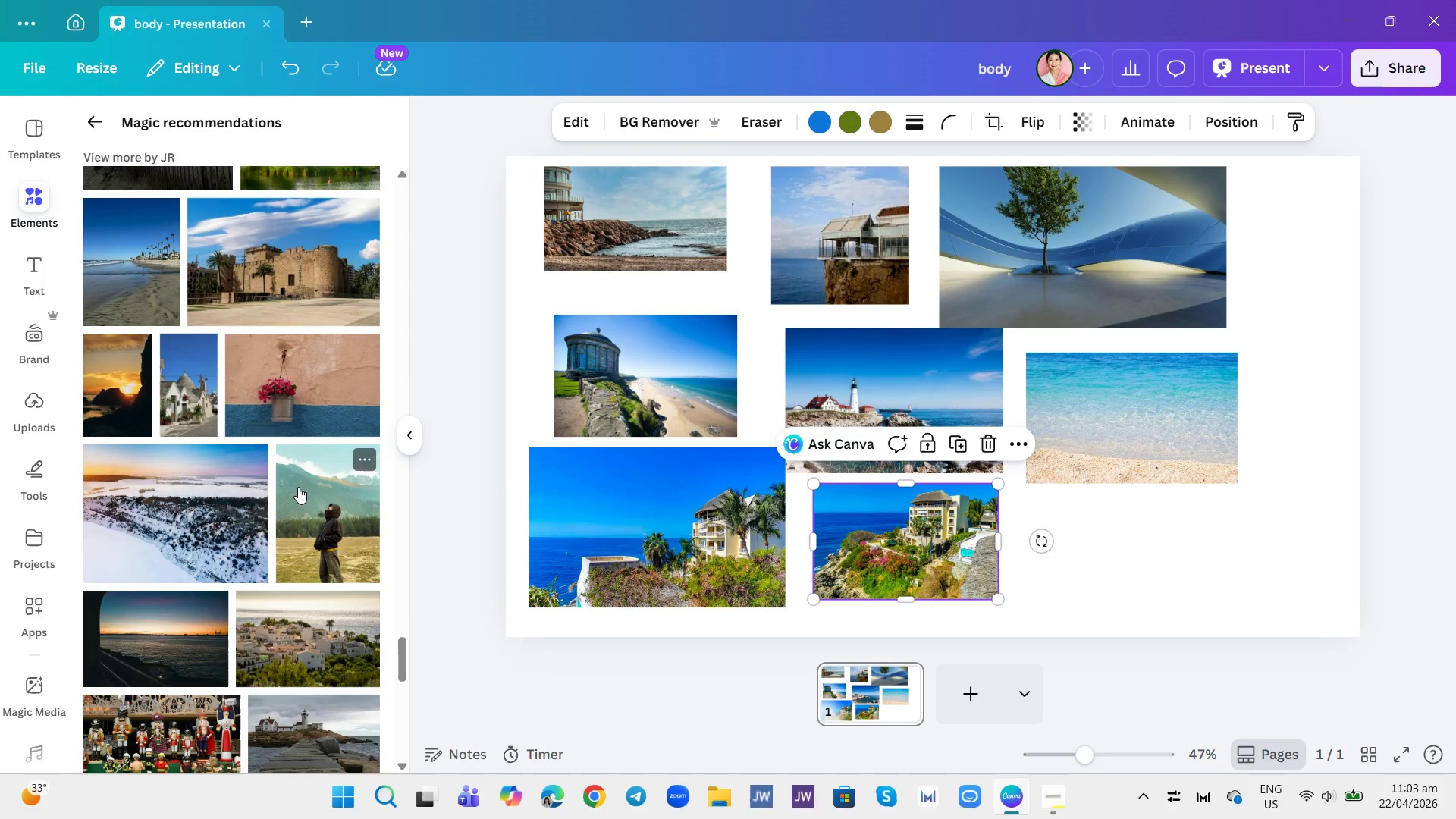 
scroll: coordinate [298, 482], scroll_direction: down, amount: 5.0
 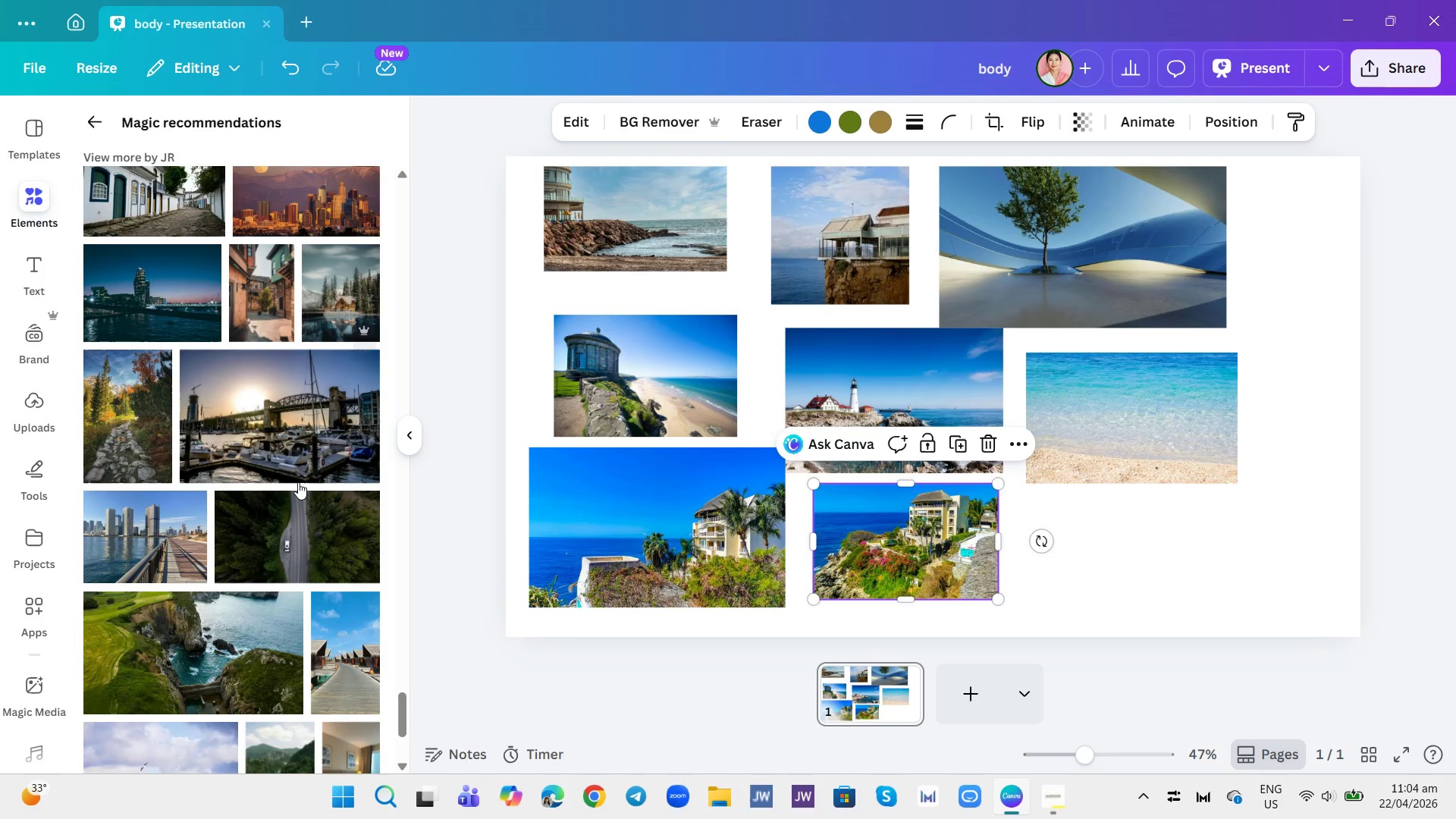 
scroll: coordinate [298, 482], scroll_direction: none, amount: 0.0
 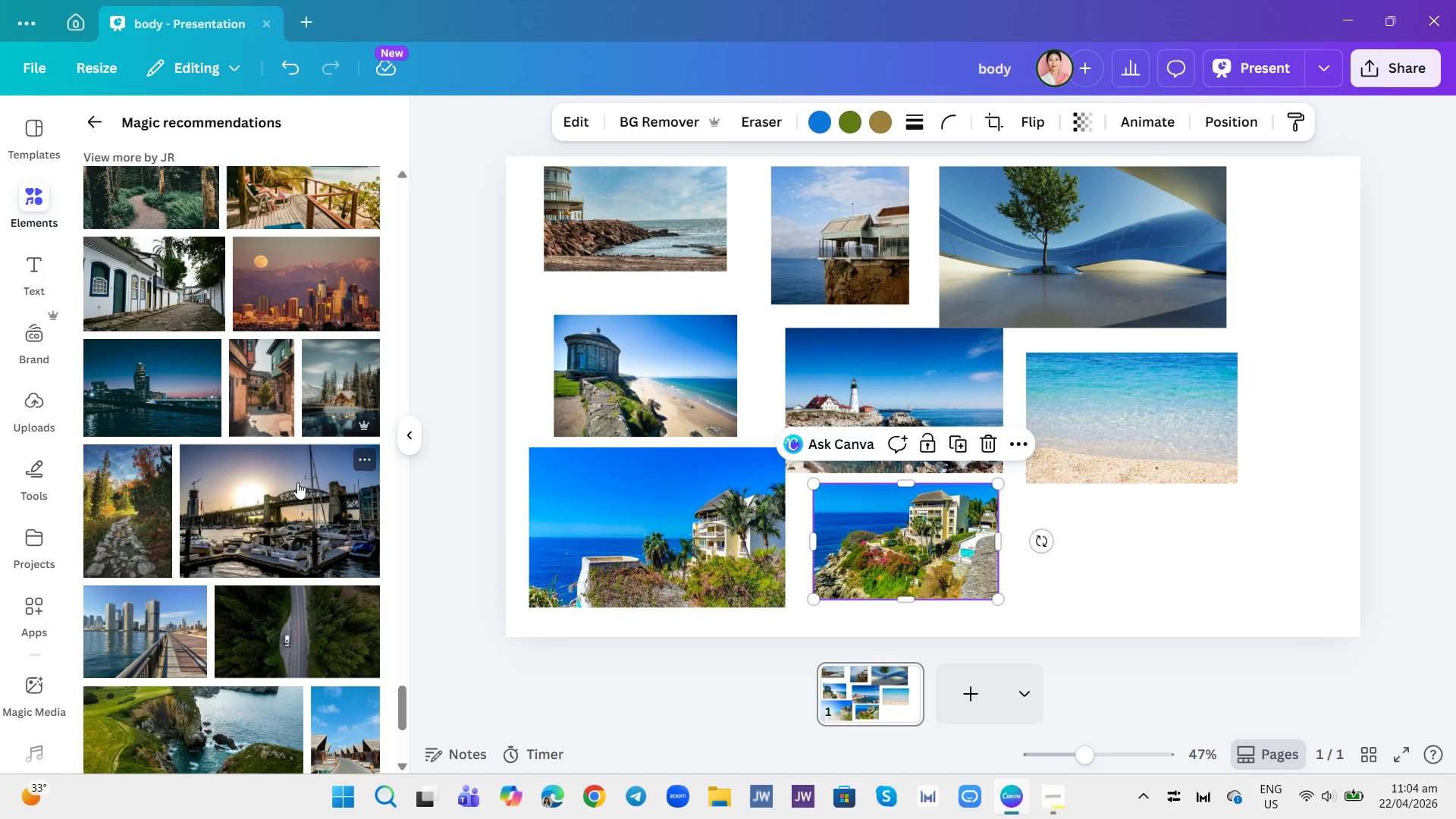 
scroll: coordinate [294, 475], scroll_direction: down, amount: 5.0
 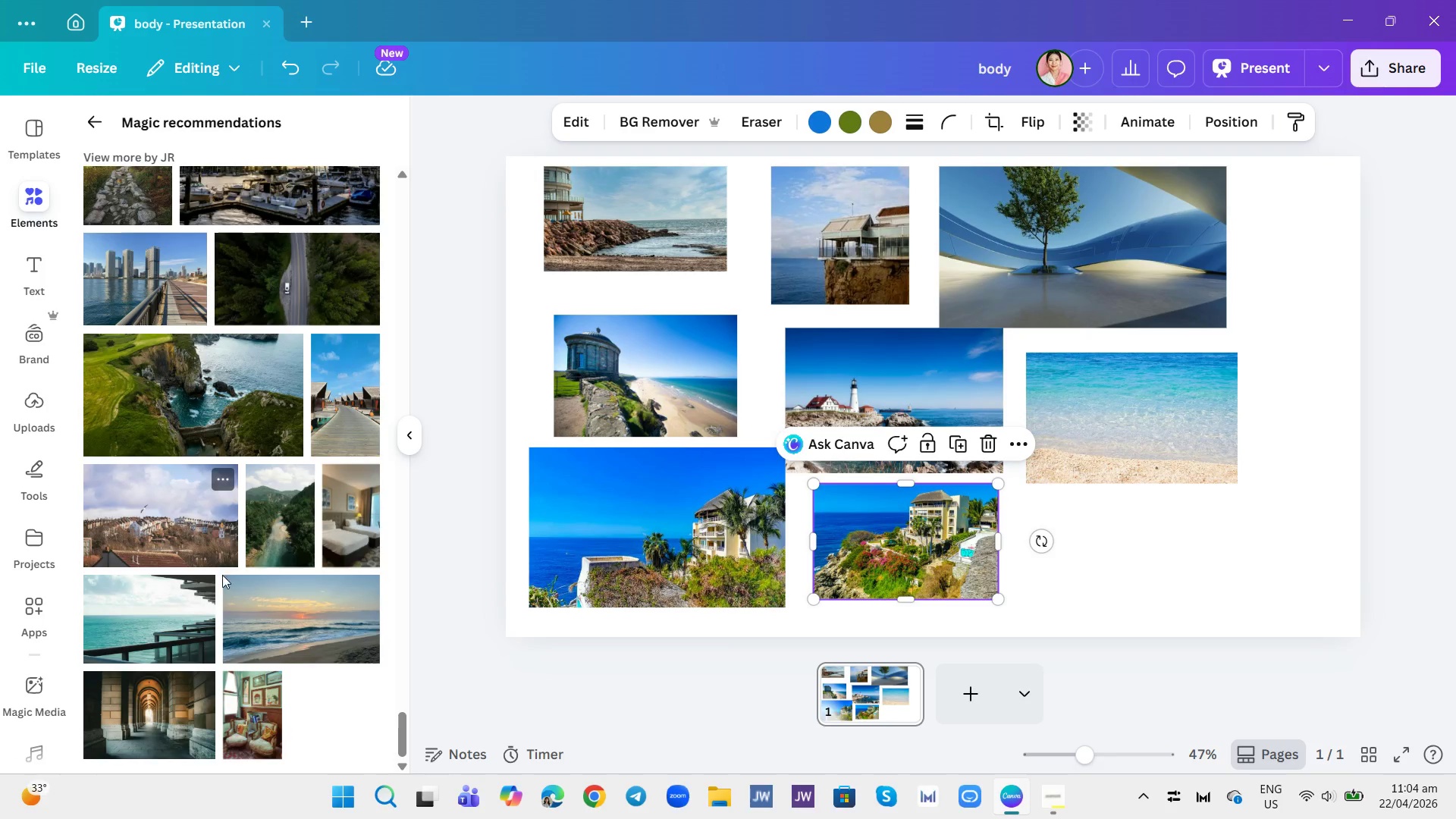 
scroll: coordinate [249, 546], scroll_direction: up, amount: 23.0
 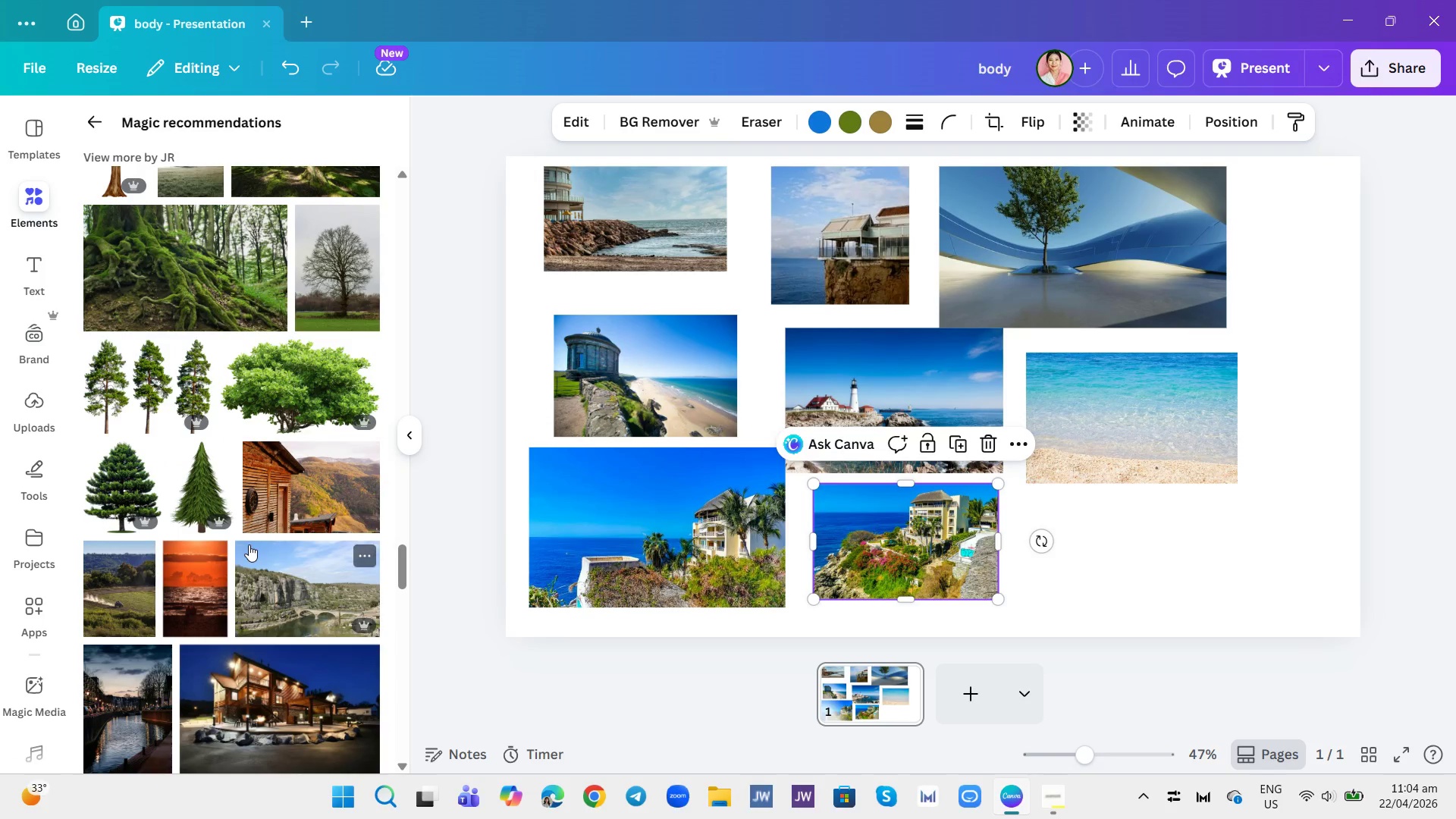 
scroll: coordinate [251, 541], scroll_direction: up, amount: 13.0
 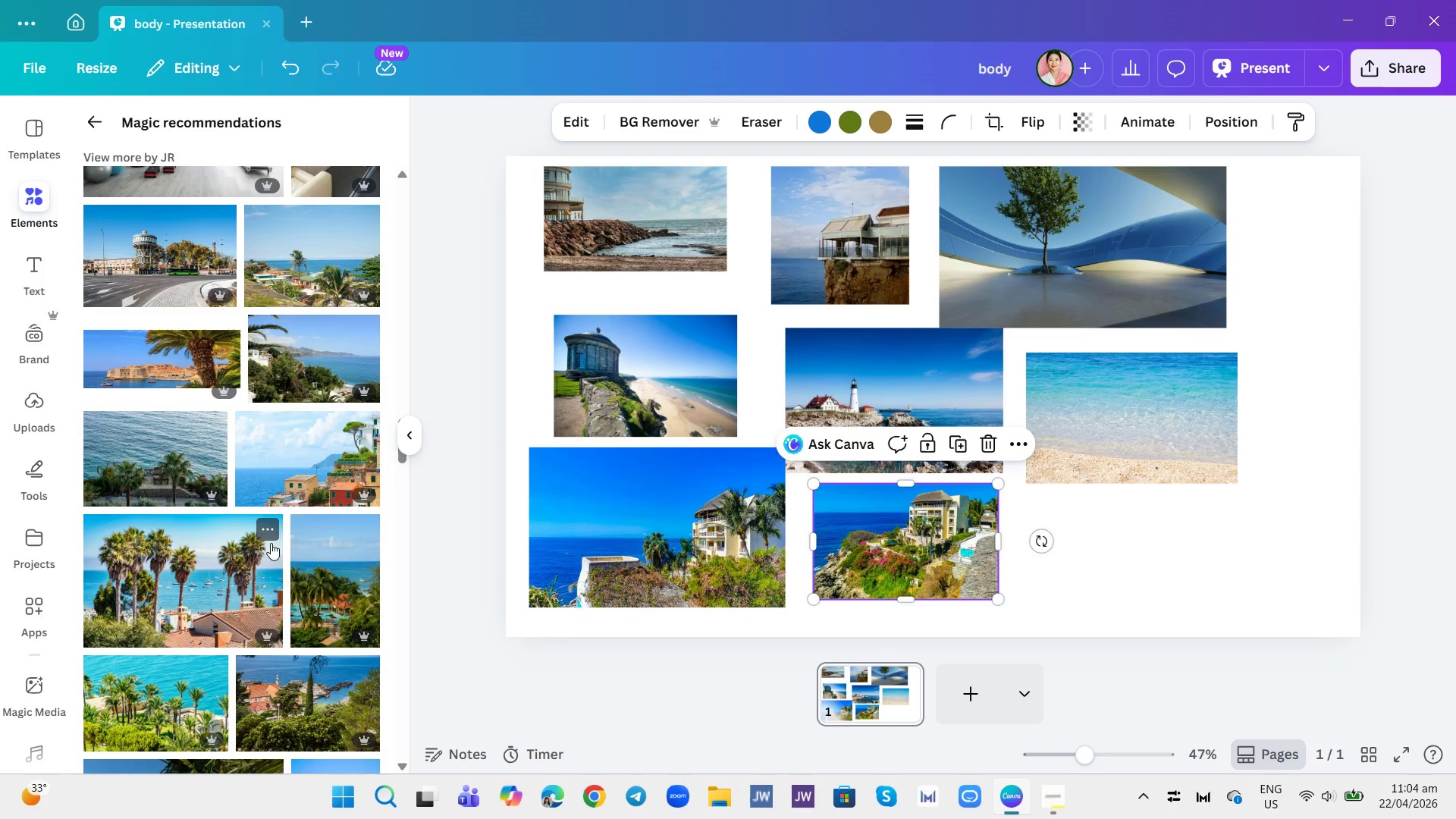 
scroll: coordinate [271, 545], scroll_direction: down, amount: 2.0
 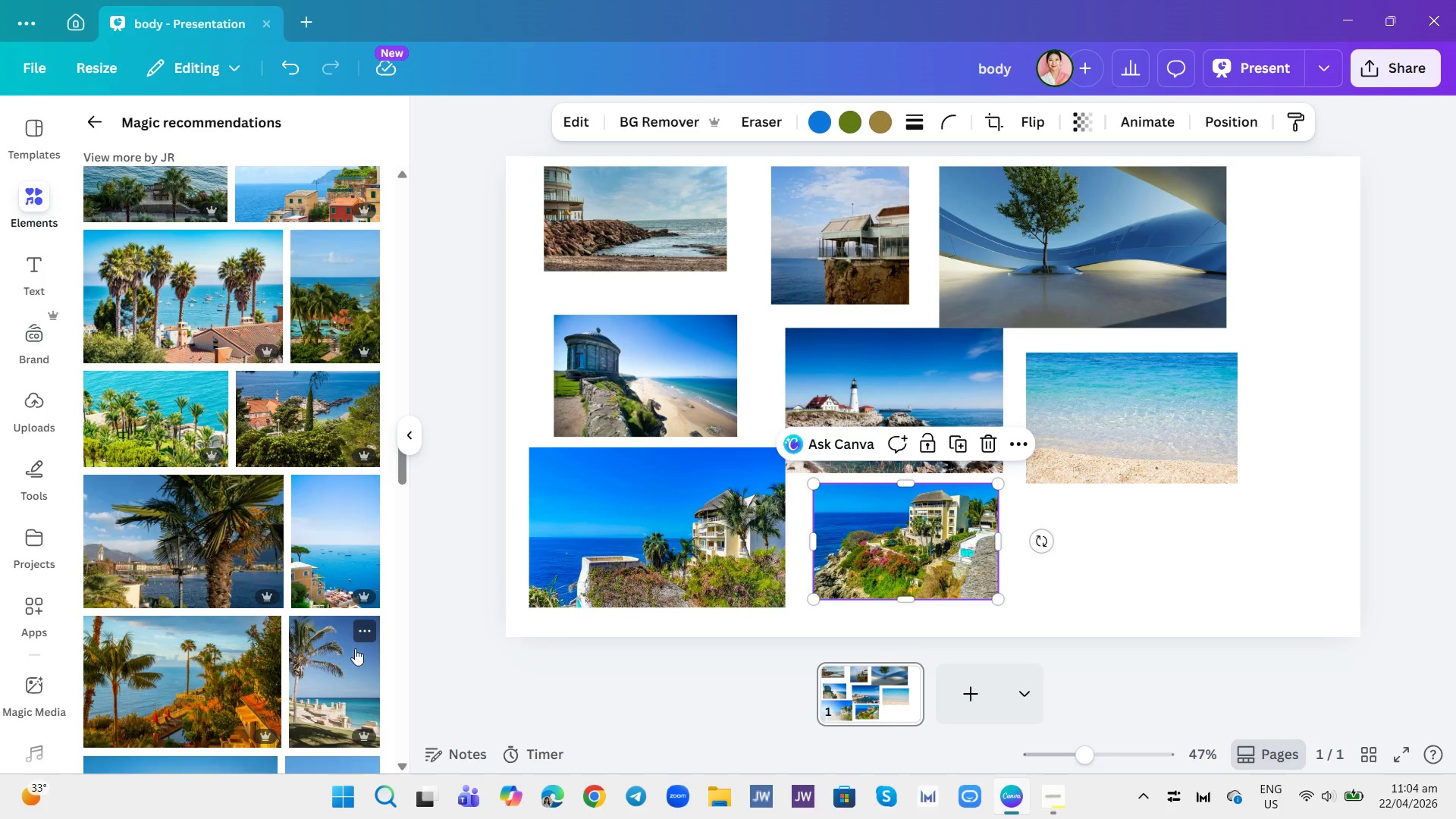 
left_click([367, 628])
 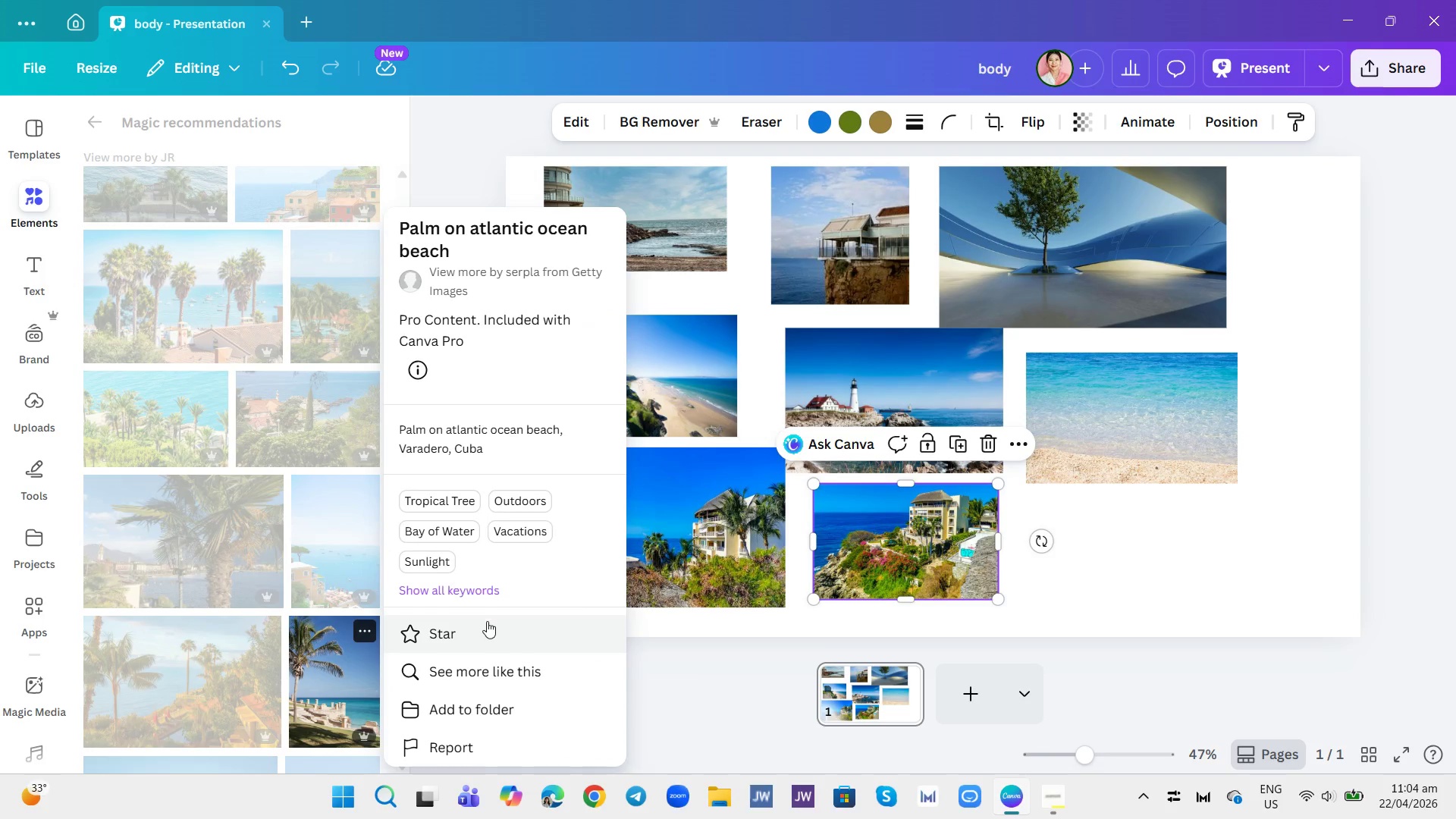 
left_click([481, 668])
 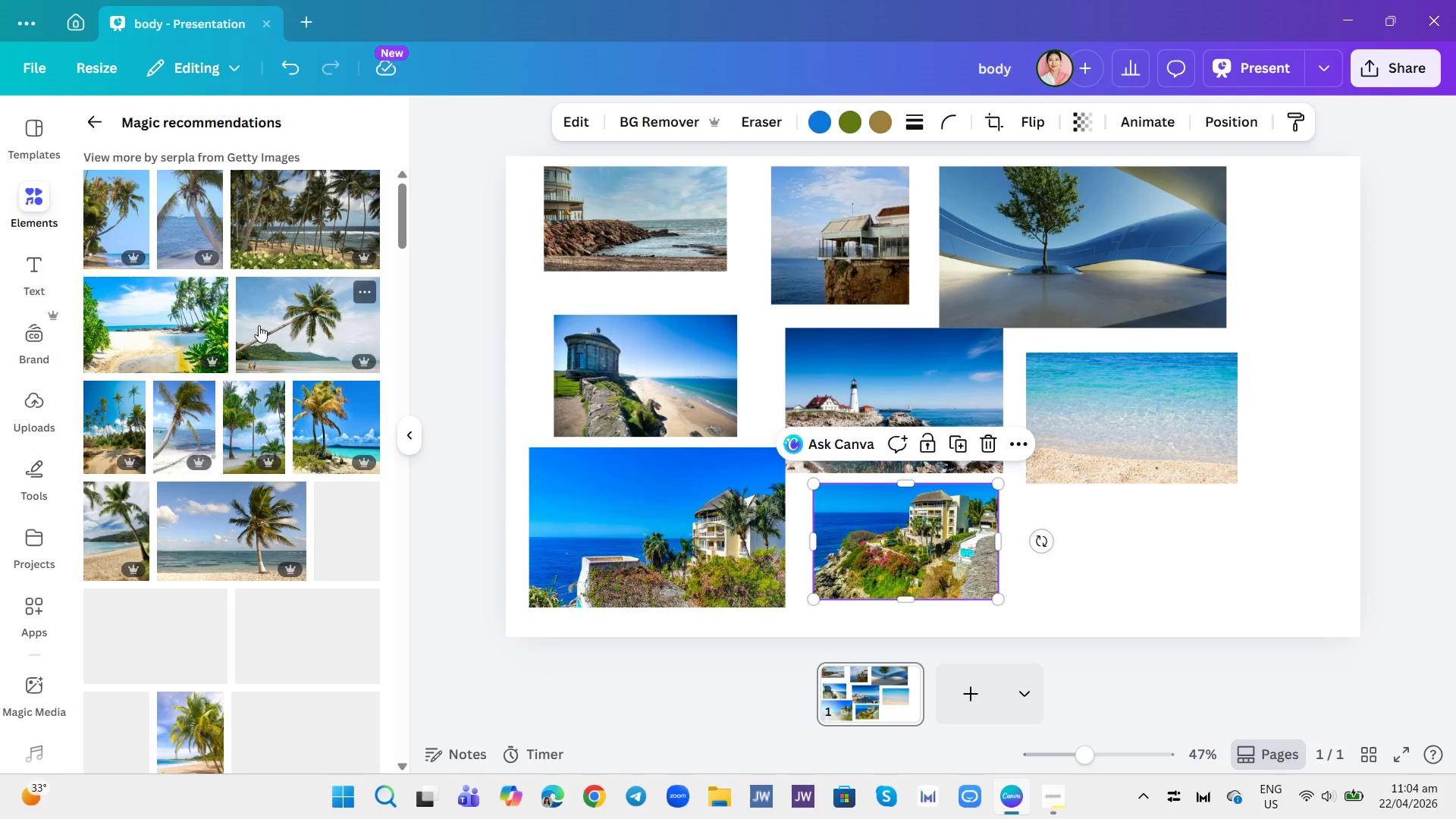 
scroll: coordinate [253, 340], scroll_direction: down, amount: 4.0
 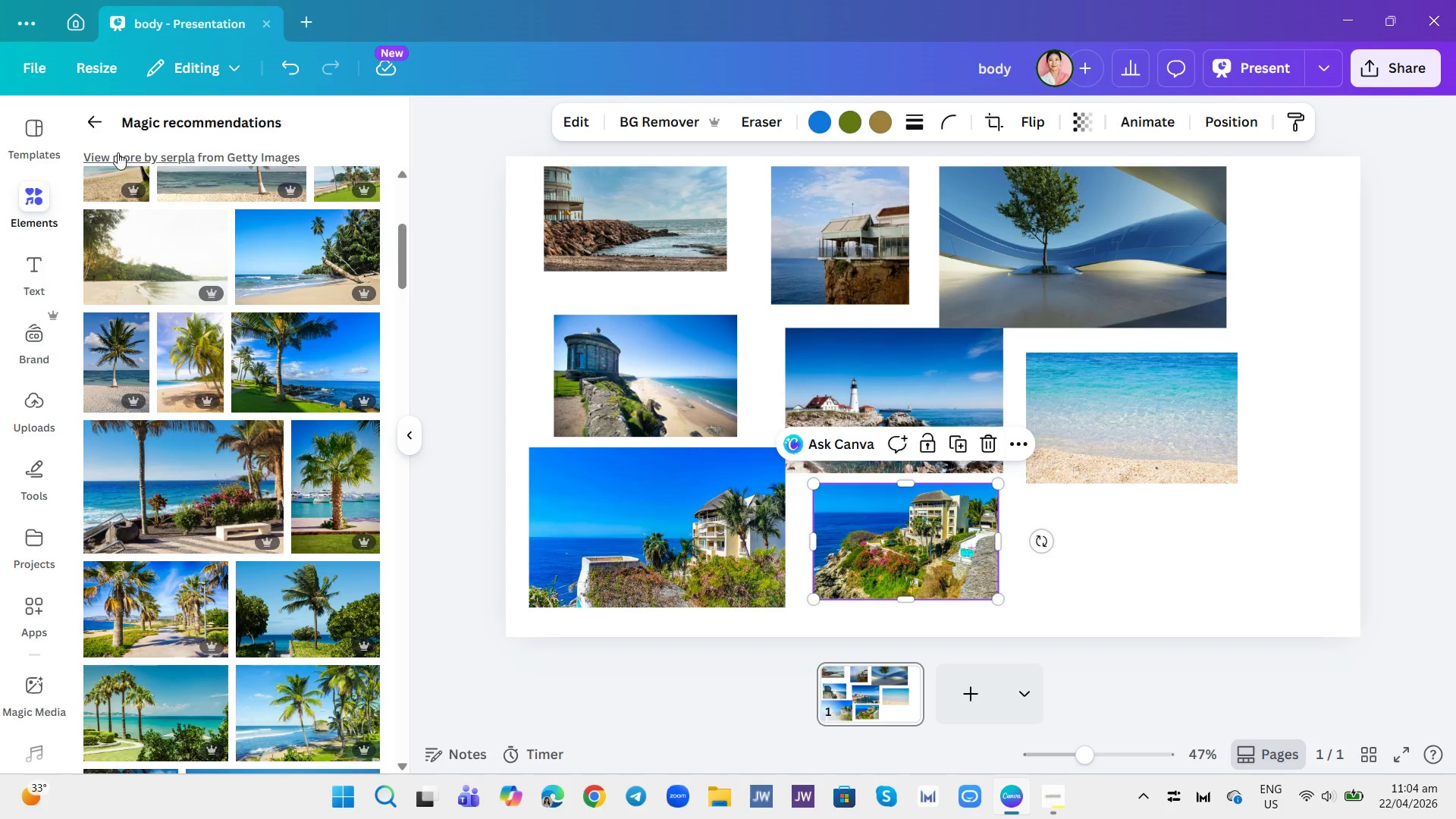 
left_click([98, 122])
 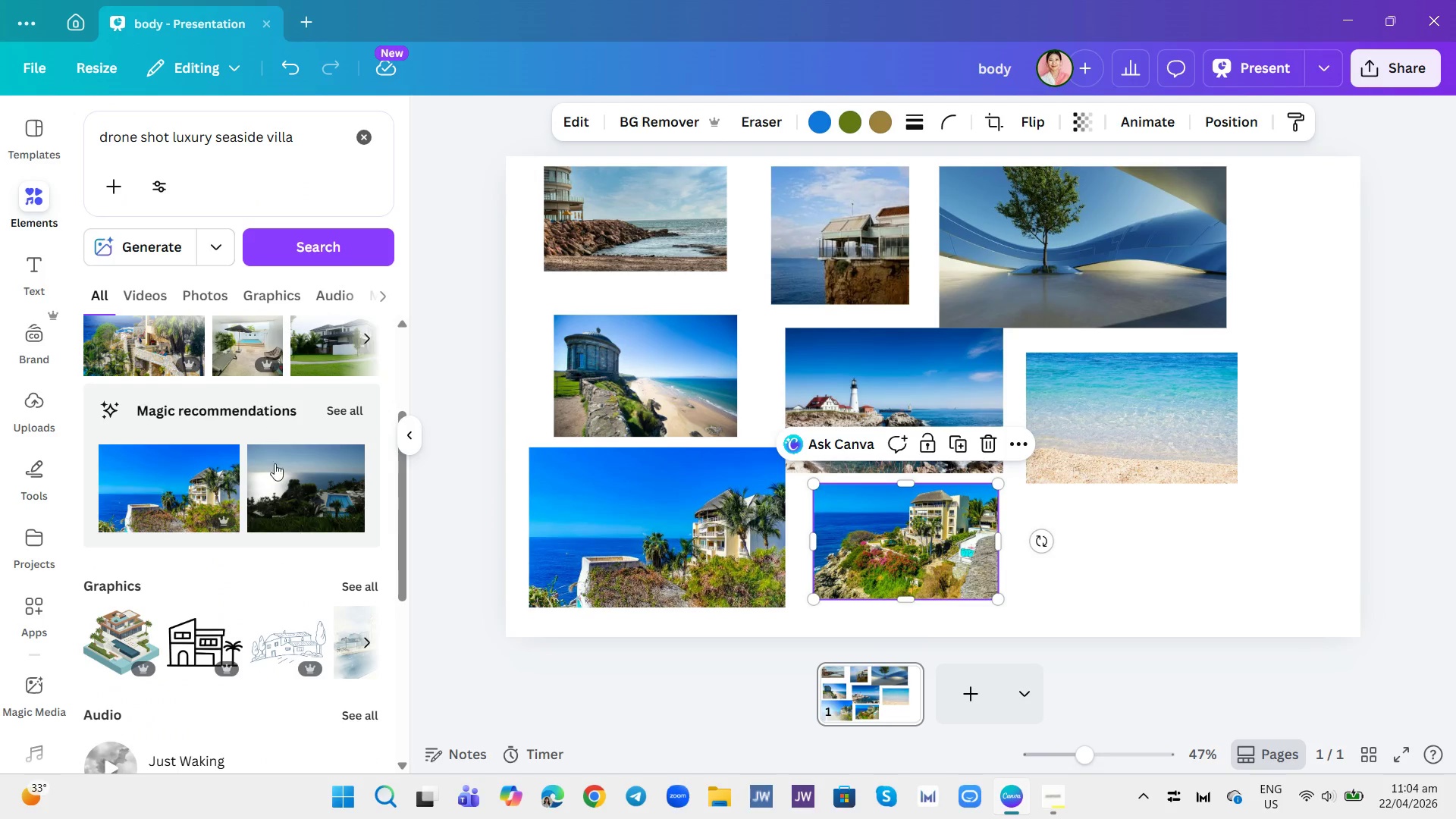 
scroll: coordinate [270, 485], scroll_direction: none, amount: 0.0
 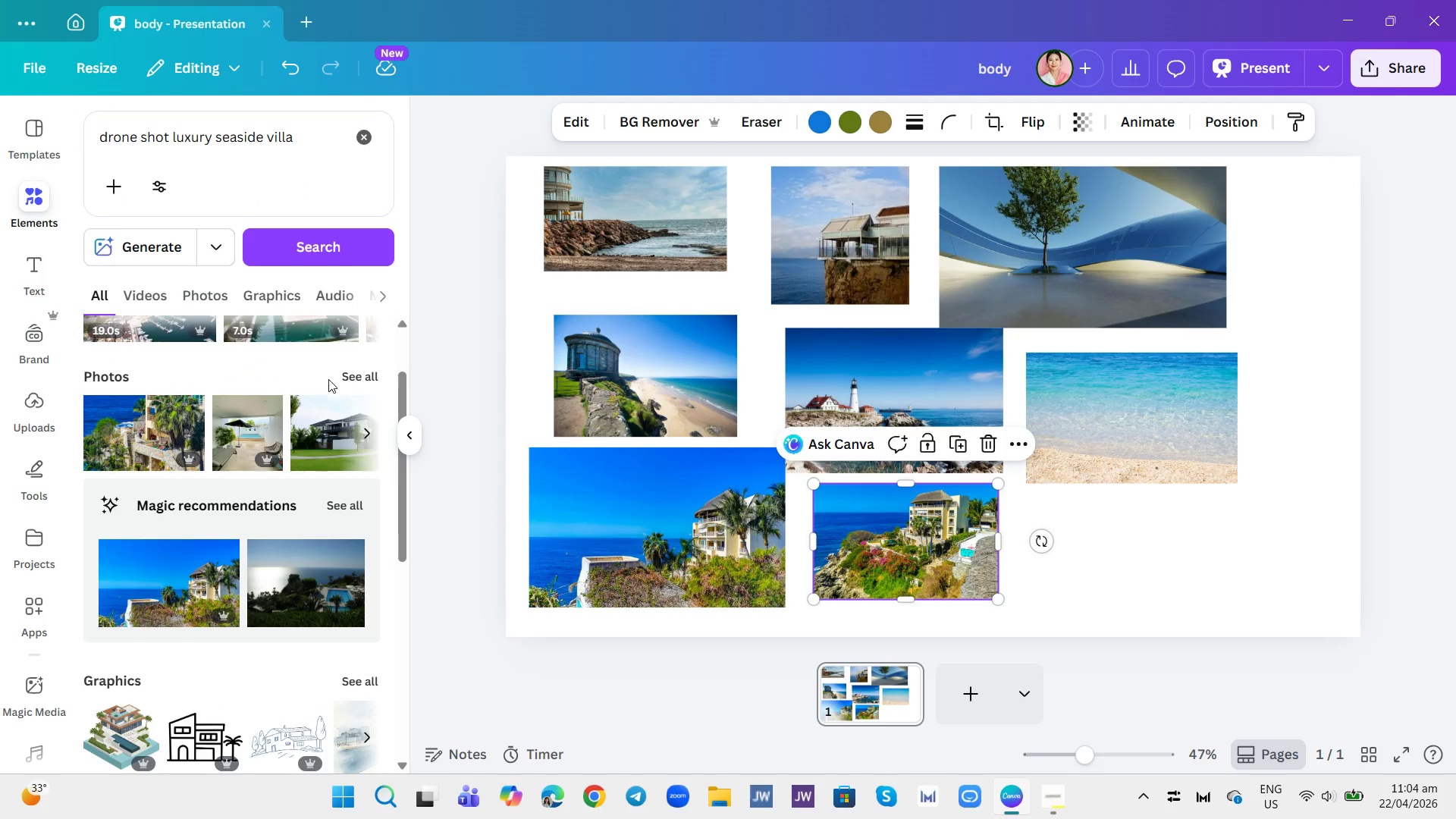 
left_click([353, 378])
 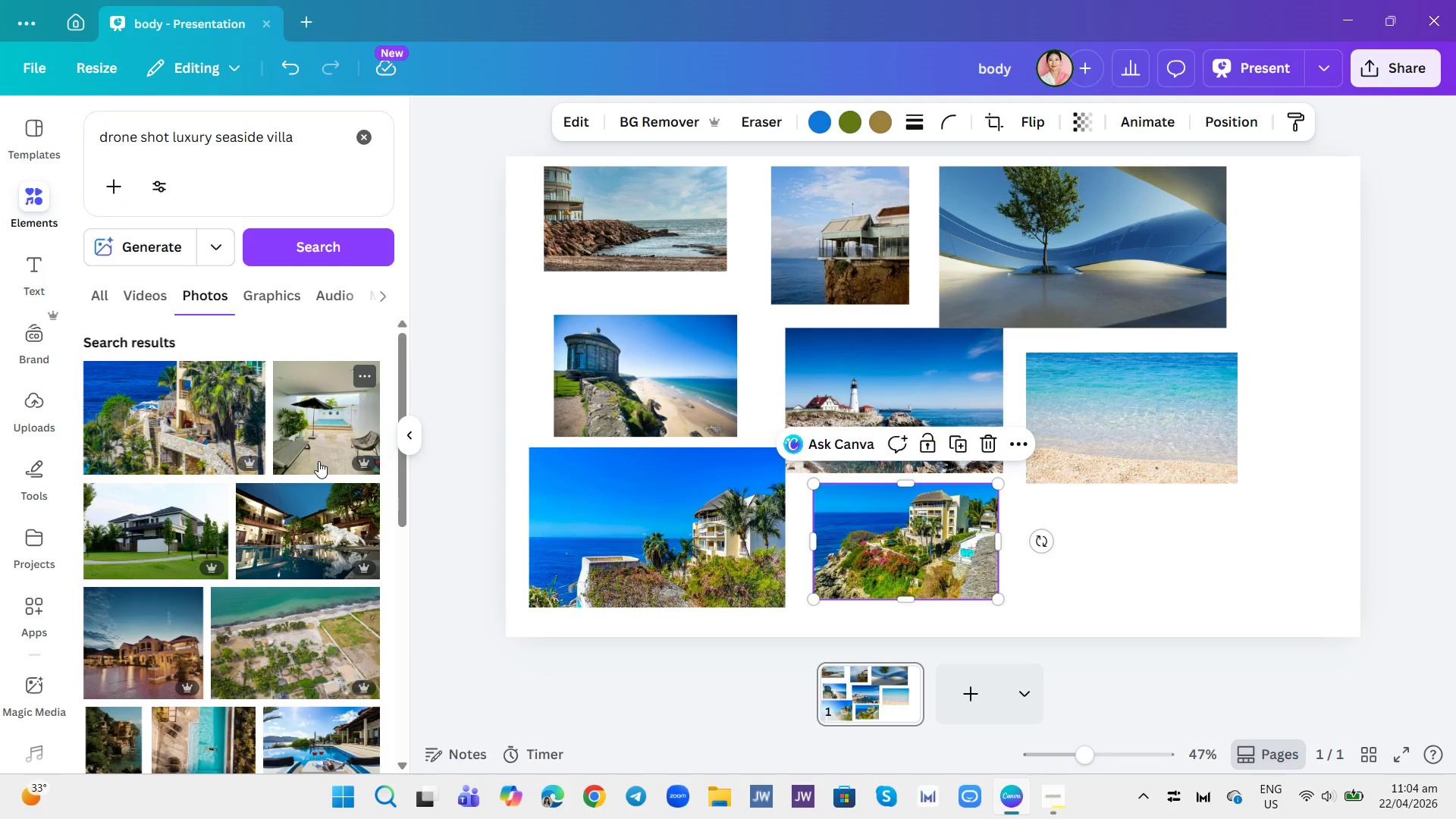 
scroll: coordinate [296, 478], scroll_direction: down, amount: 13.0
 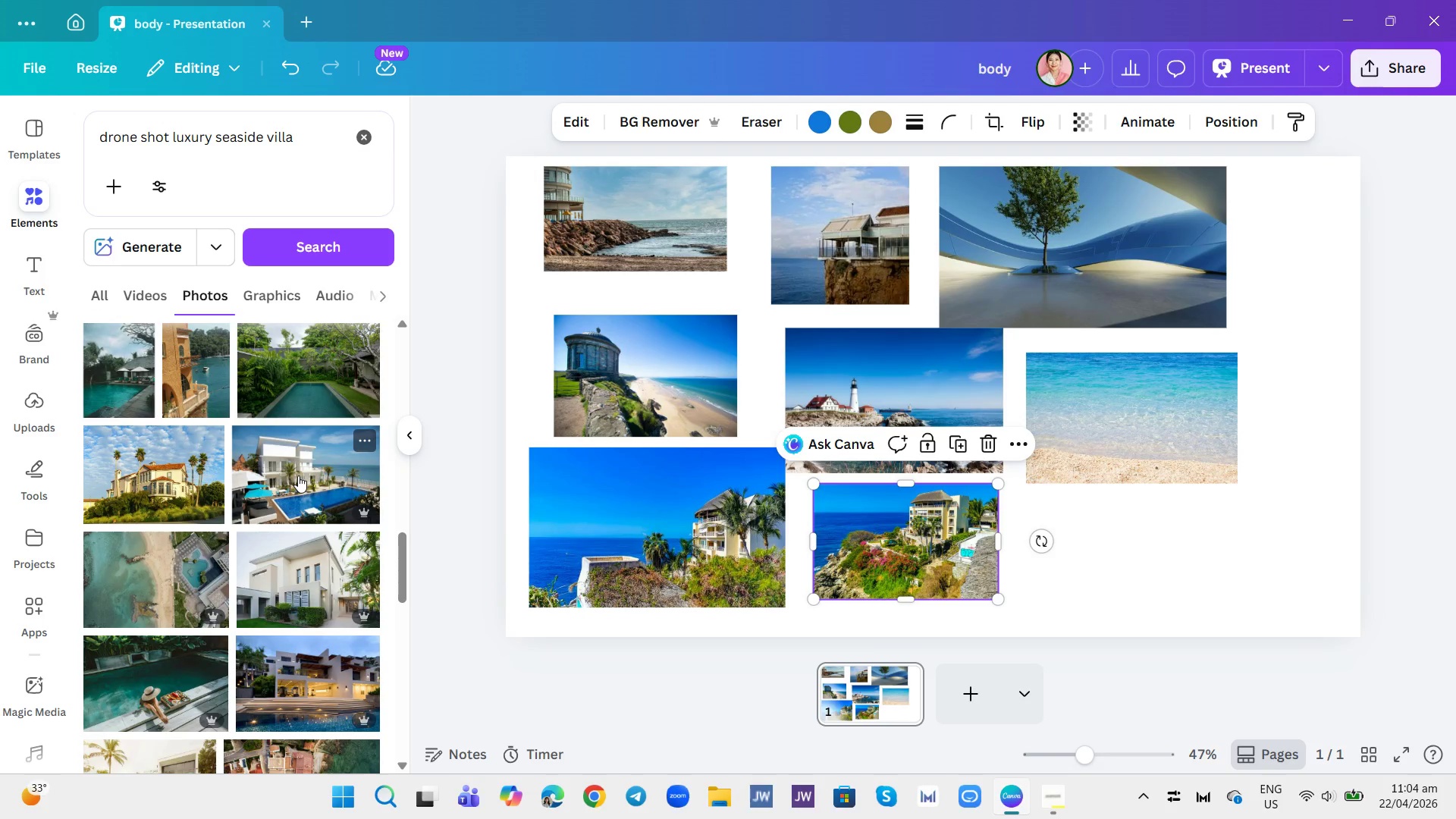 
scroll: coordinate [299, 474], scroll_direction: down, amount: 5.0
 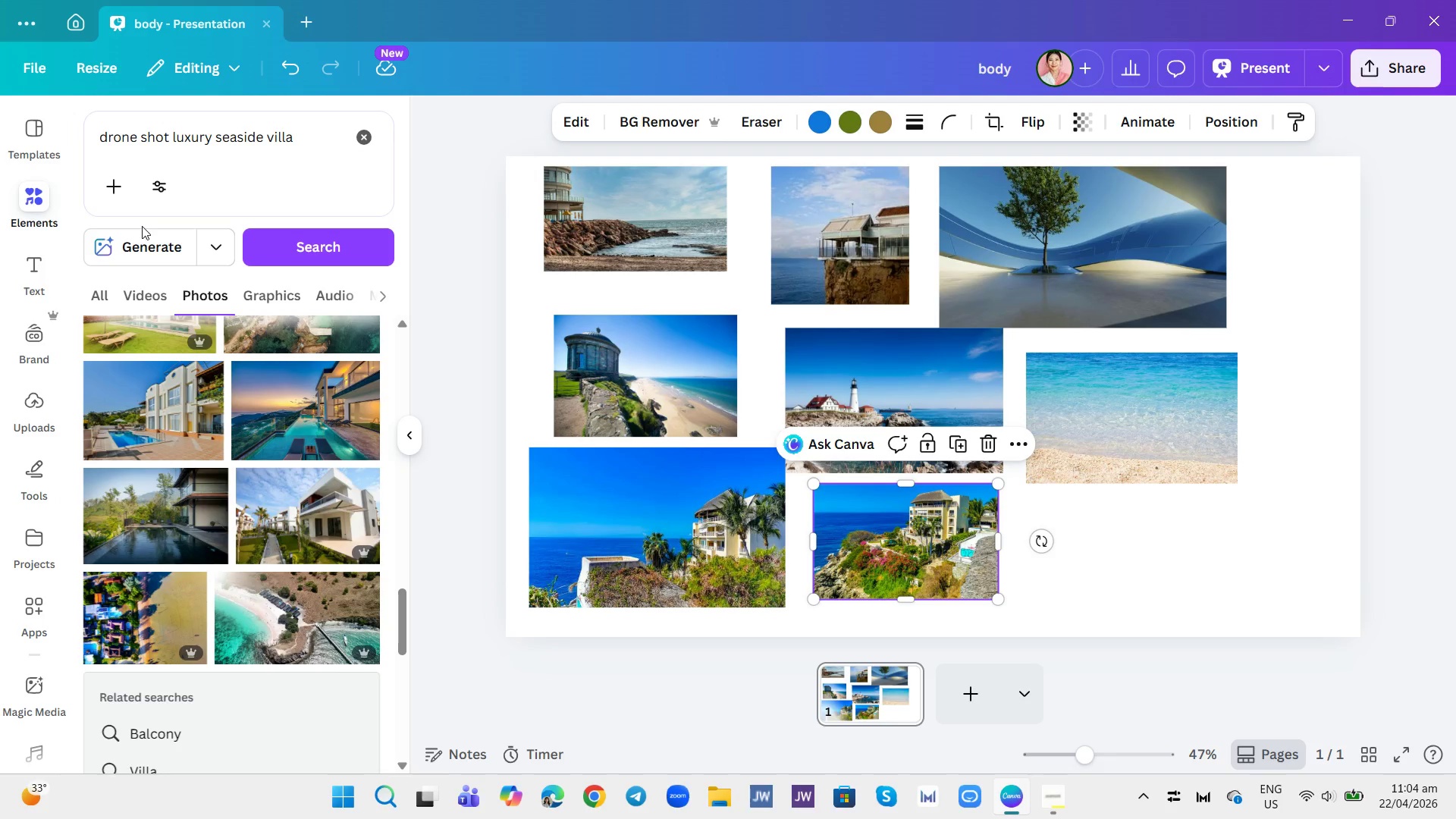 
wait(5.94)
 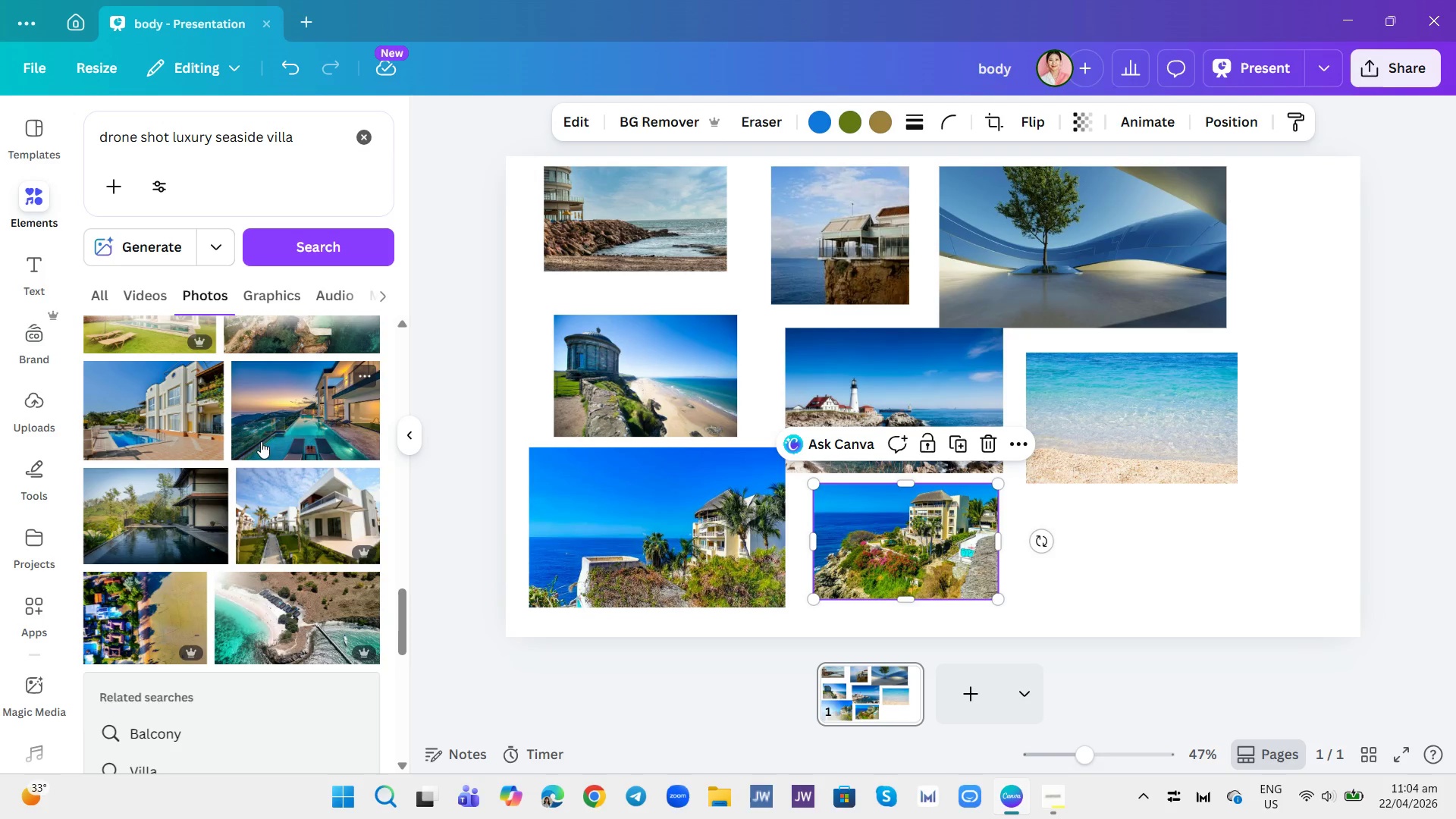 
scroll: coordinate [253, 486], scroll_direction: up, amount: 23.0
 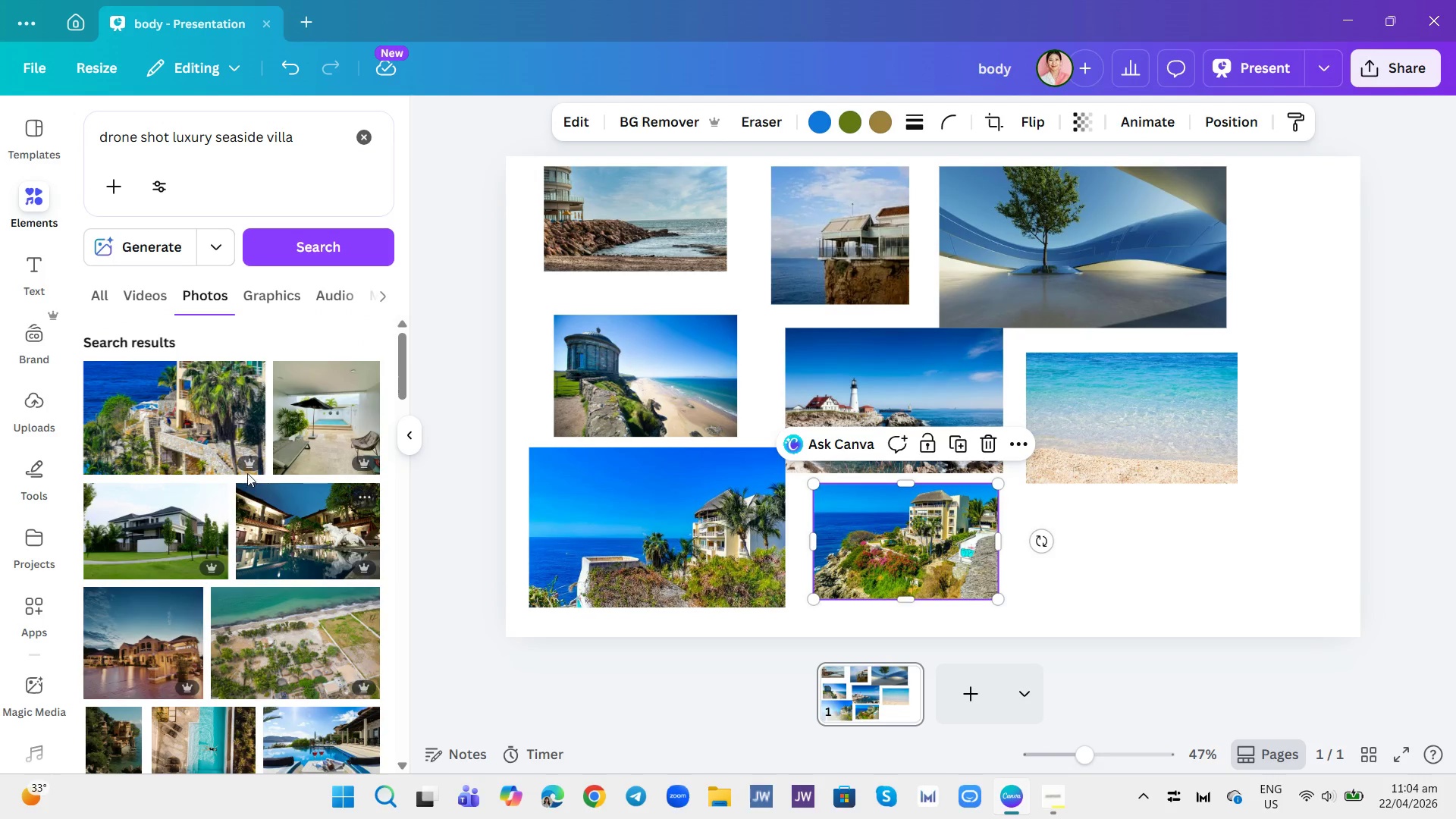 
mouse_move([297, 407])
 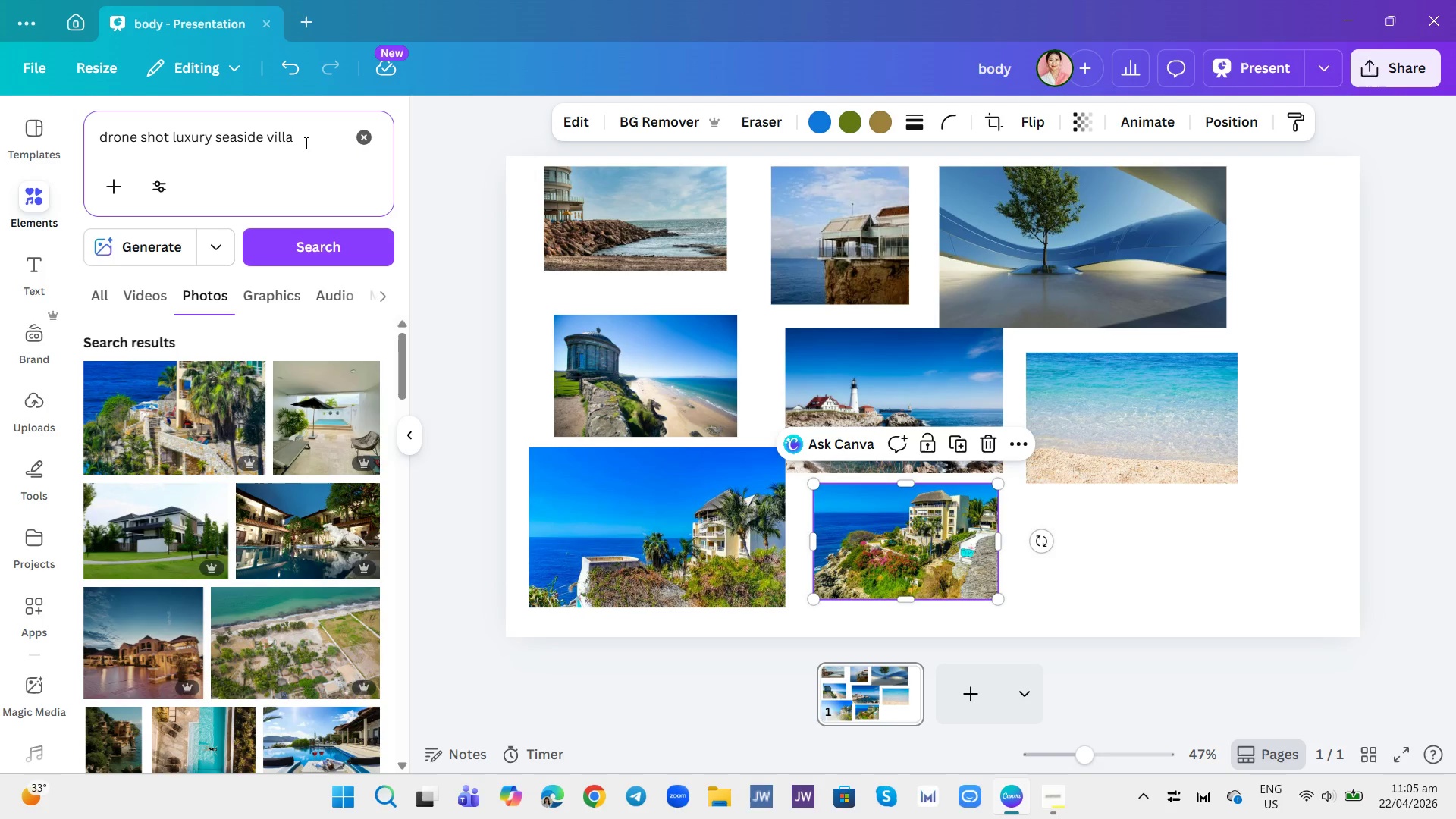 
key(Backspace)
 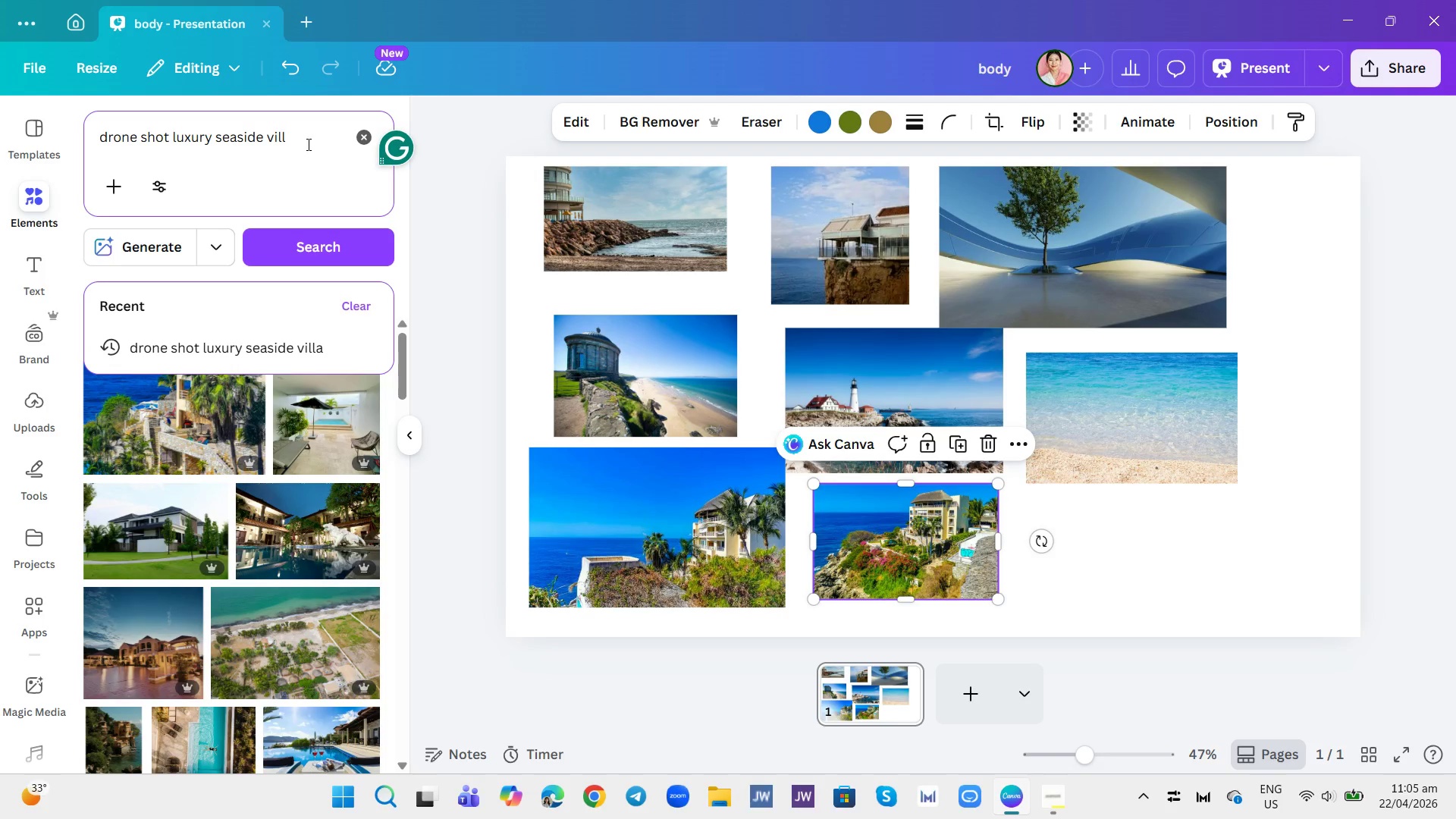 
key(Backspace)
 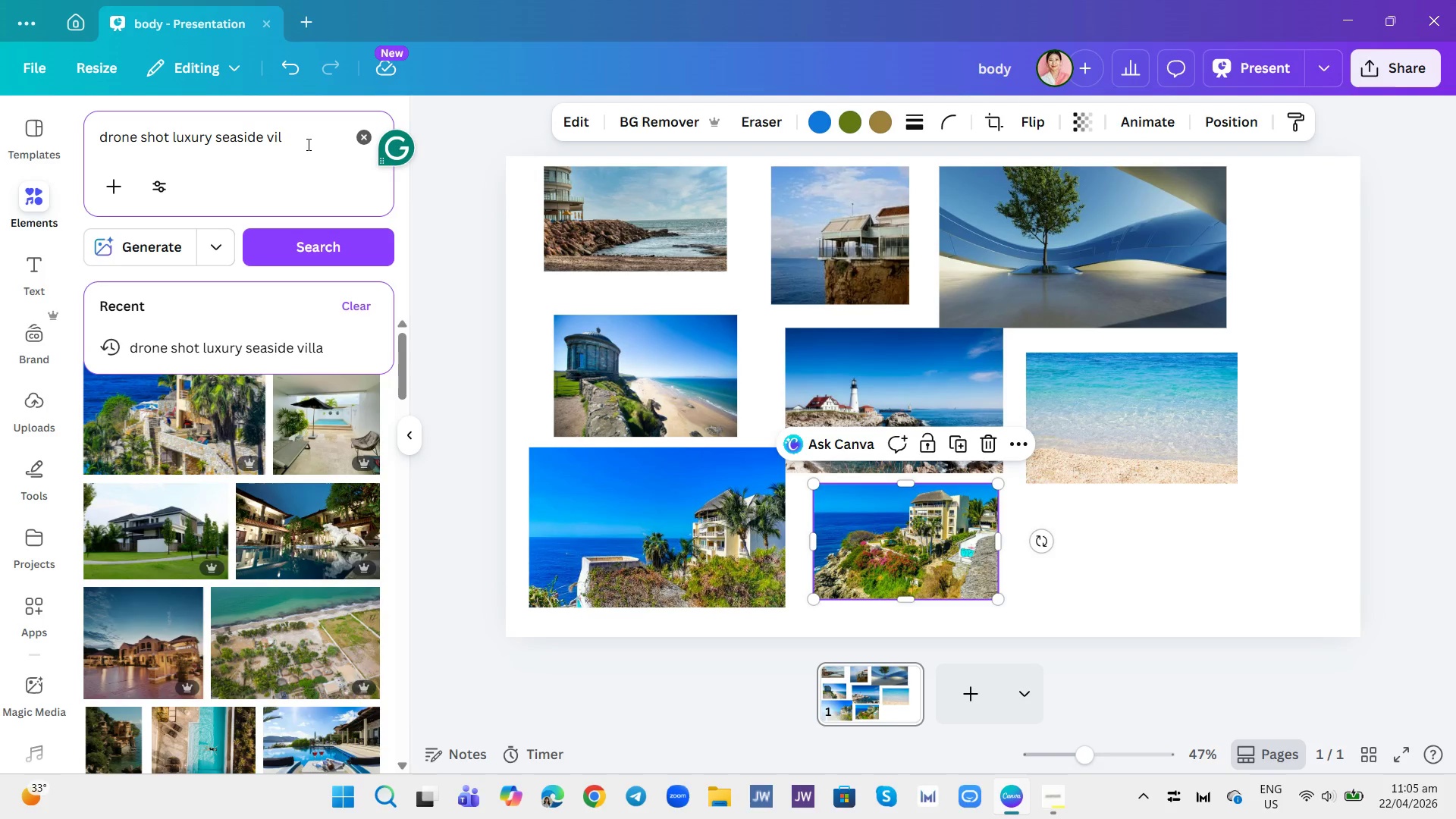 
key(Backspace)
 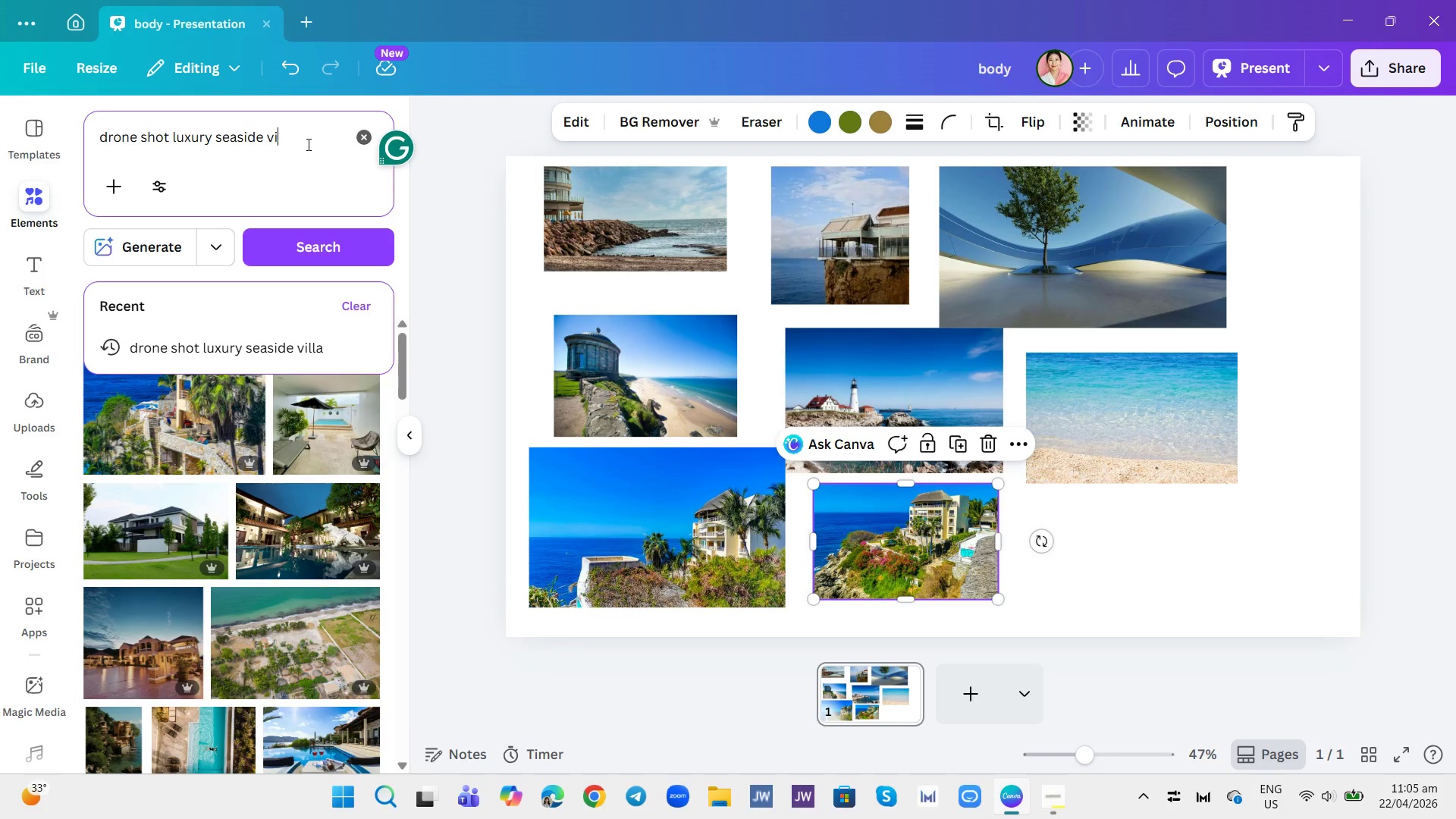 
key(Backspace)
 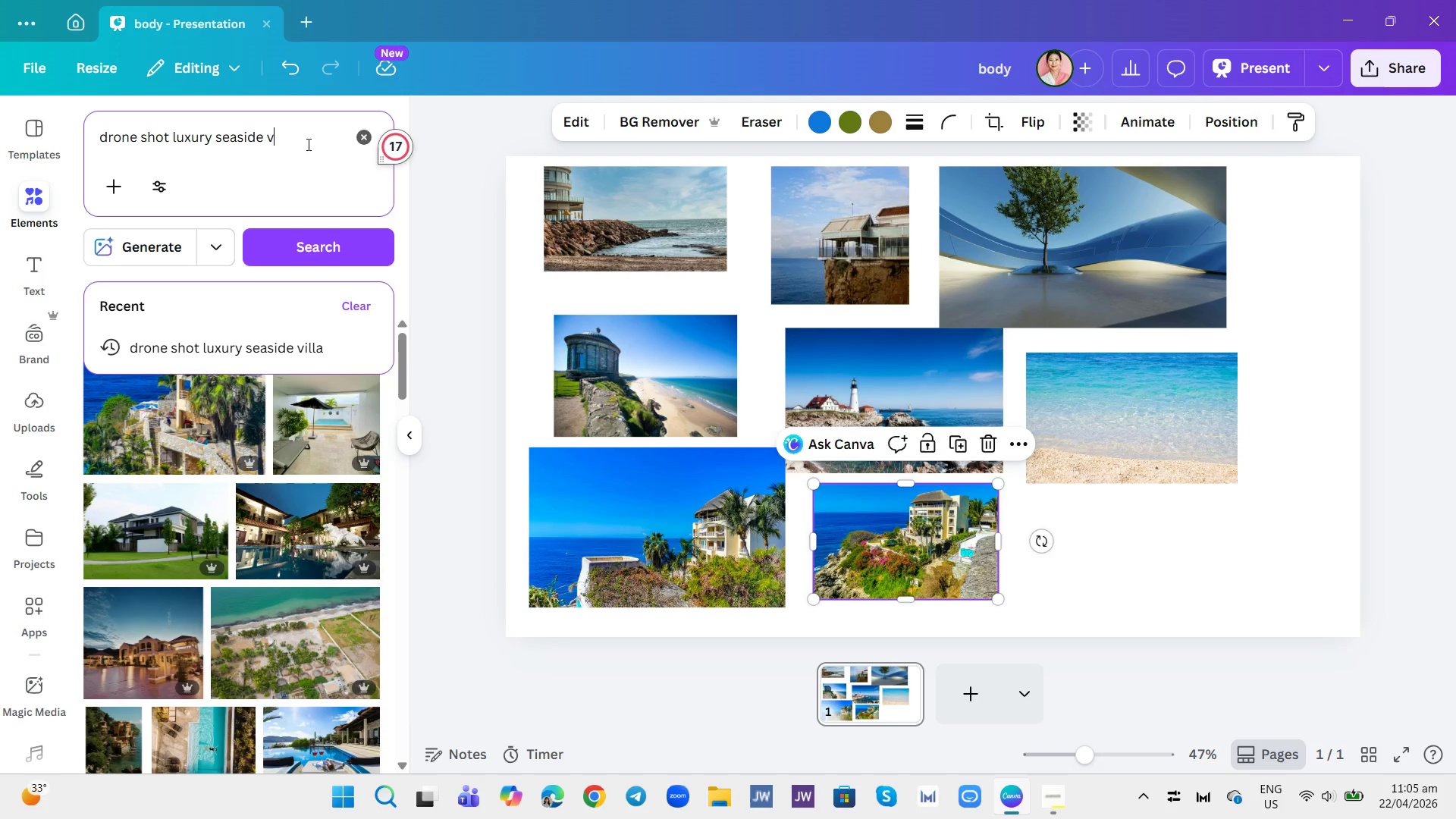 
key(Backspace)
 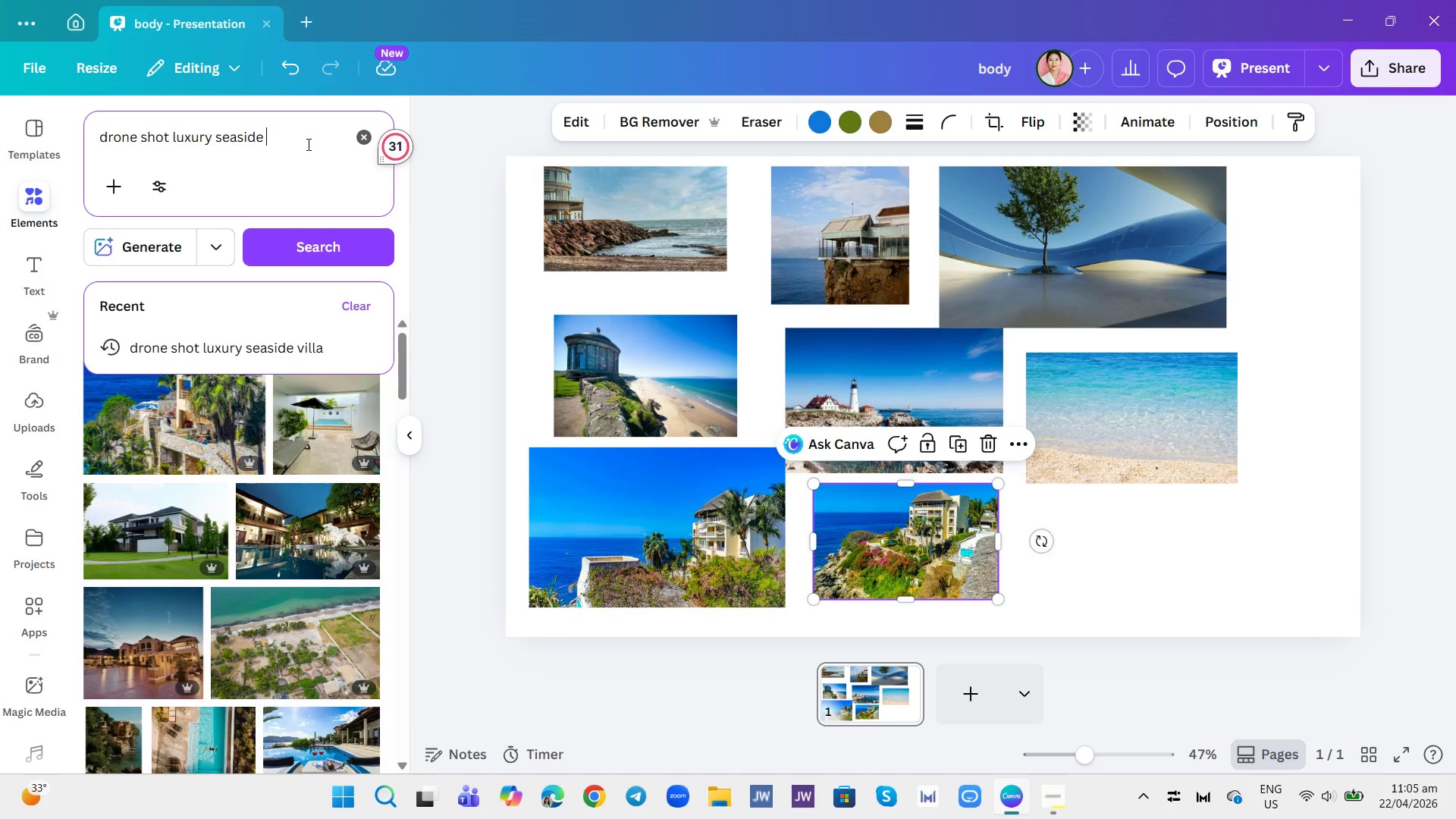 
key(Backspace)
 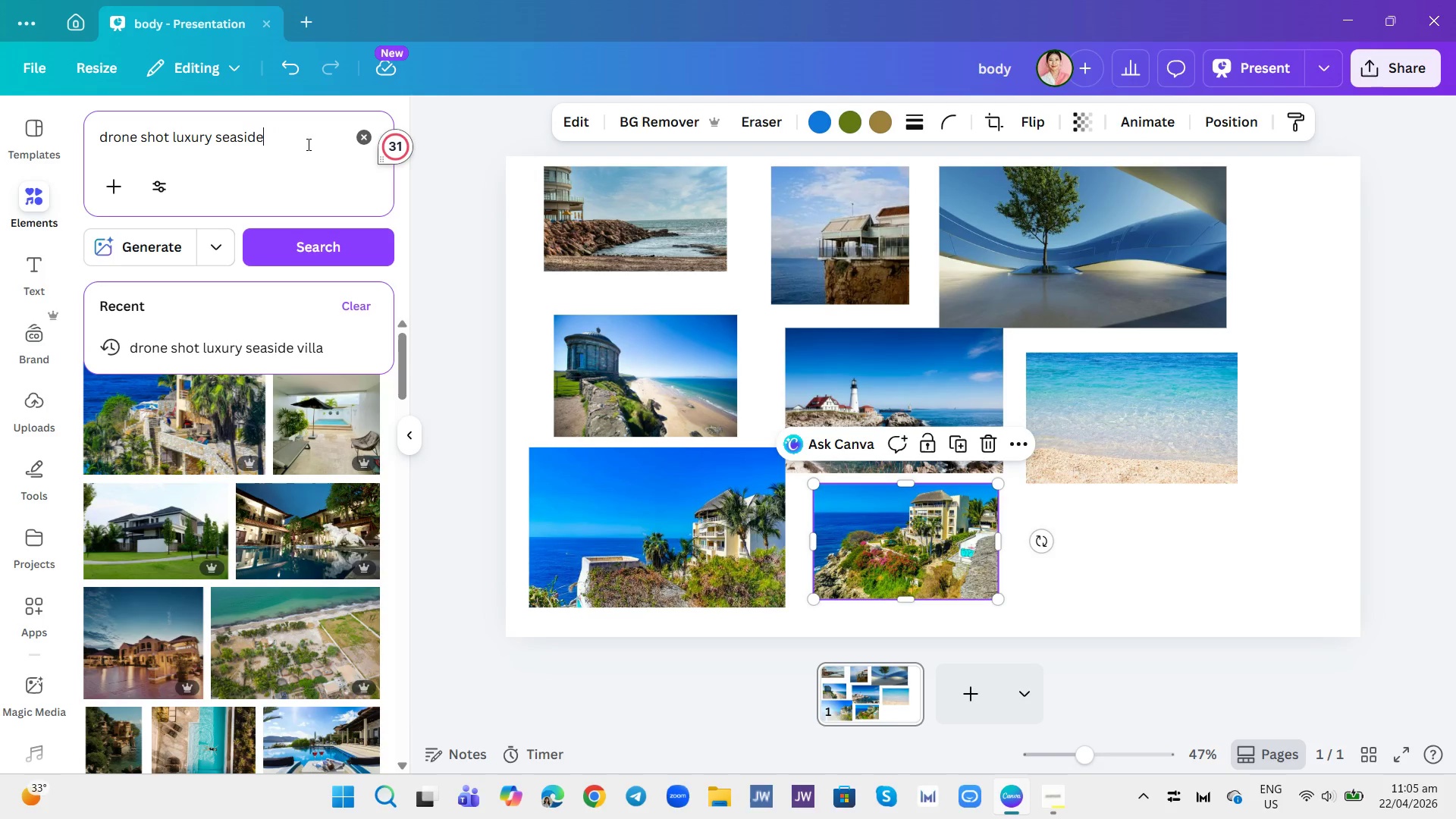 
key(Backspace)
 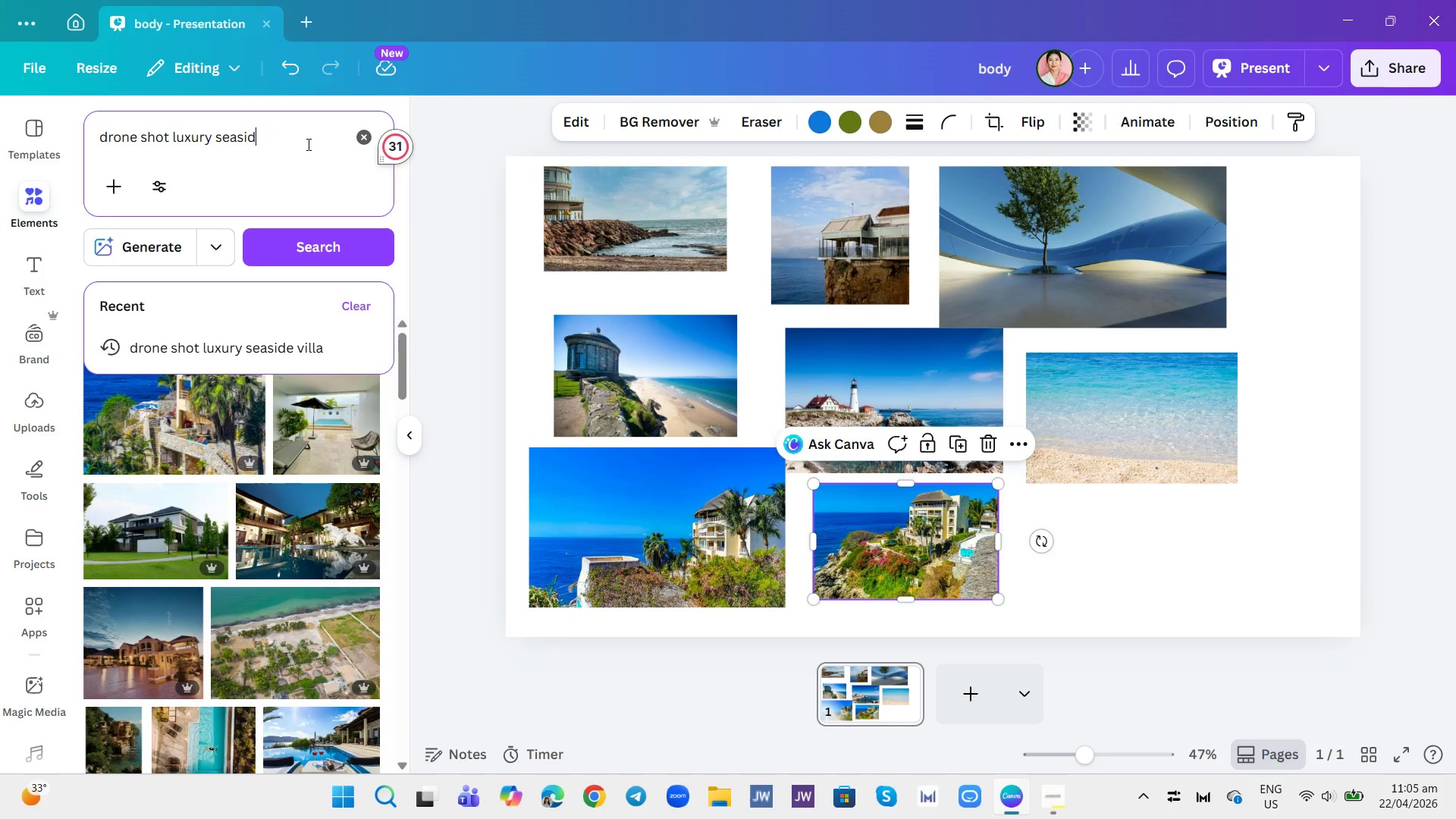 
key(Backspace)
 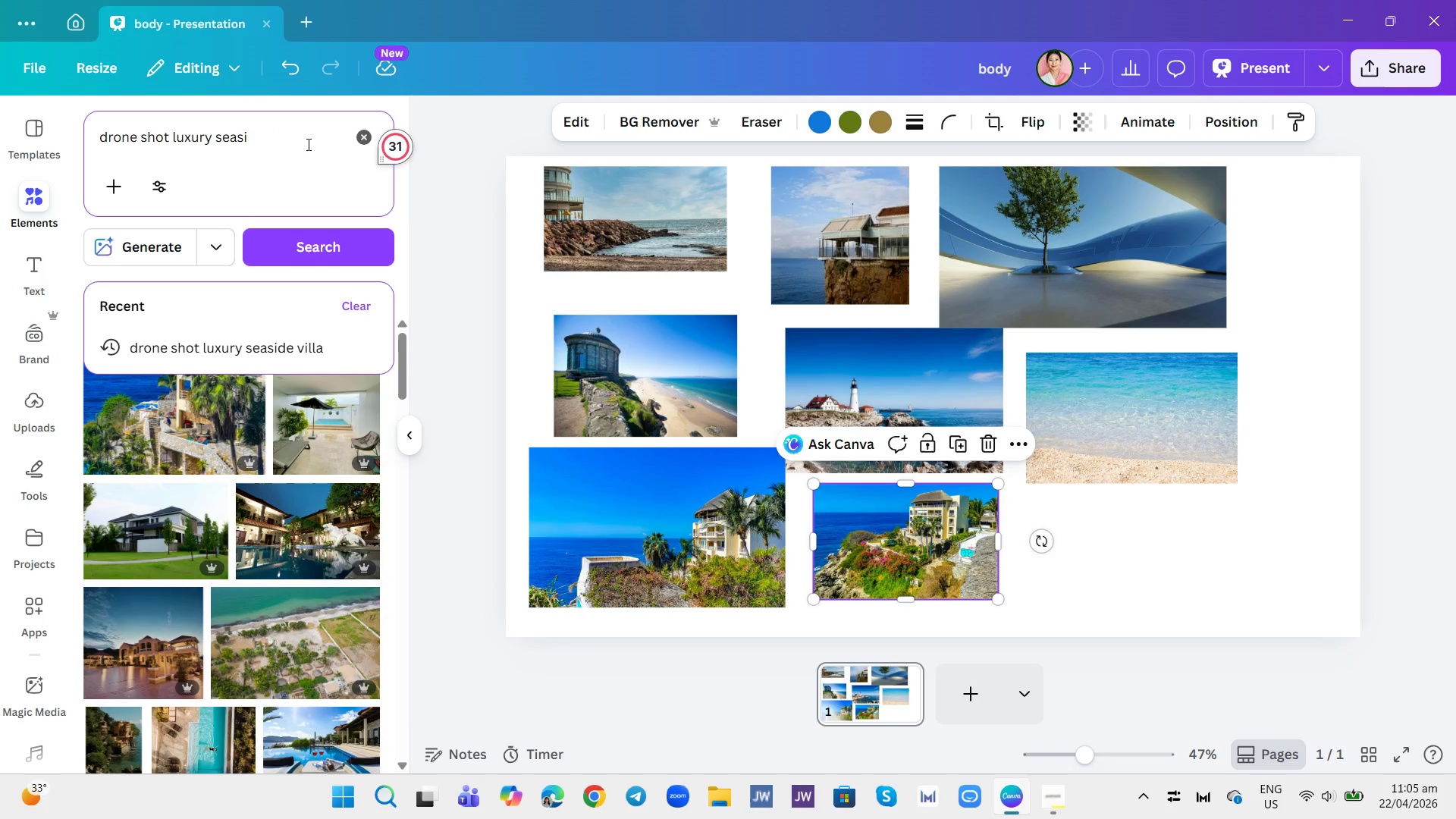 
key(Backspace)
 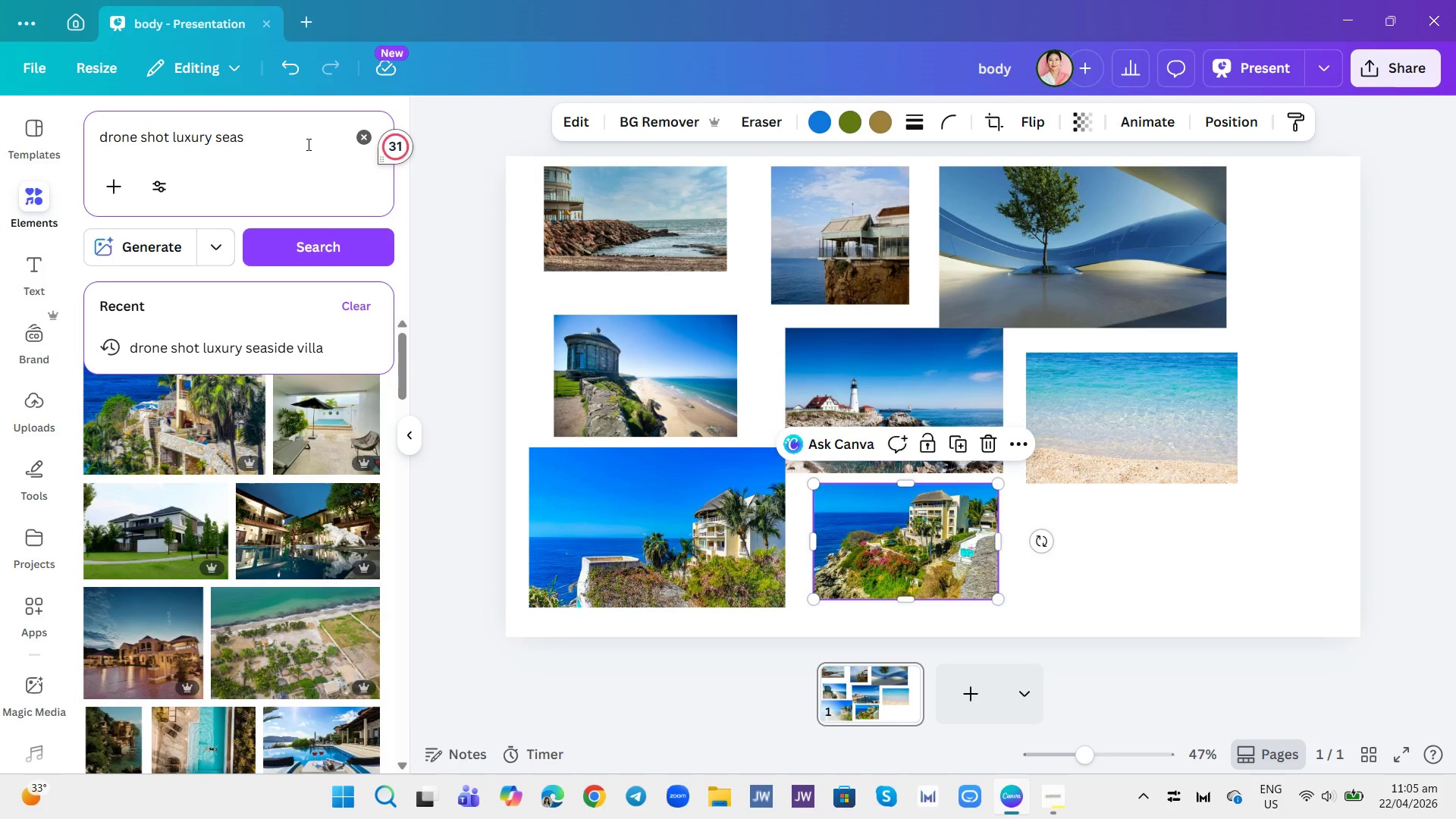 
key(Backspace)
 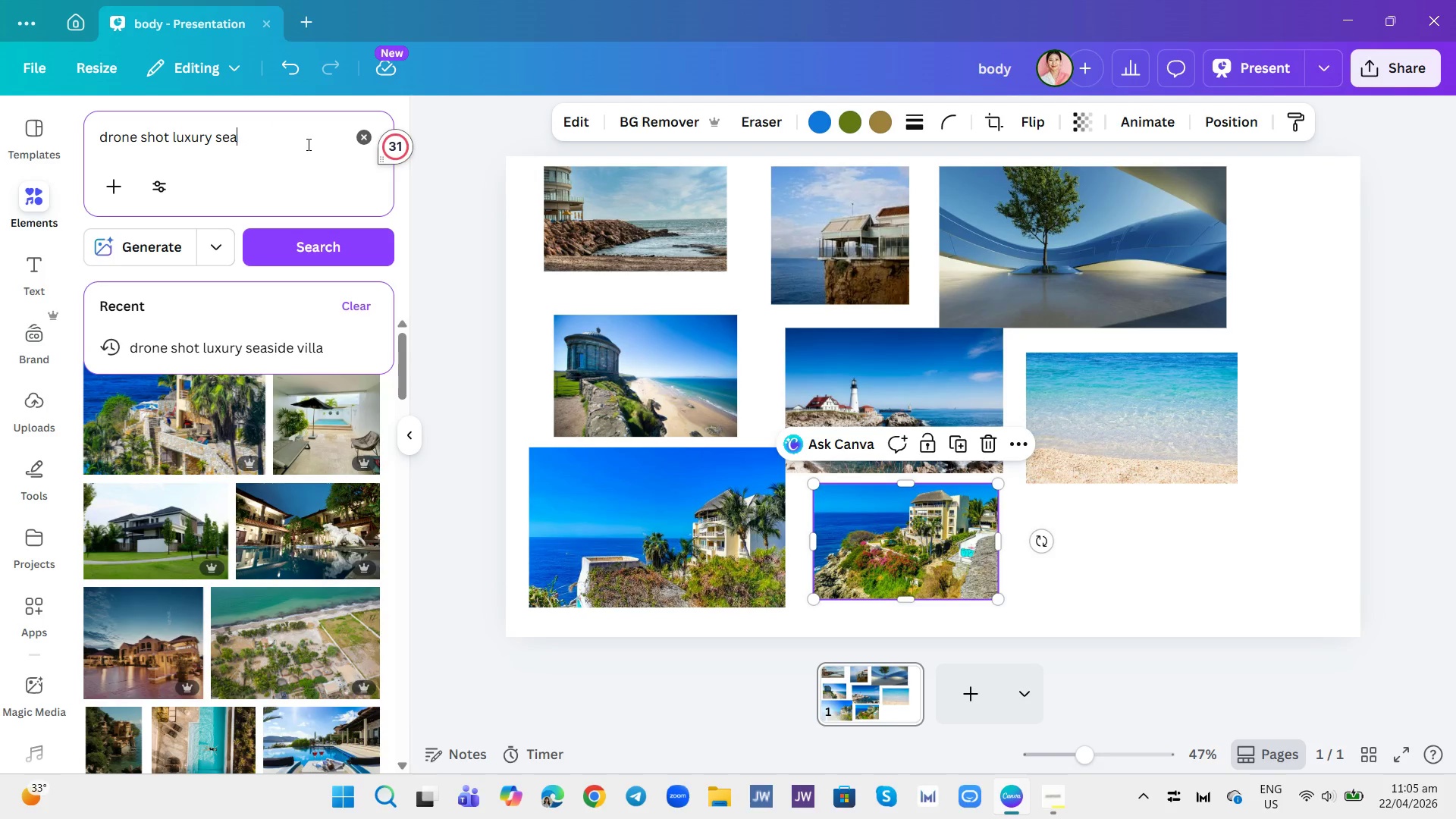 
key(Backspace)
 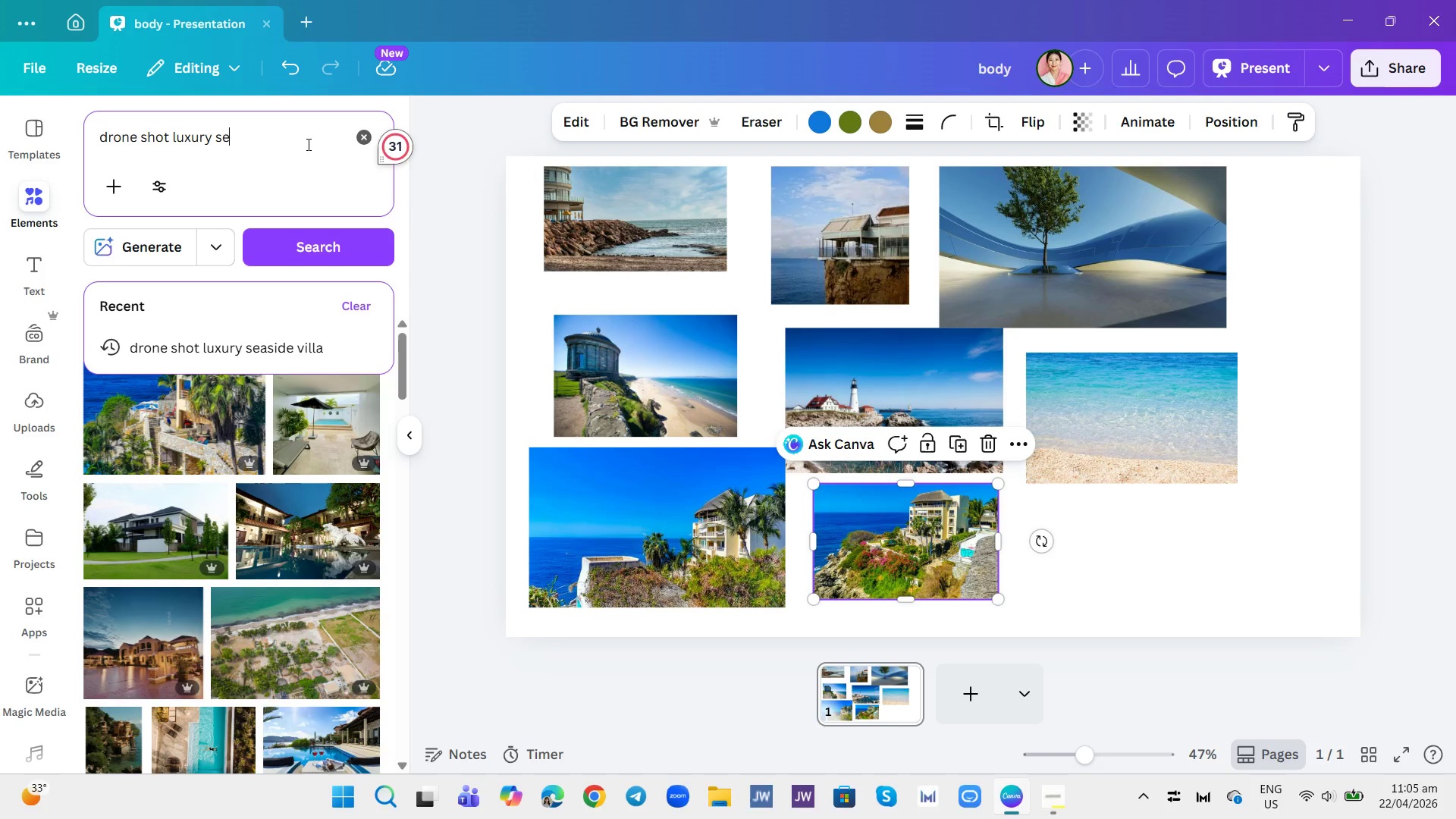 
key(Backspace)
 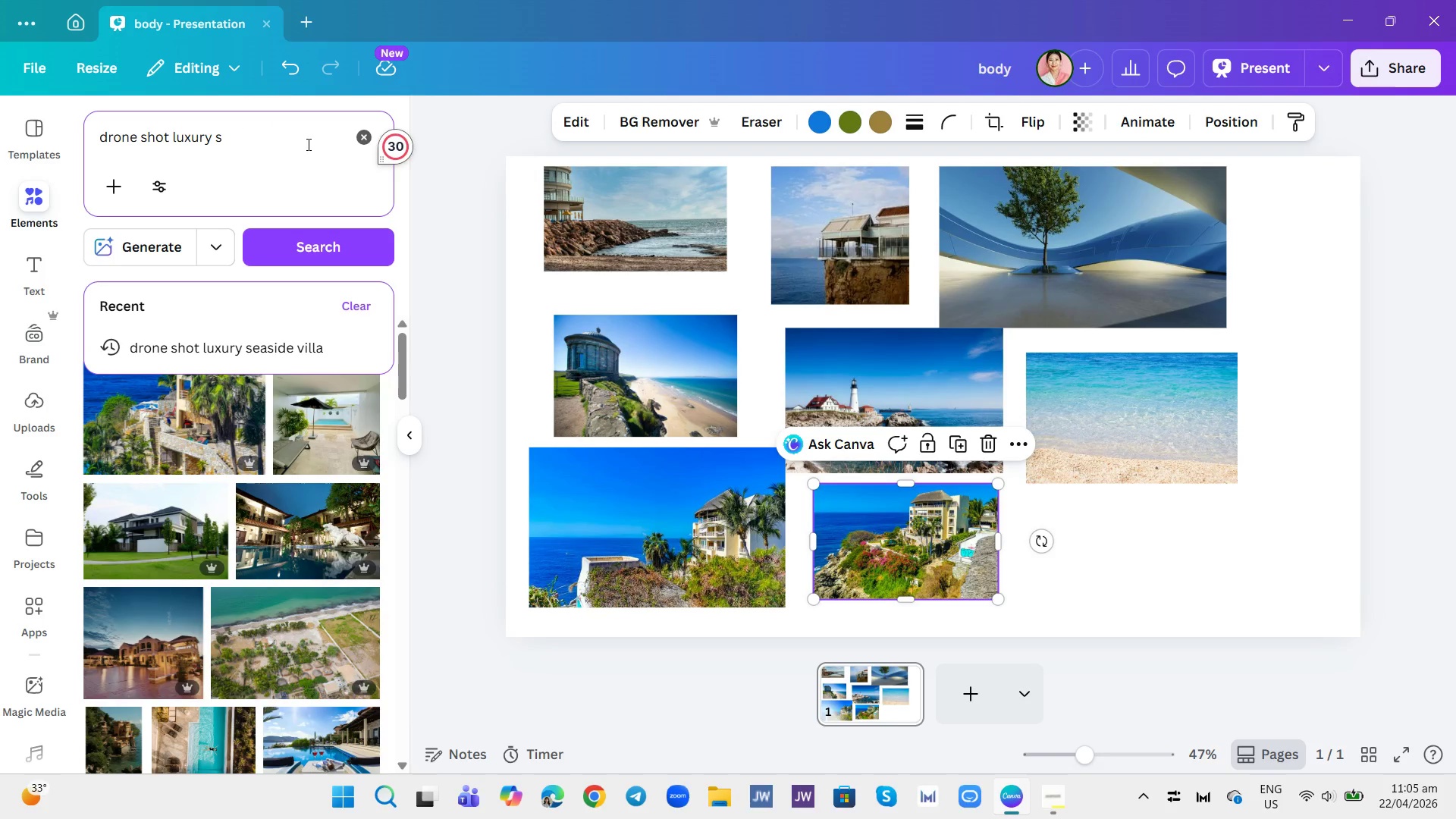 
key(Backspace)
 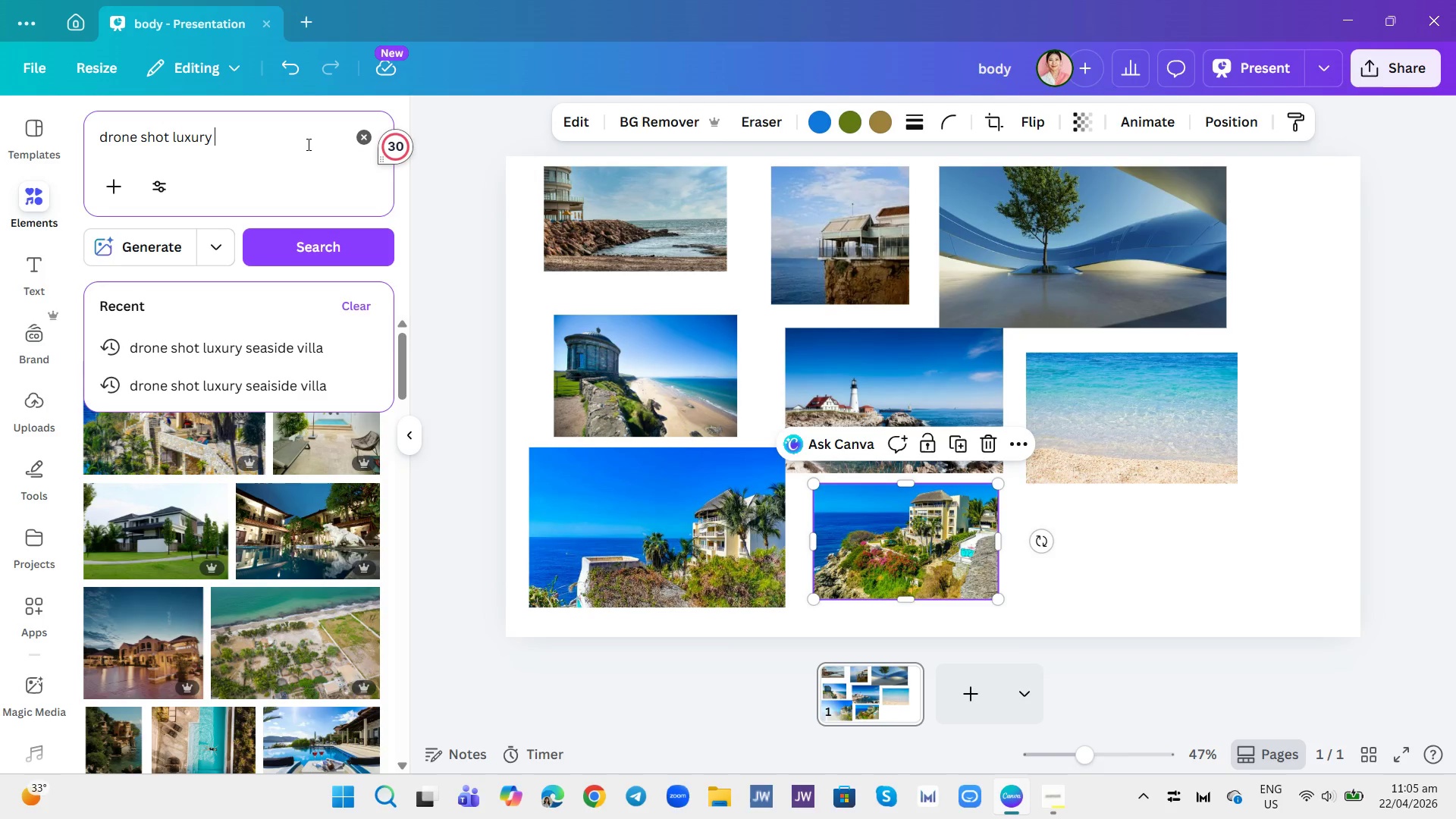 
type(beach front)
 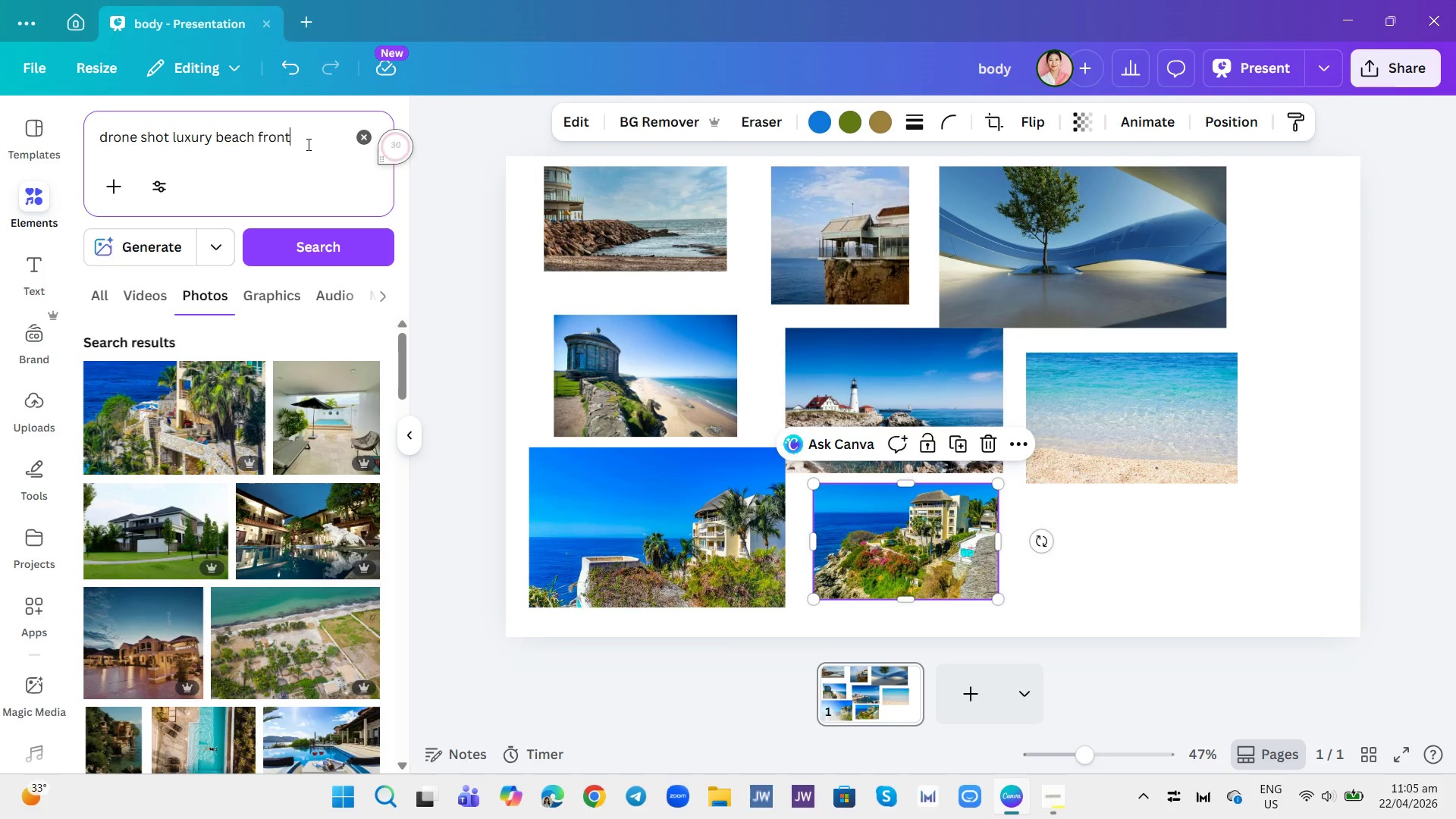 
key(Enter)
 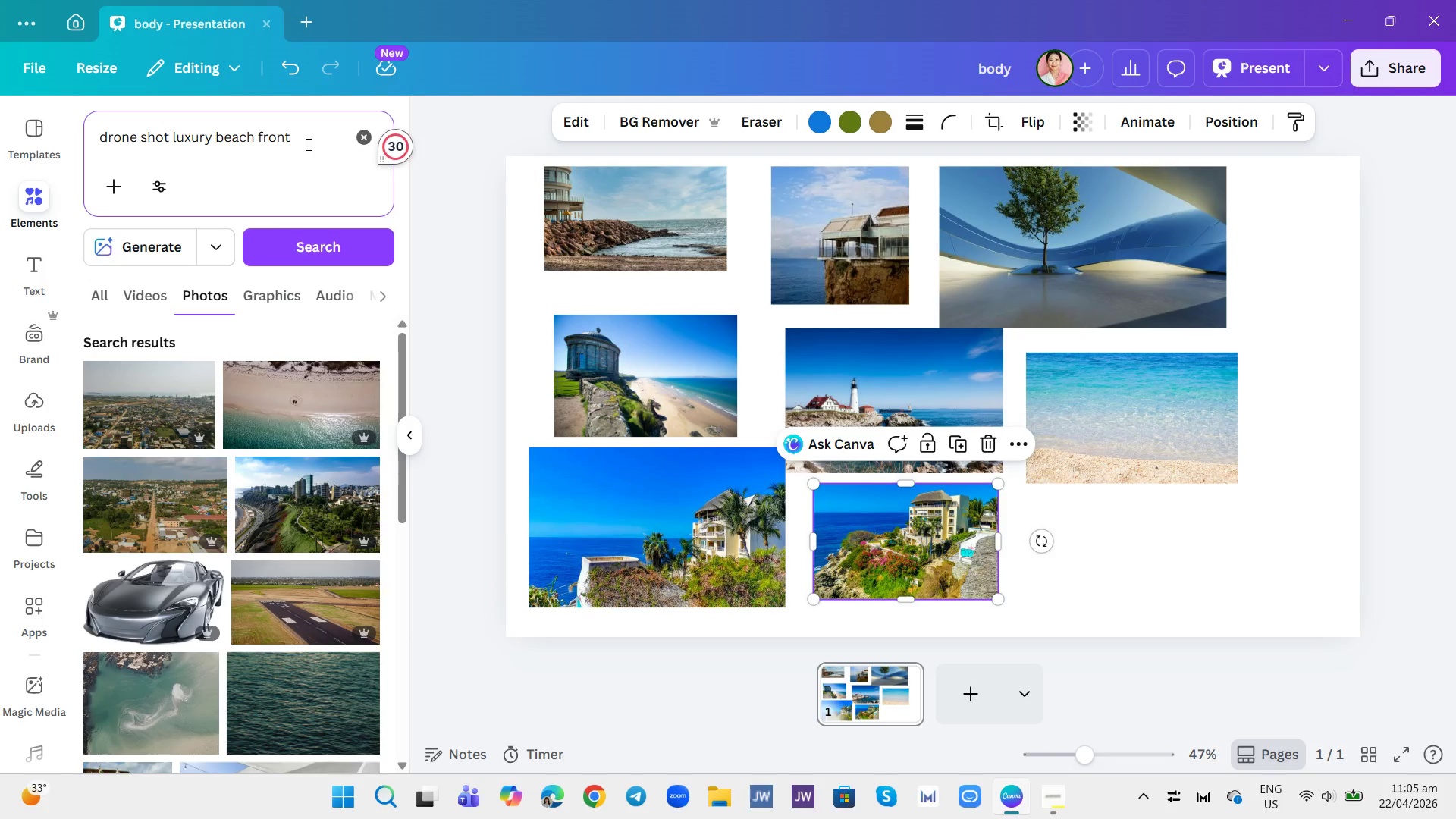 
scroll: coordinate [272, 491], scroll_direction: down, amount: 15.0
 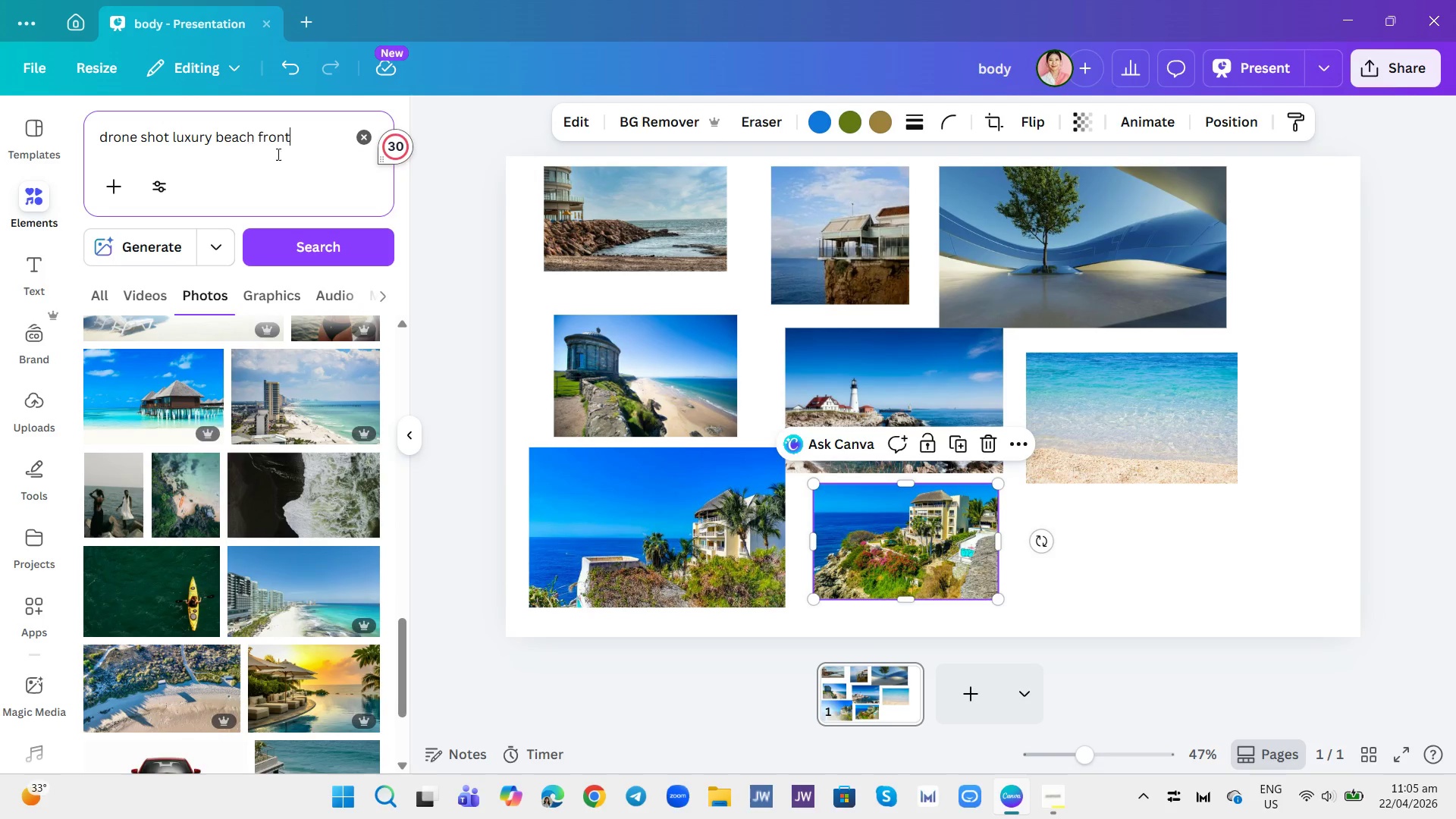 
wait(5.18)
 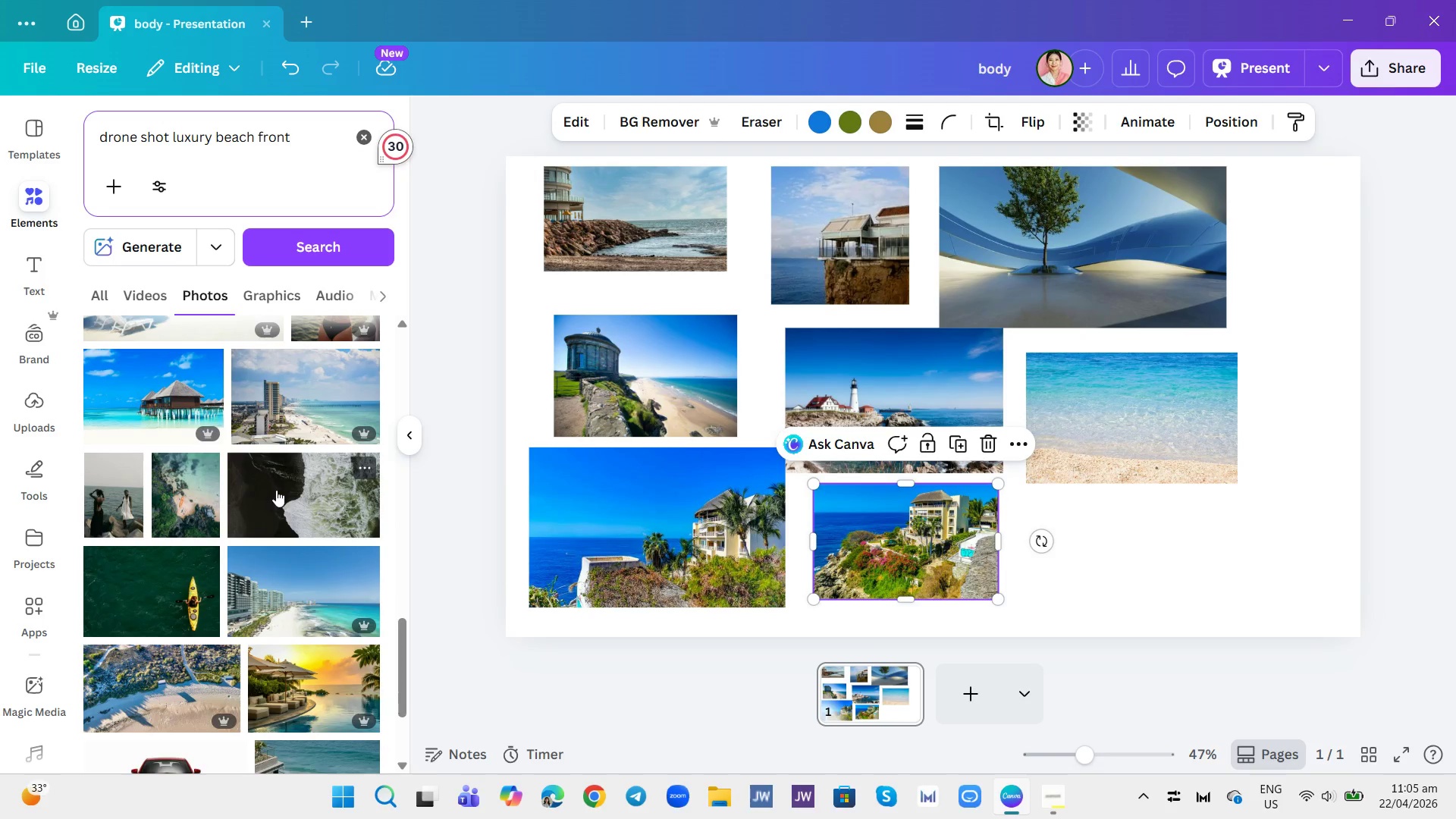 
type( house)
 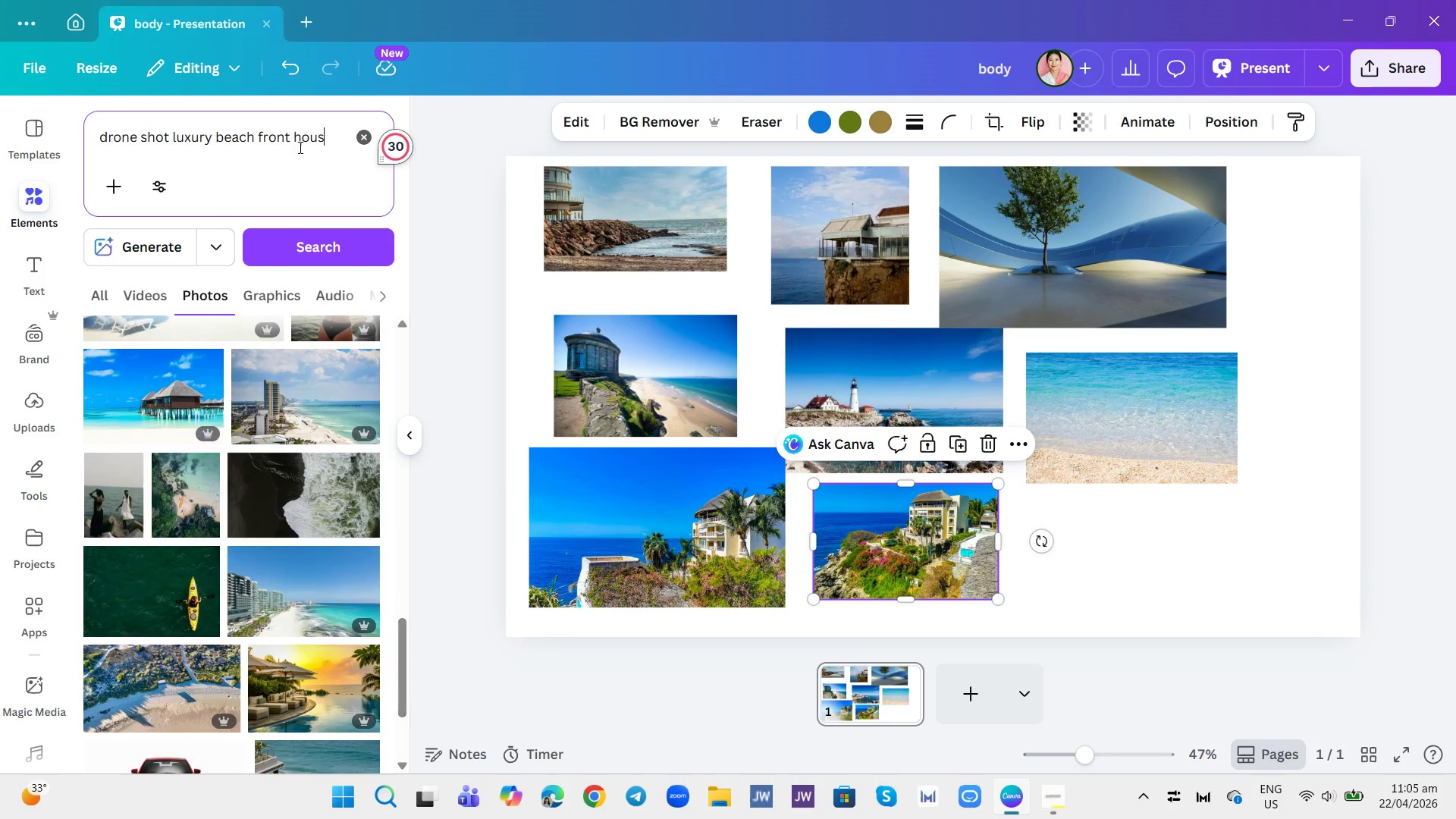 
key(Enter)
 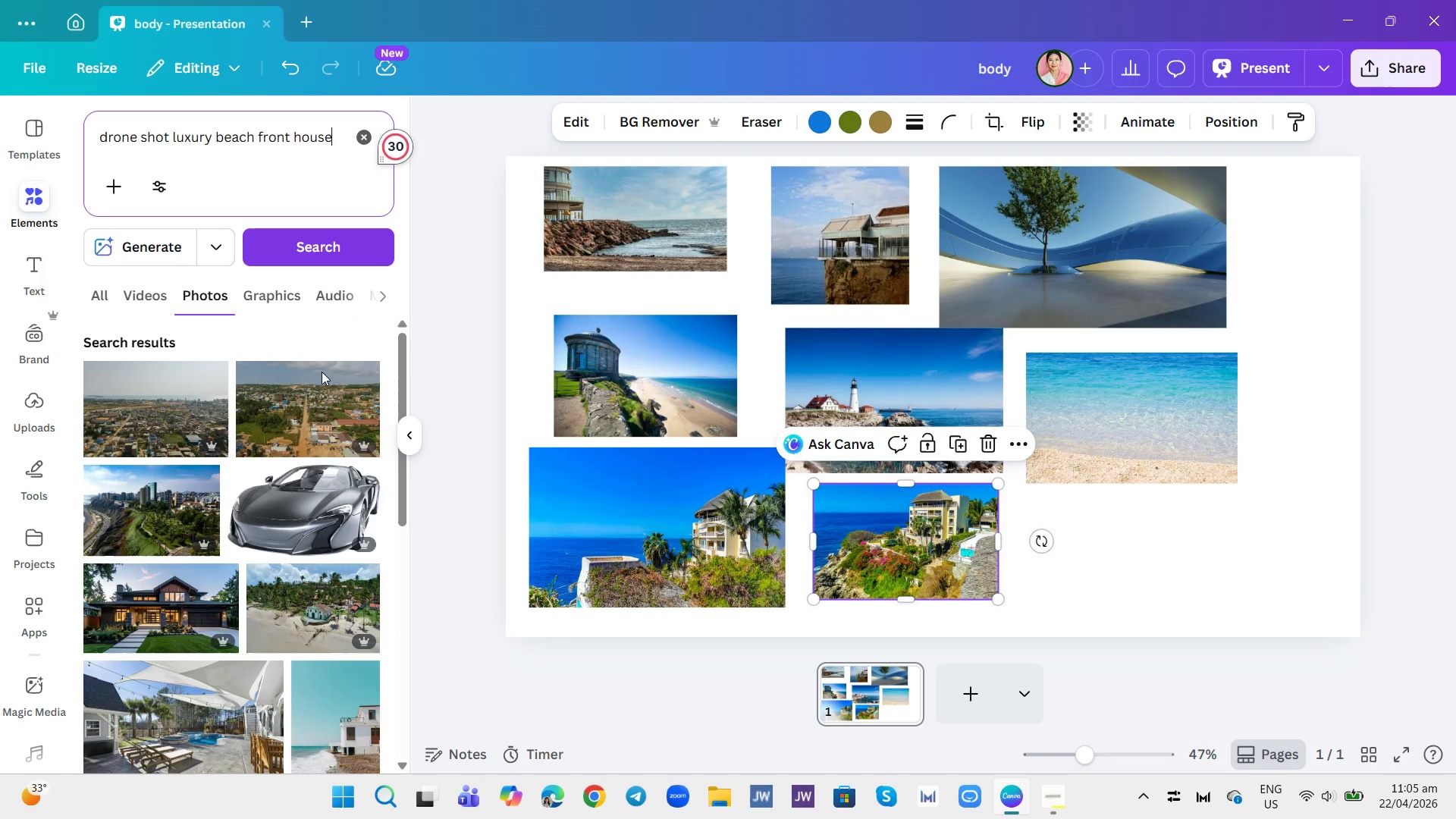 
scroll: coordinate [334, 543], scroll_direction: down, amount: 5.0
 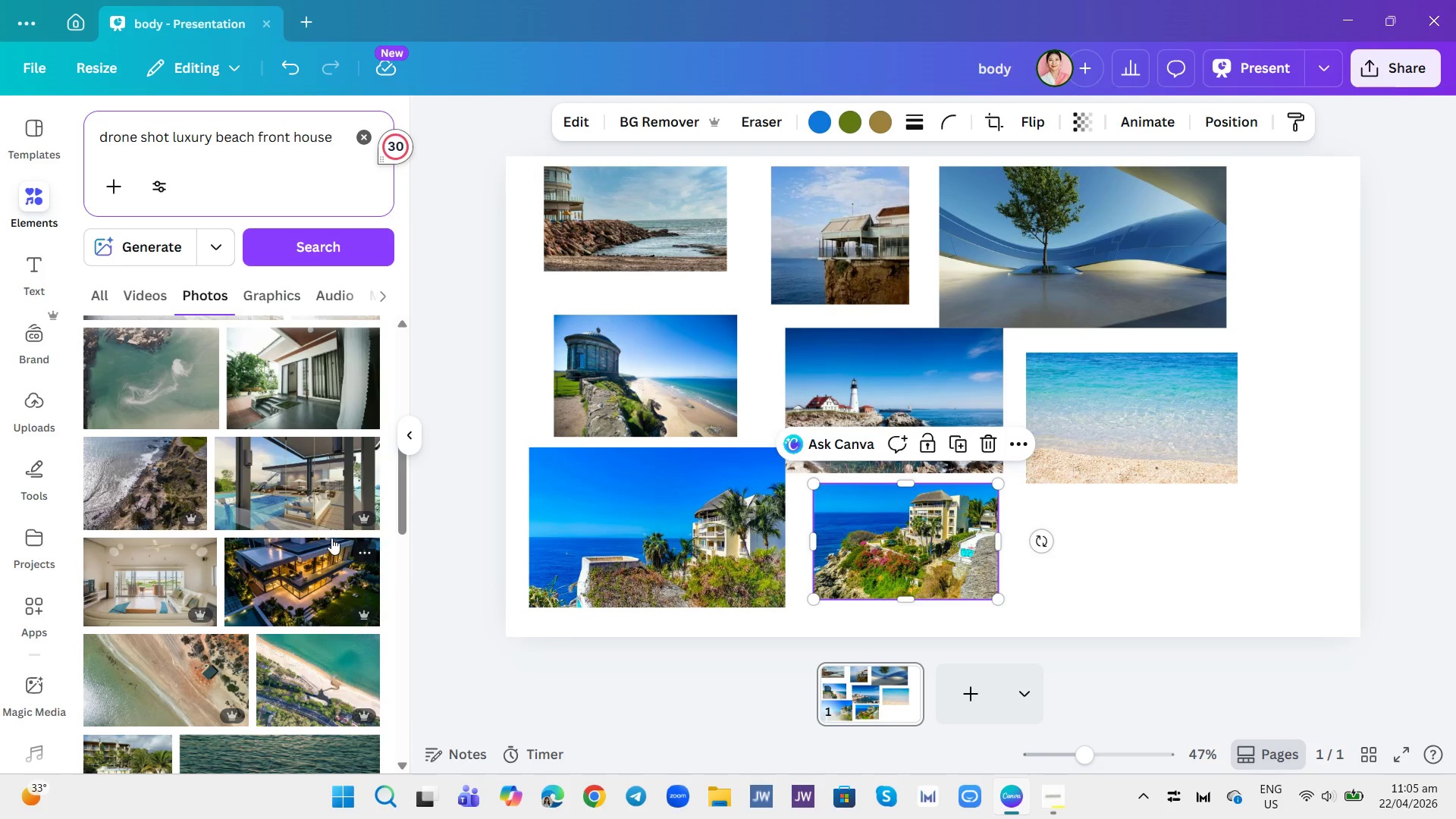 
scroll: coordinate [331, 535], scroll_direction: up, amount: 1.0
 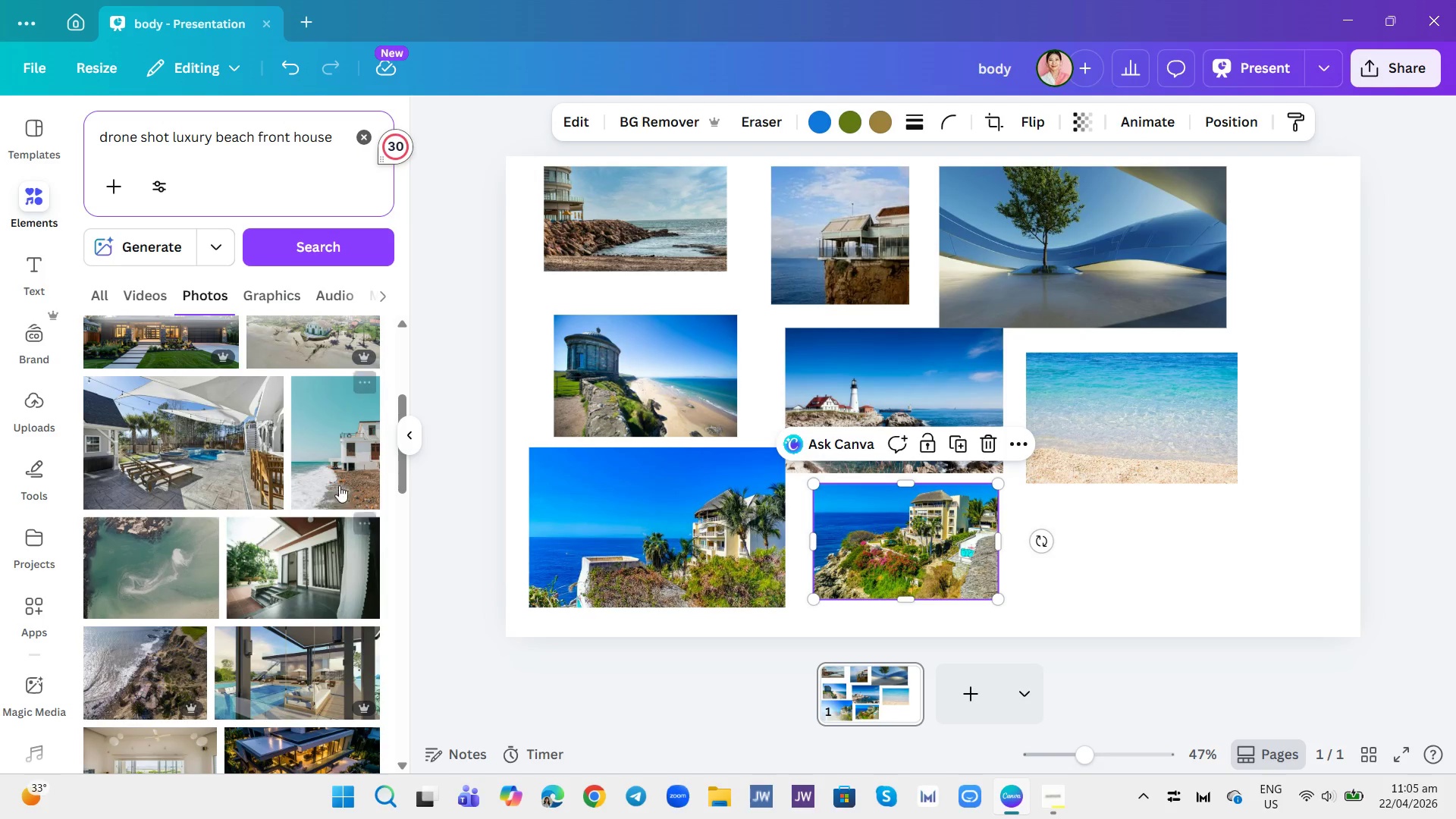 
left_click([337, 465])
 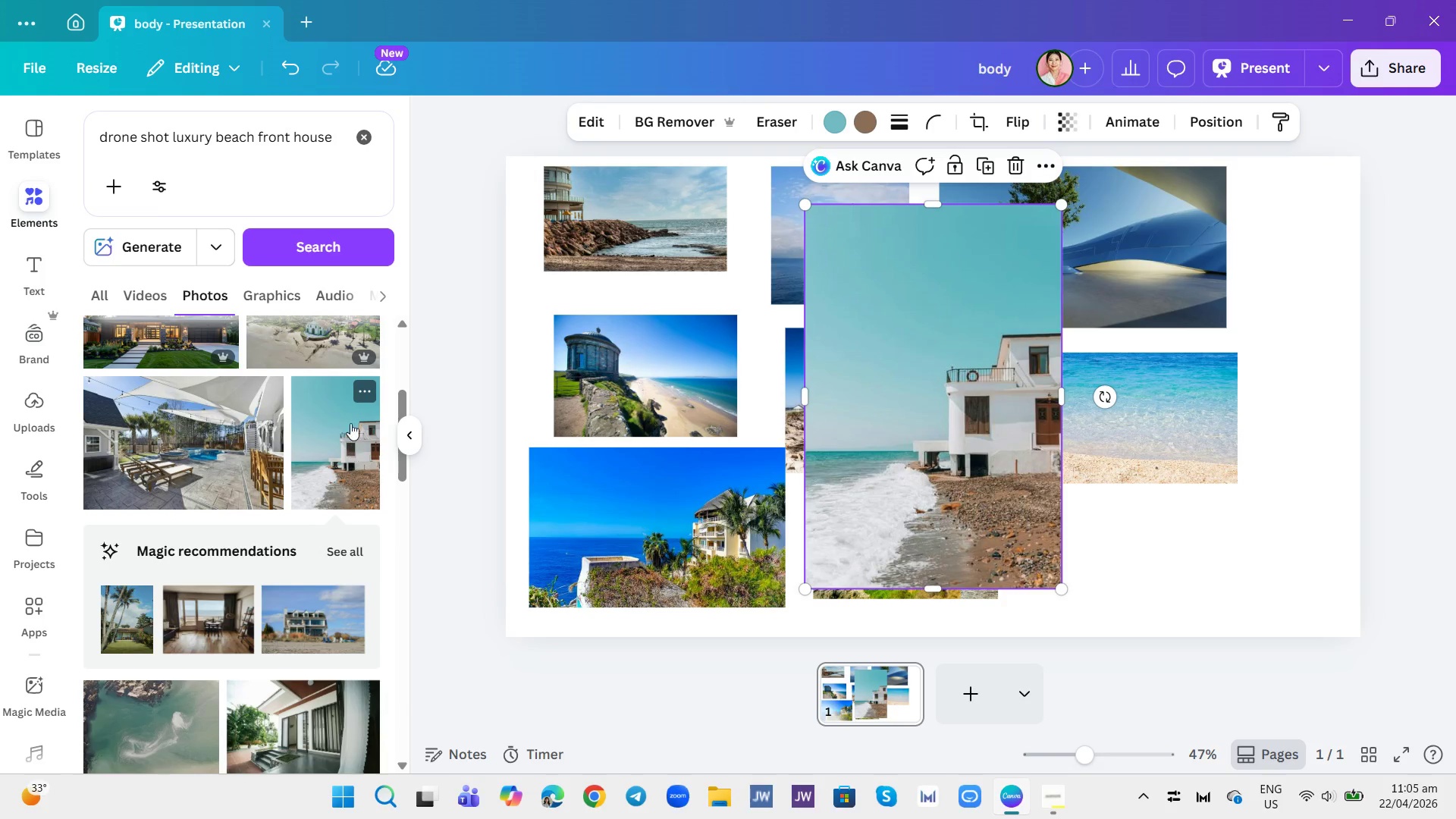 
left_click([361, 389])
 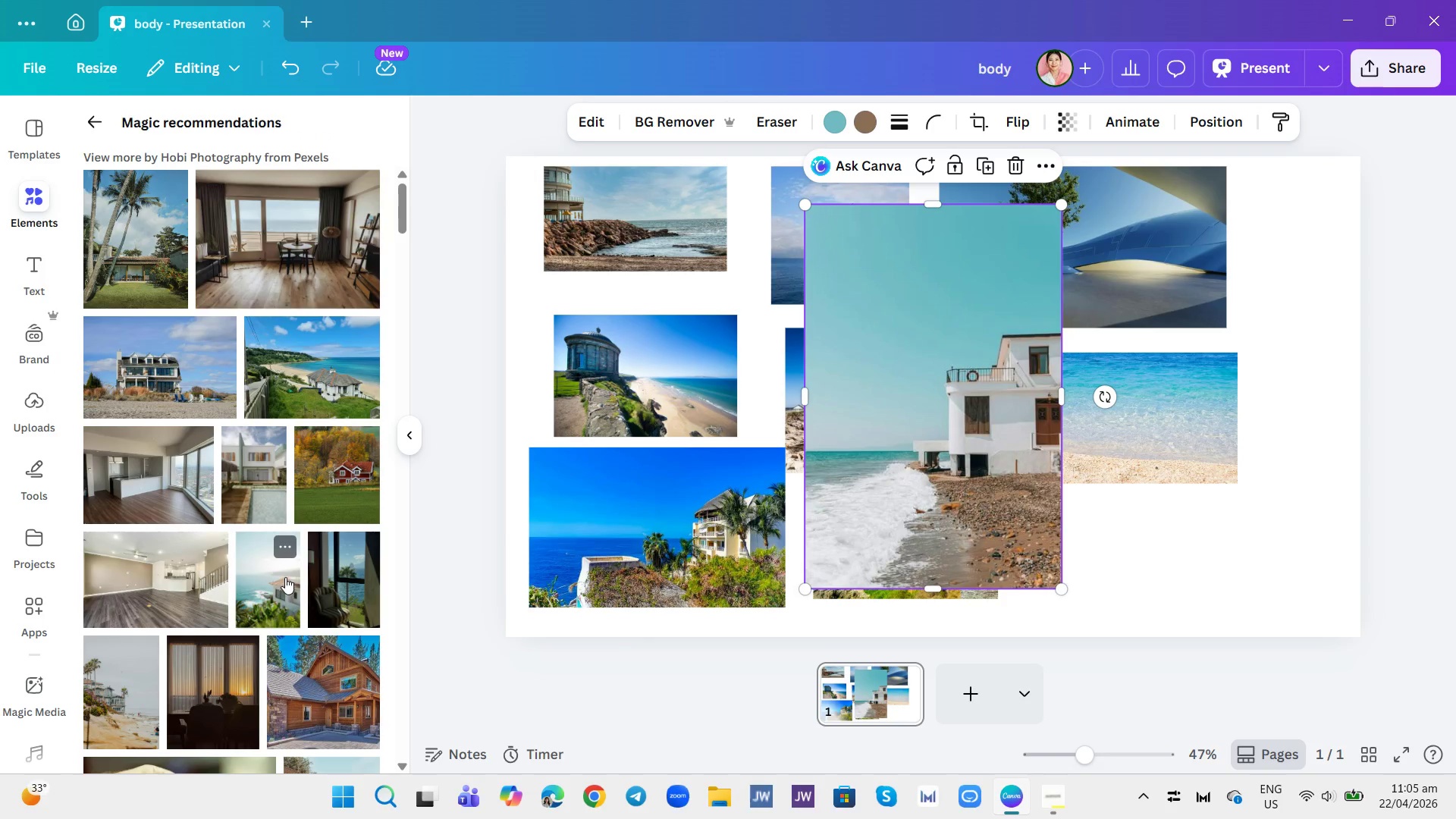 
wait(5.8)
 